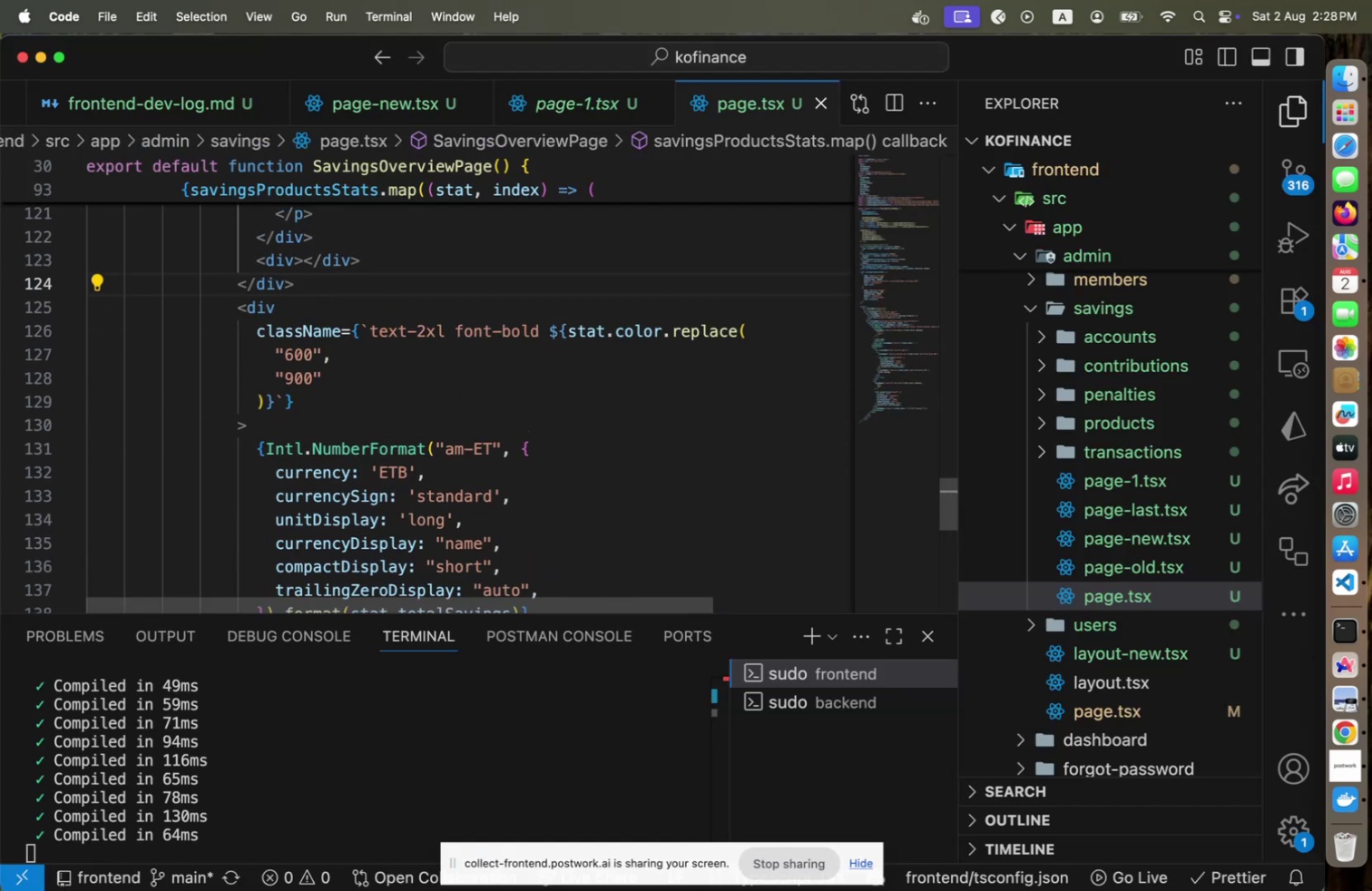 
hold_key(key=ArrowUp, duration=1.5)
 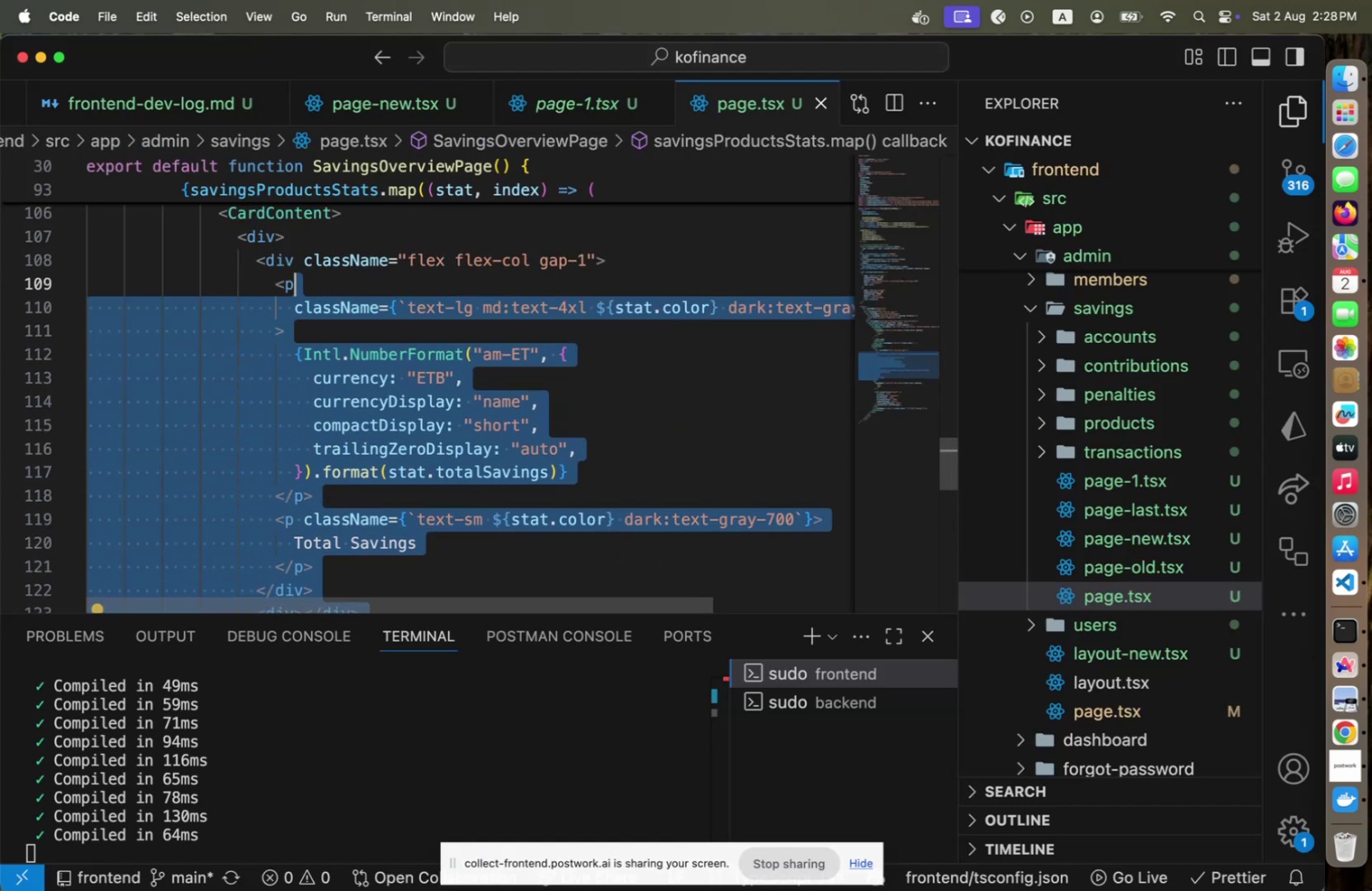 
key(Shift+ArrowUp)
 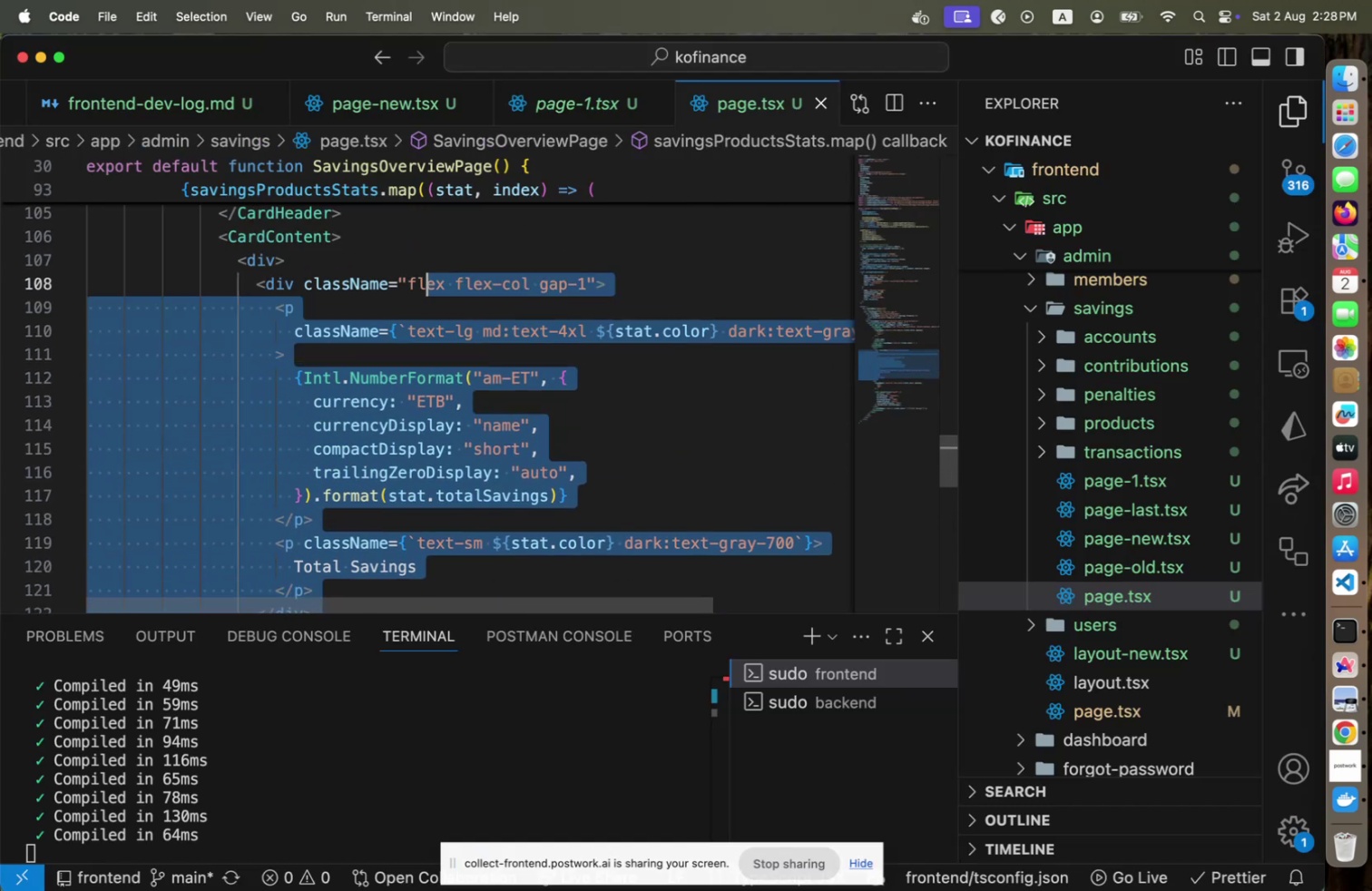 
key(Shift+ArrowUp)
 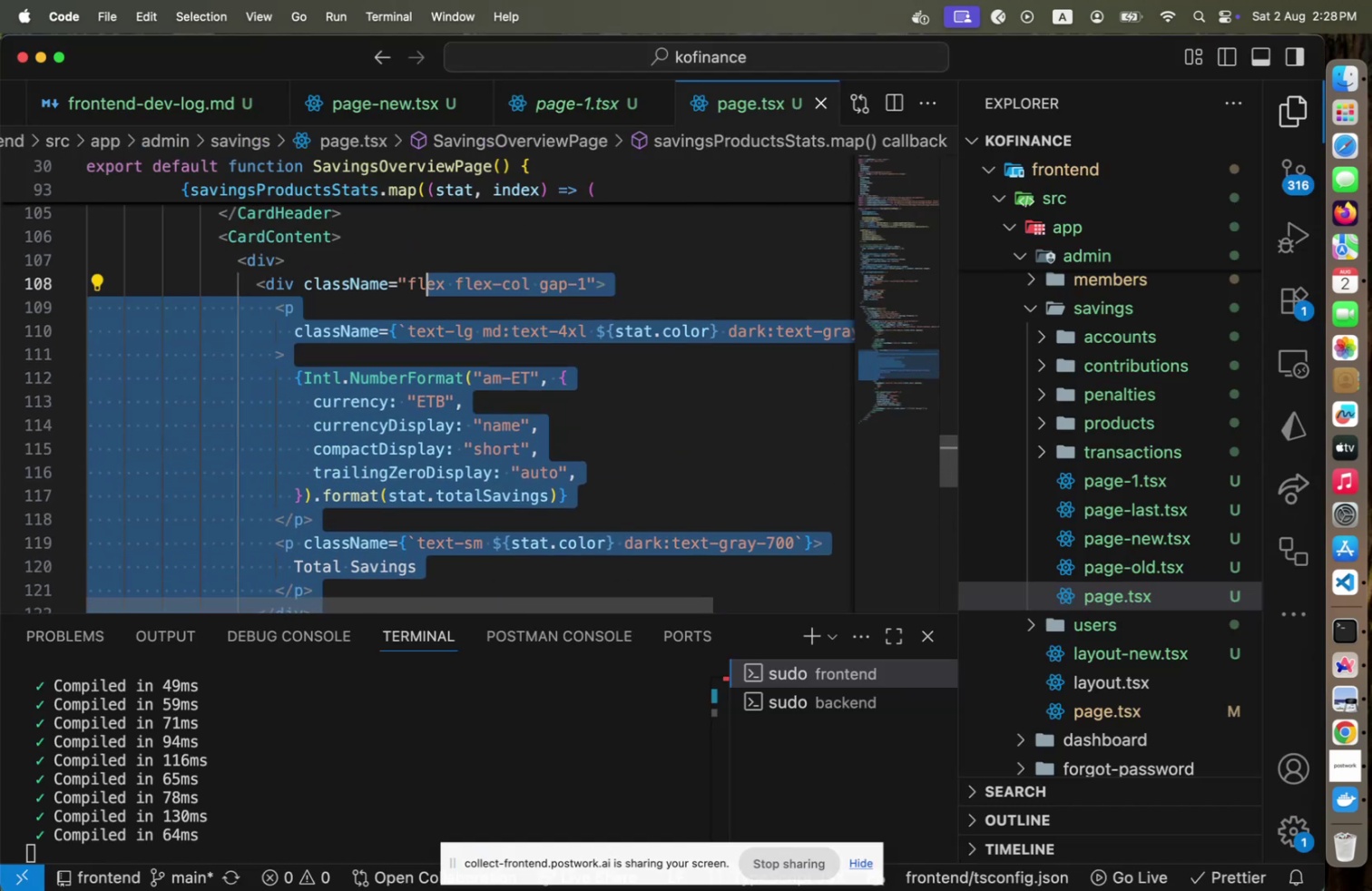 
key(Shift+Home)
 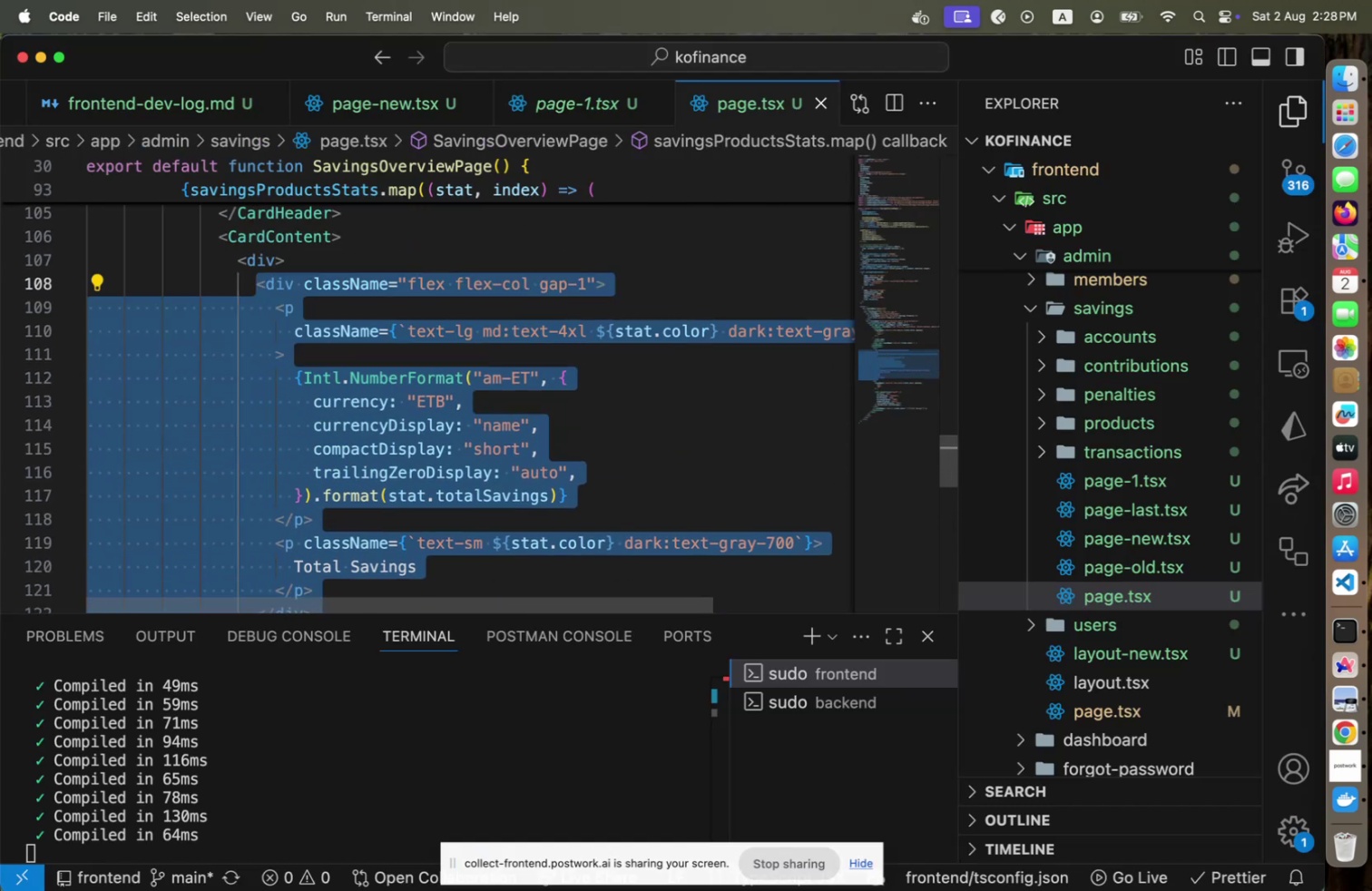 
hold_key(key=CommandLeft, duration=0.6)
 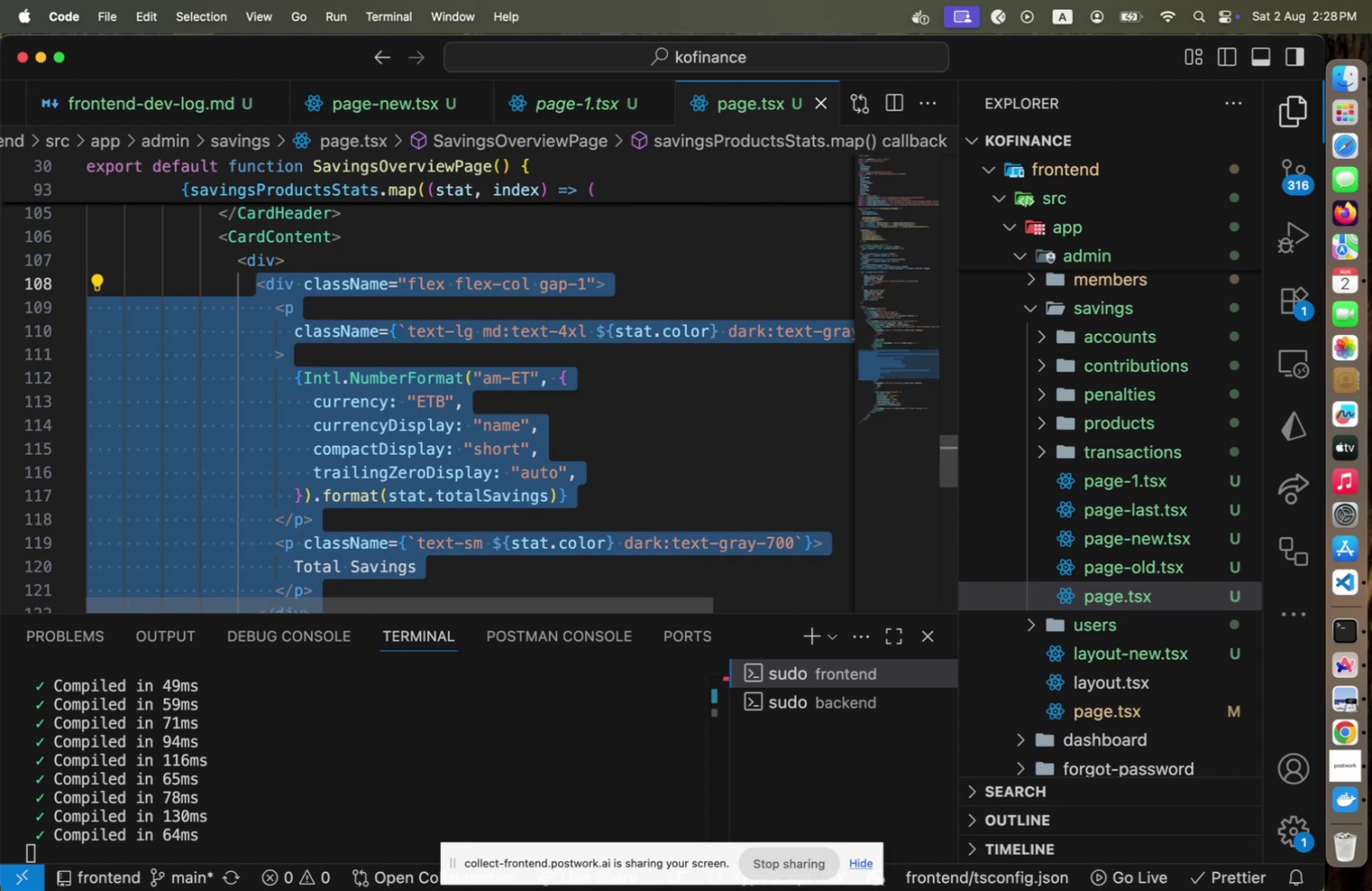 
hold_key(key=ShiftLeft, duration=0.99)
 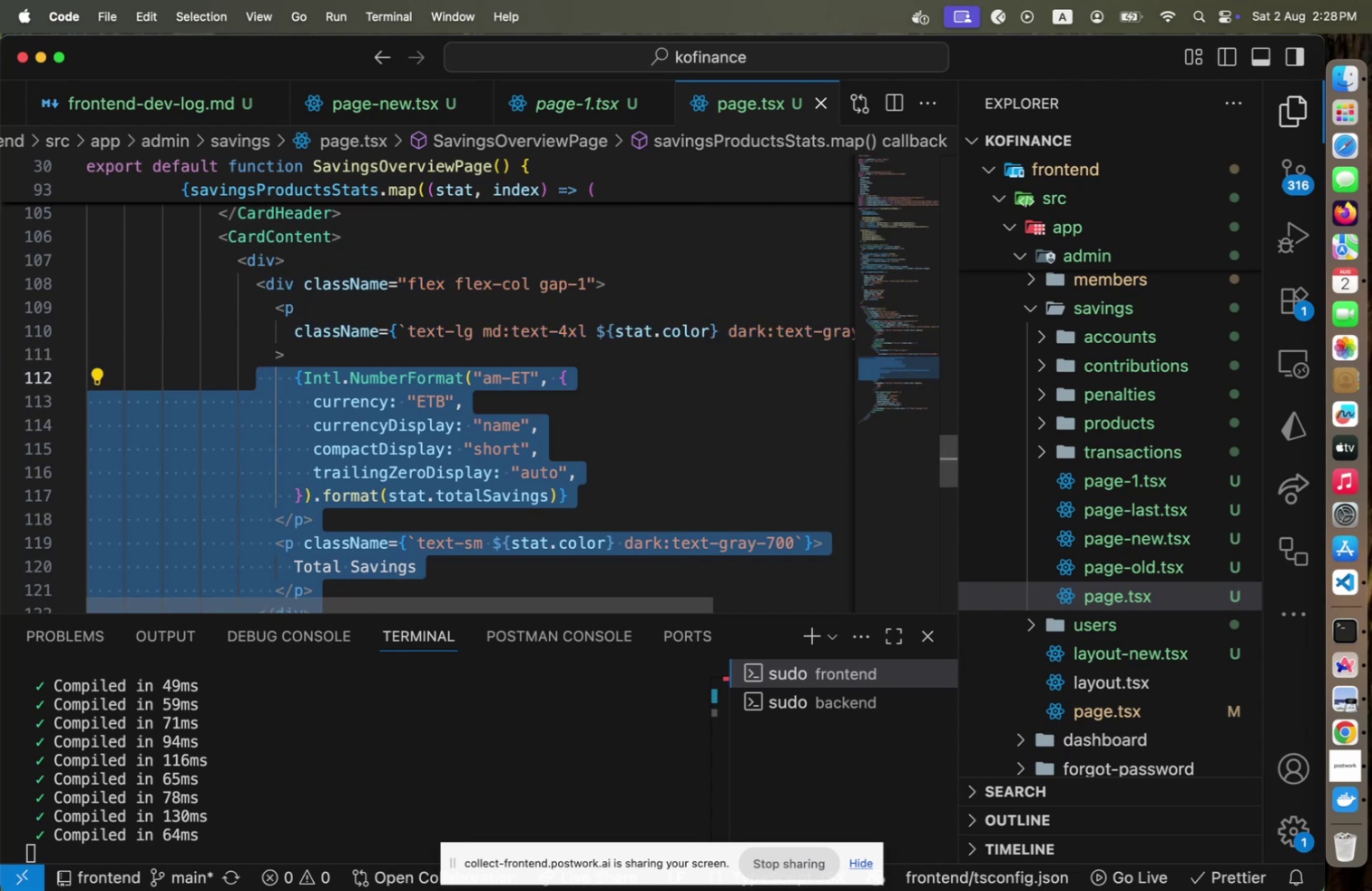 
hold_key(key=ArrowDown, duration=0.67)
 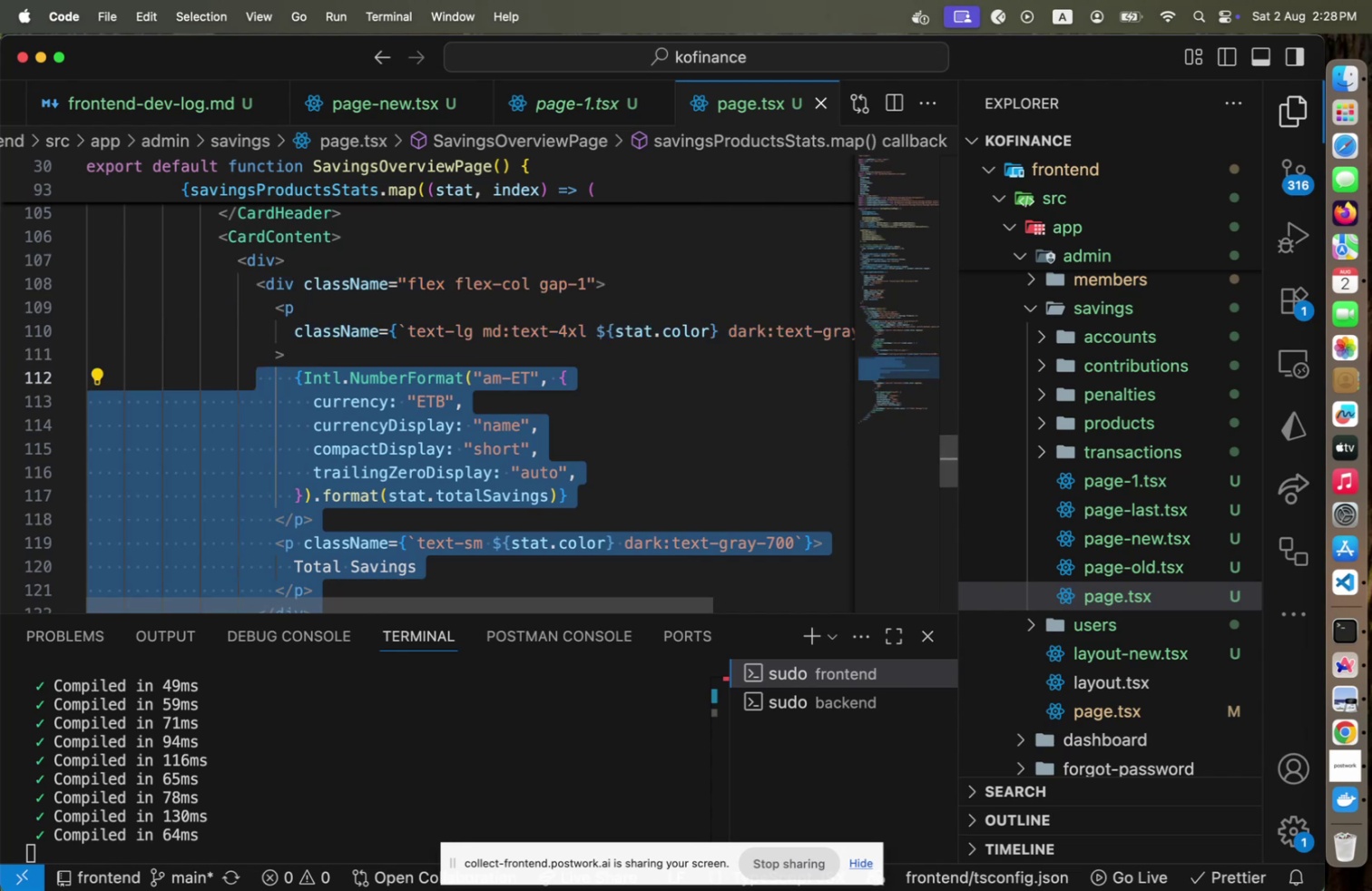 
key(ArrowDown)
 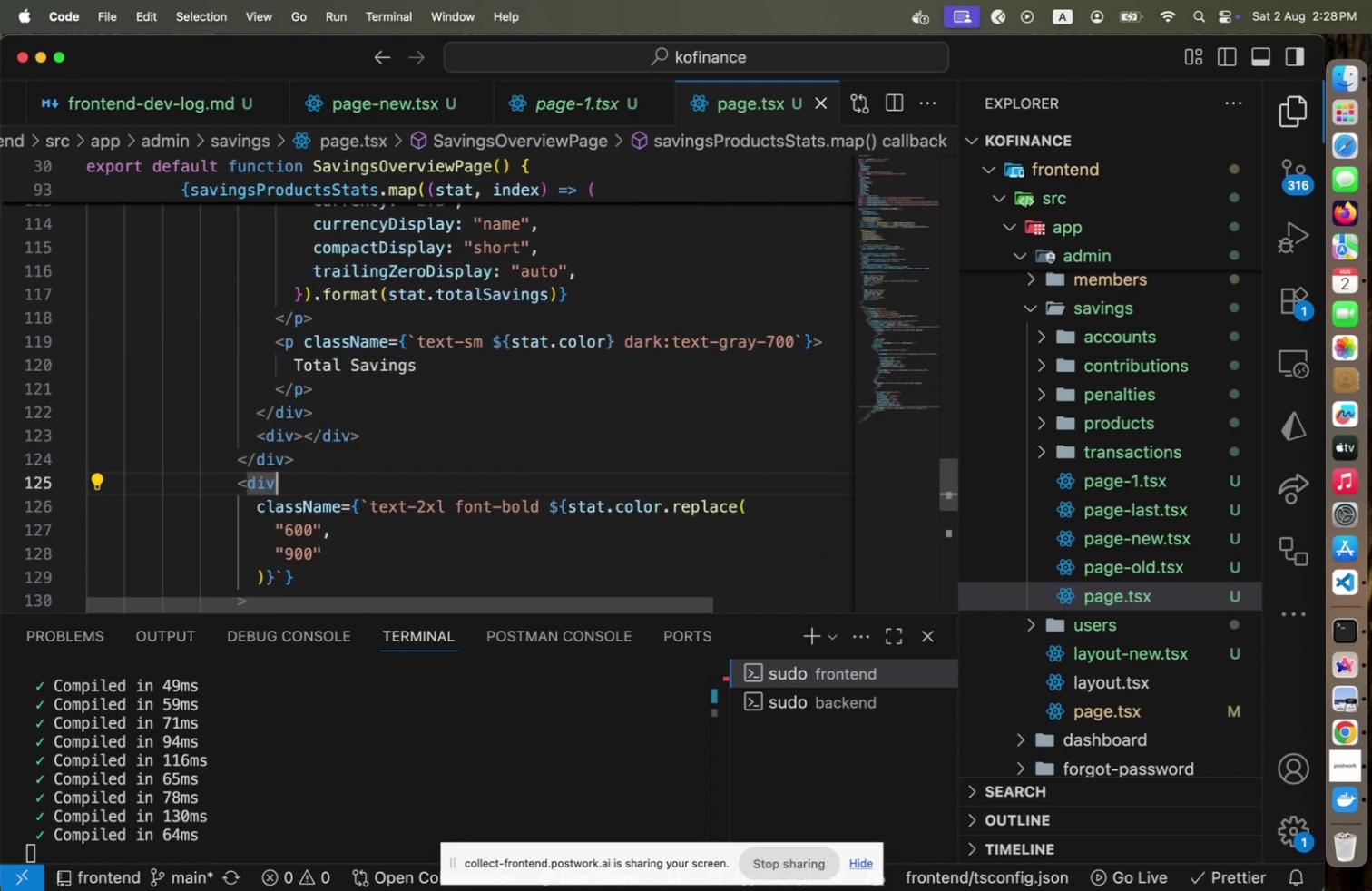 
hold_key(key=ArrowUp, duration=0.49)
 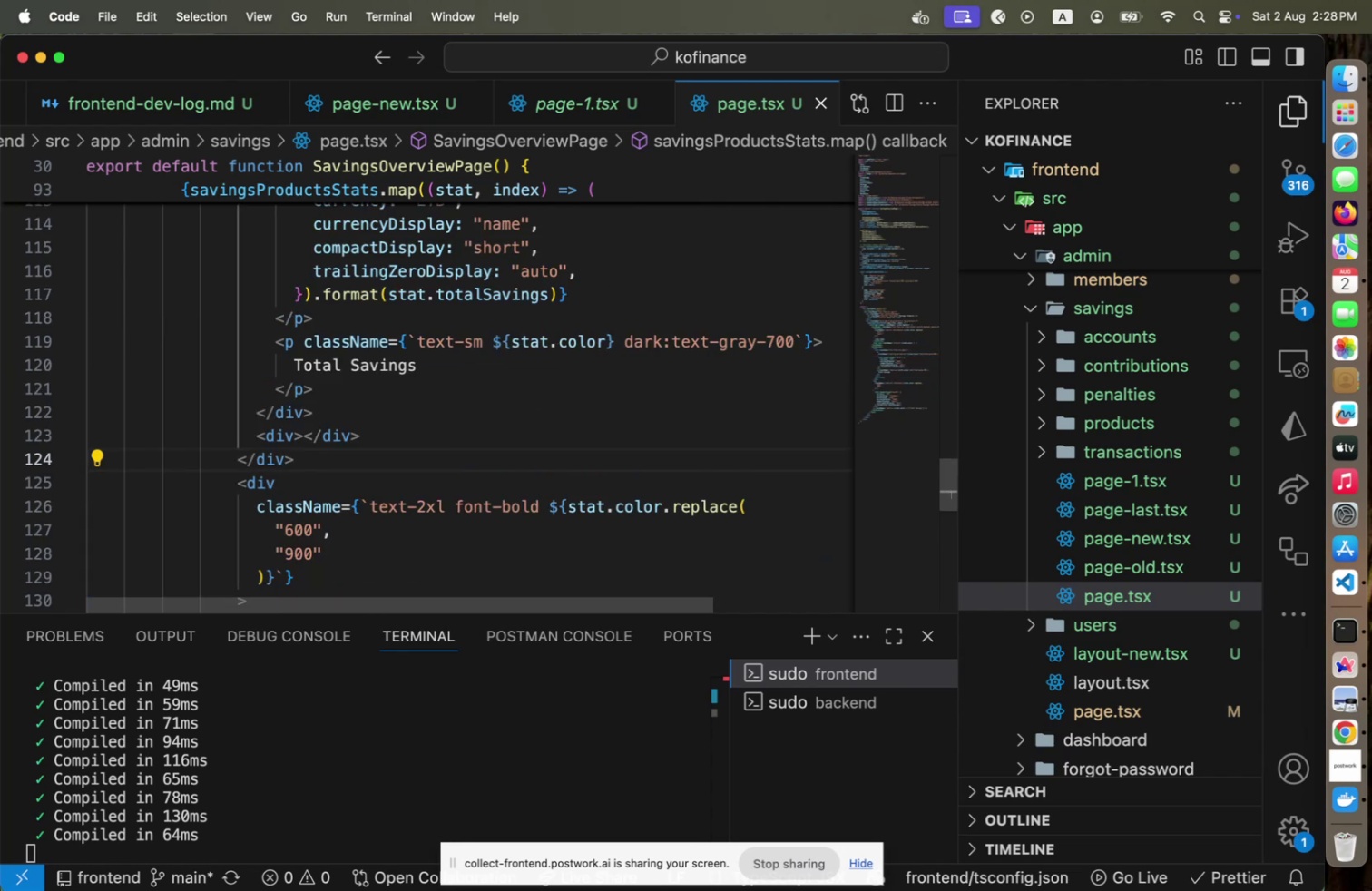 
key(ArrowUp)
 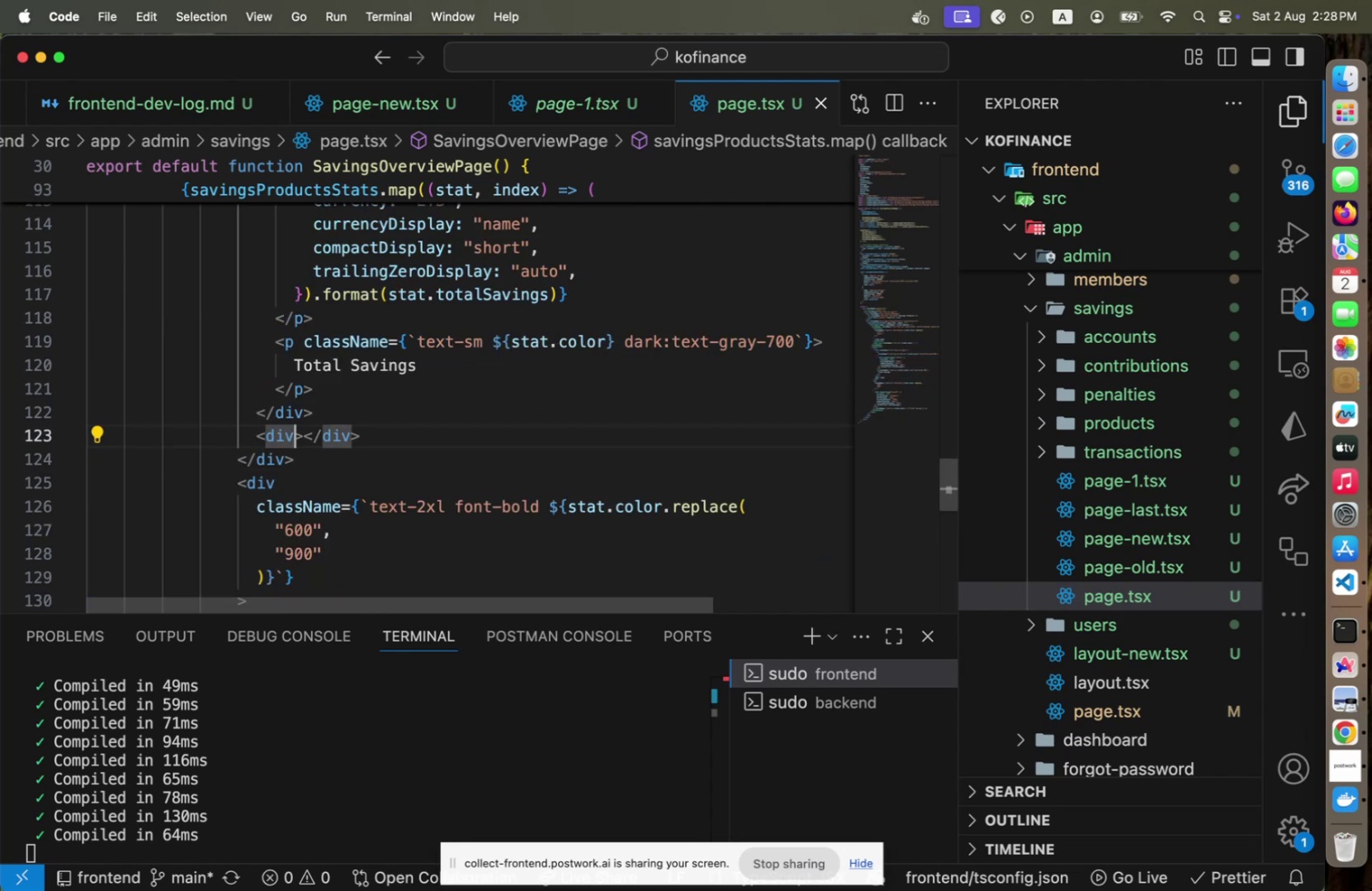 
key(Meta+CommandLeft)
 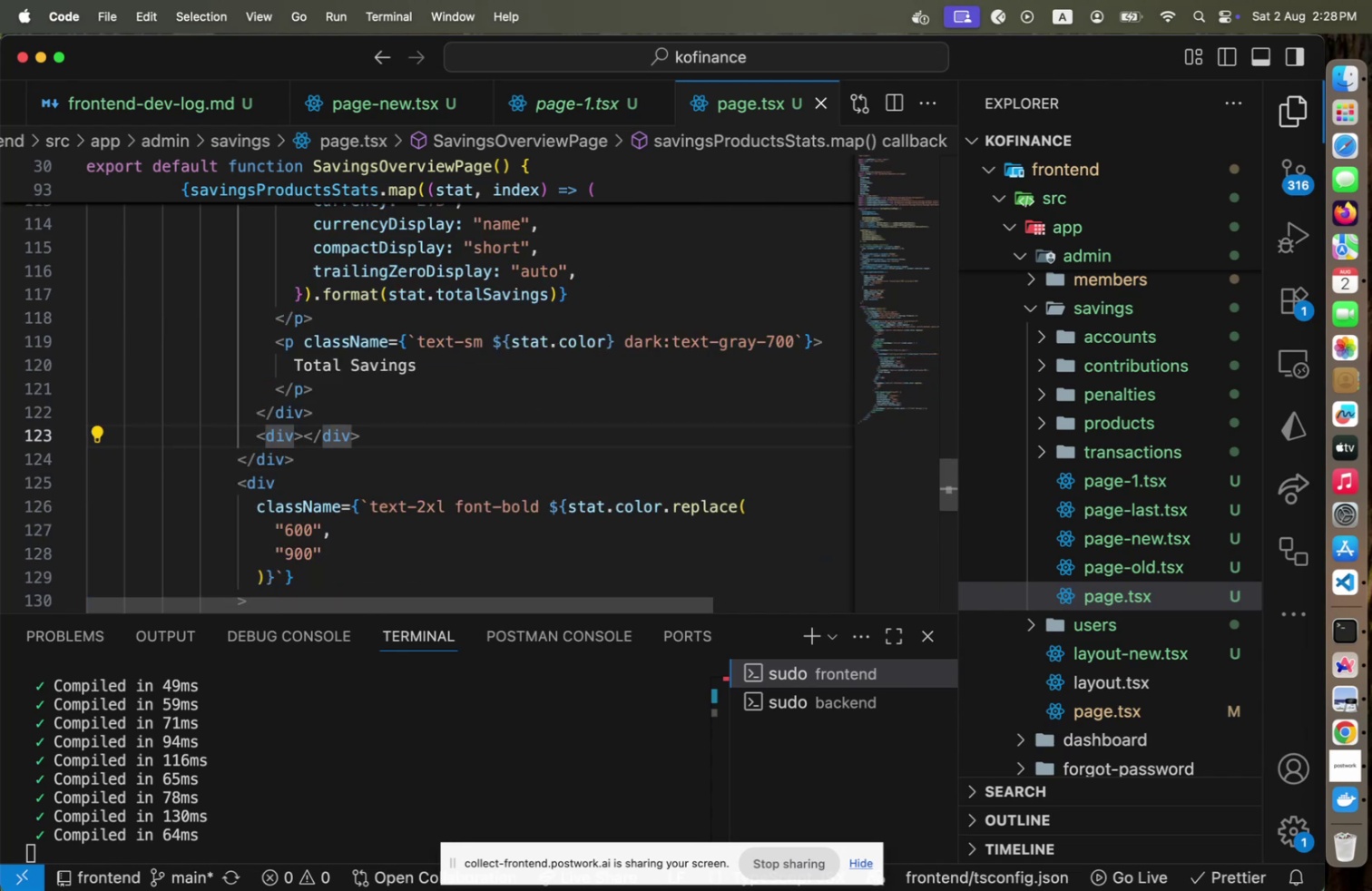 
key(Meta+Tab)
 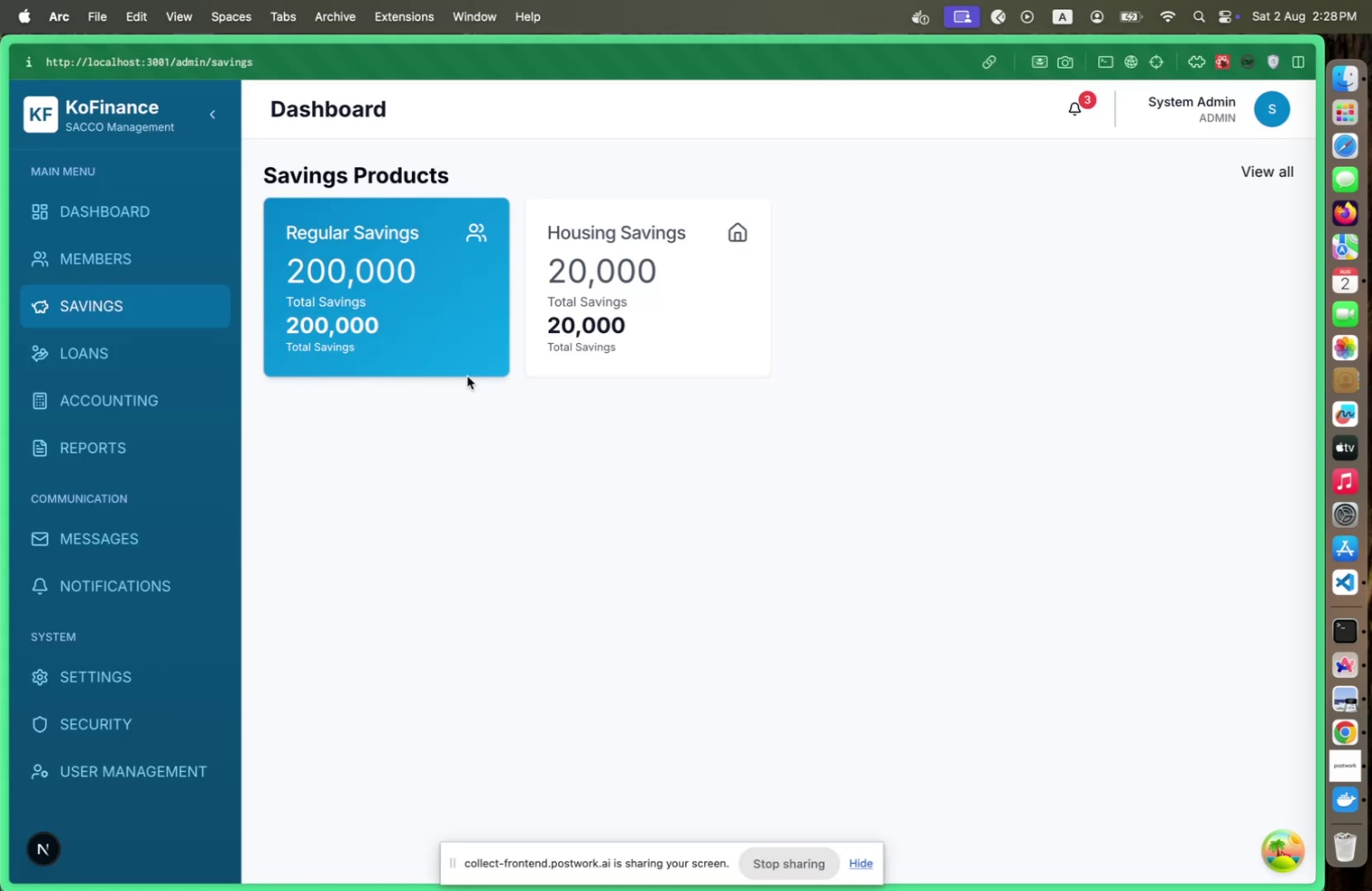 
key(Meta+CommandLeft)
 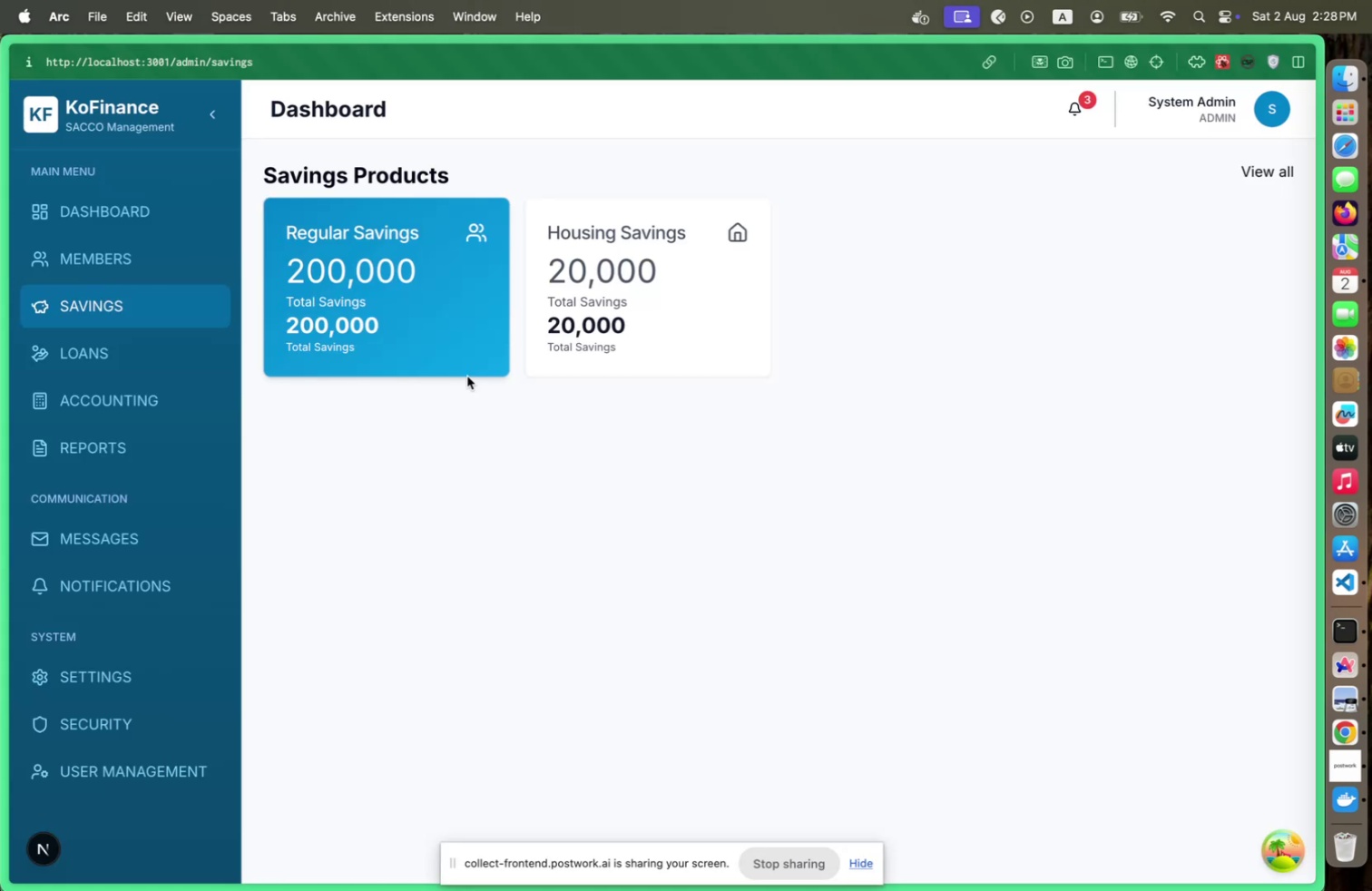 
key(Meta+Tab)
 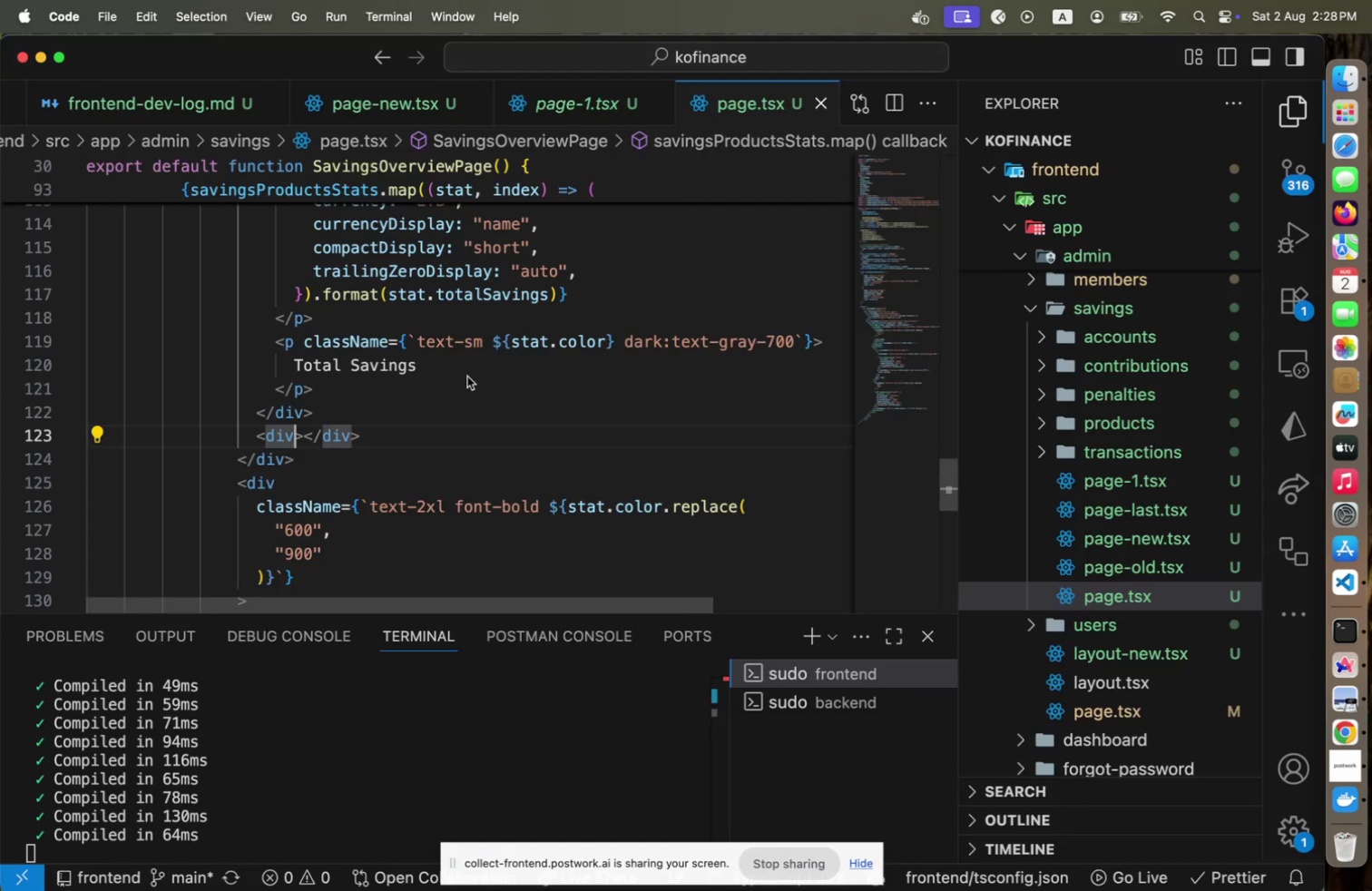 
key(Meta+CommandLeft)
 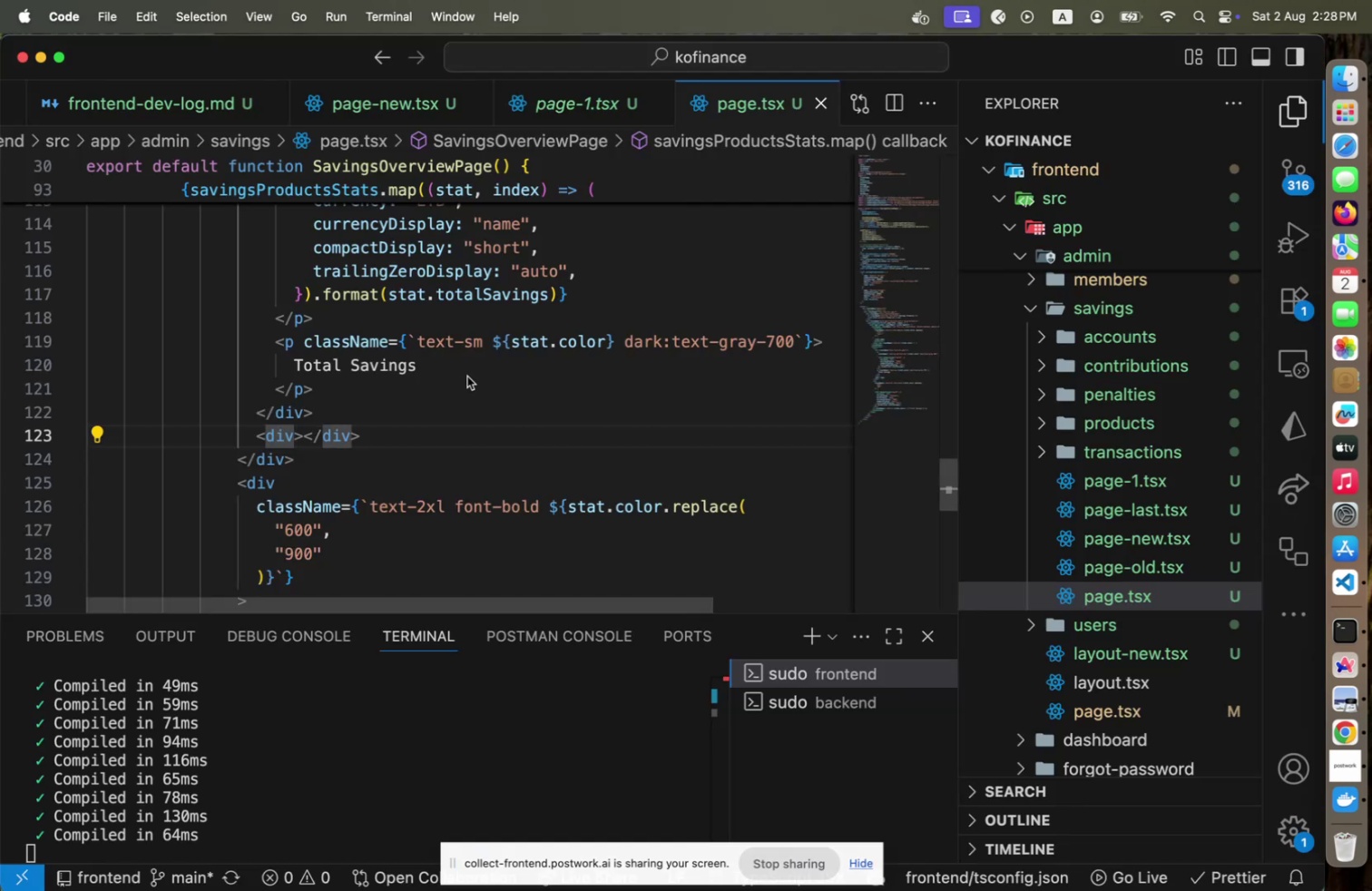 
key(Meta+Tab)
 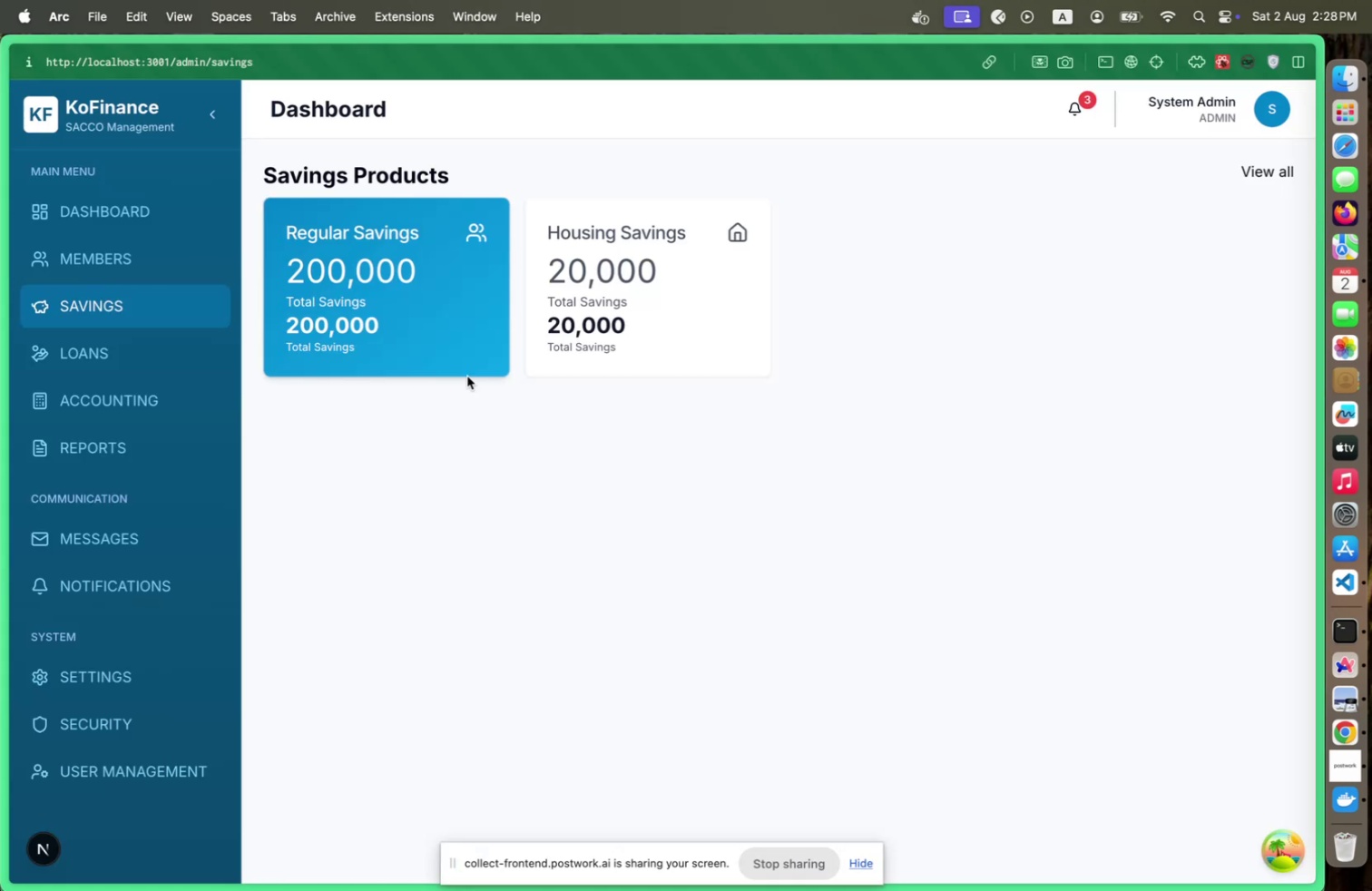 
key(Meta+CommandLeft)
 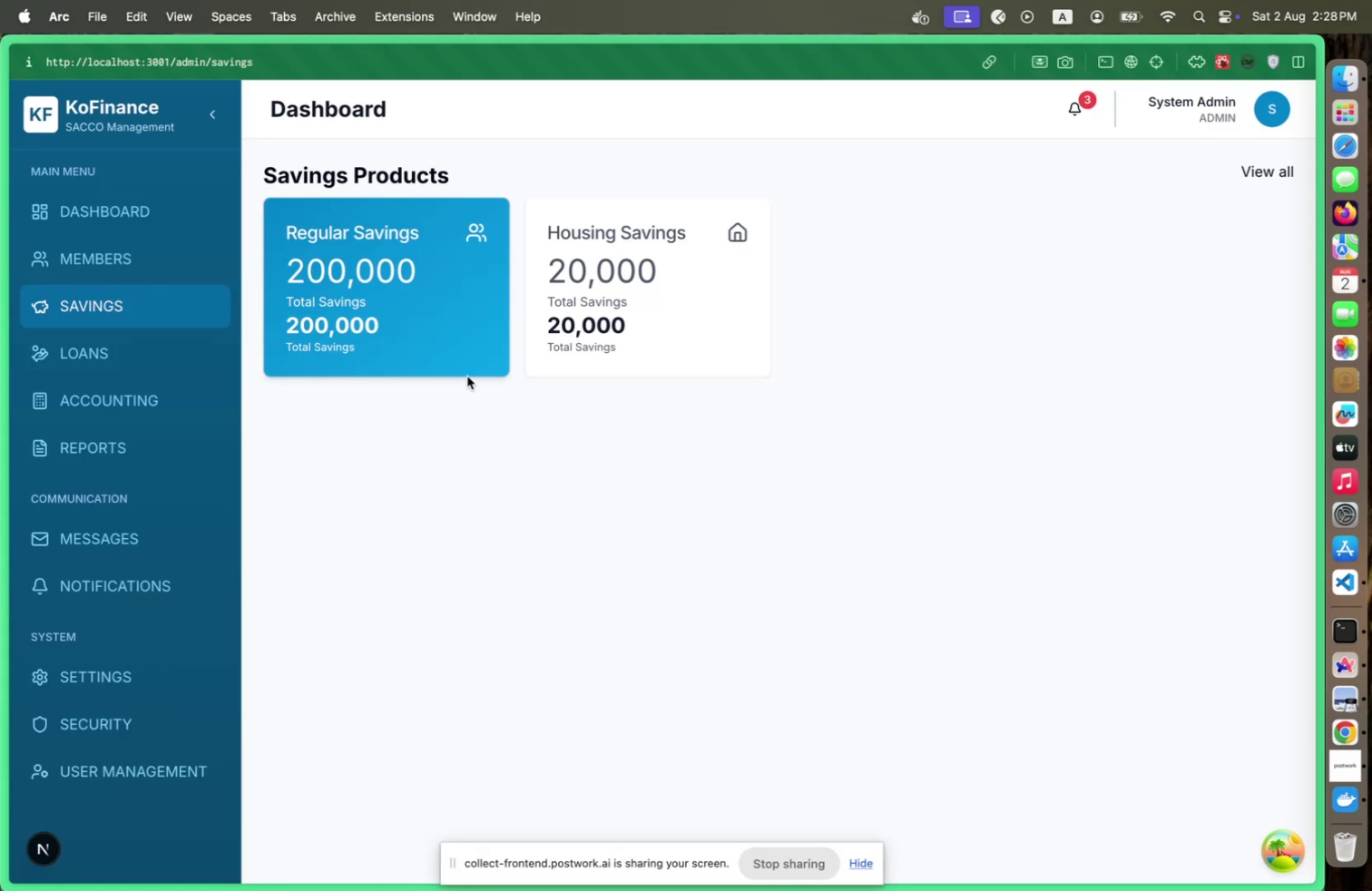 
key(Meta+Tab)
 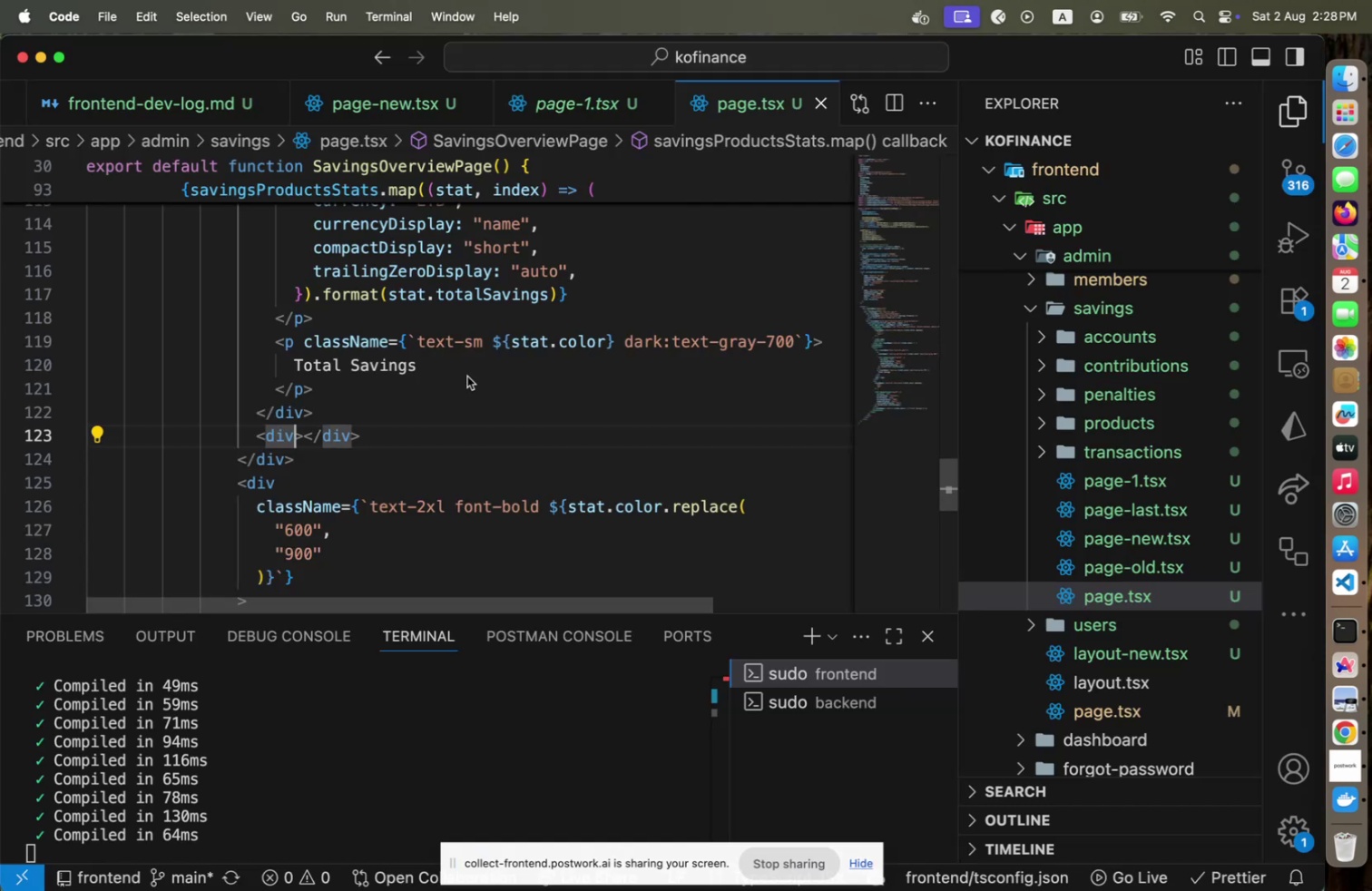 
hold_key(key=ArrowUp, duration=1.5)
 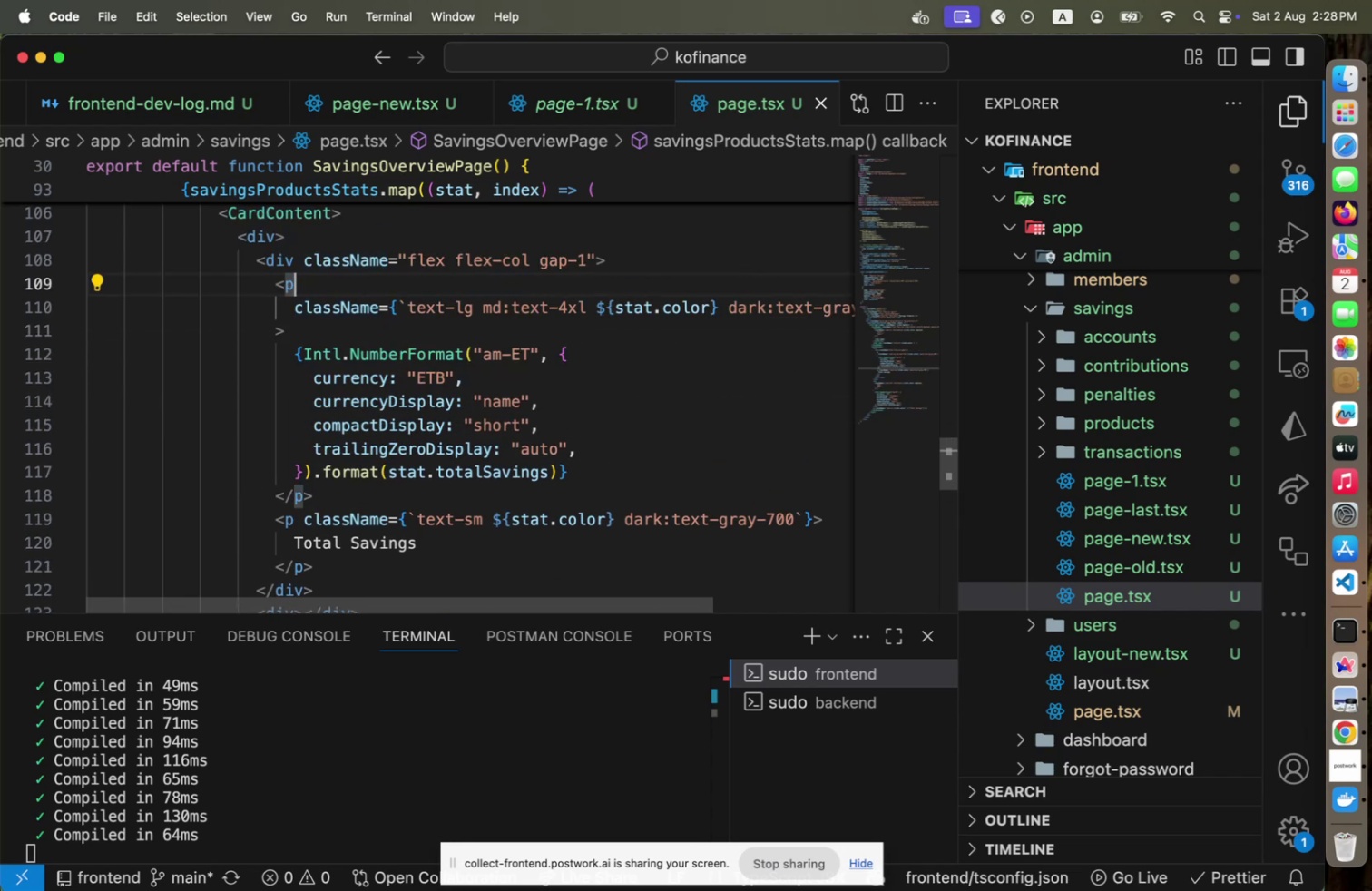 
key(ArrowUp)
 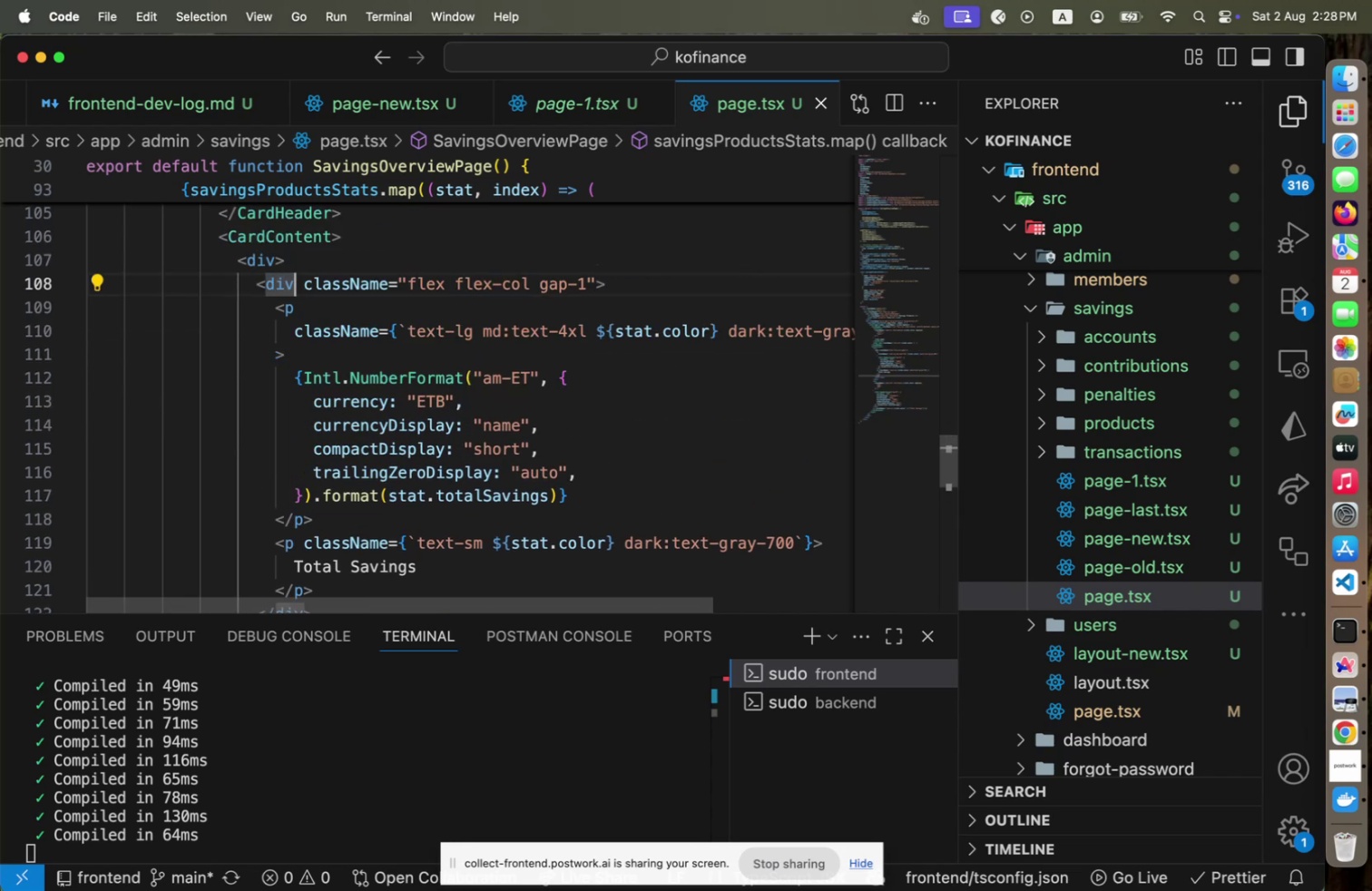 
scroll: coordinate [448, 556], scroll_direction: down, amount: 9.0
 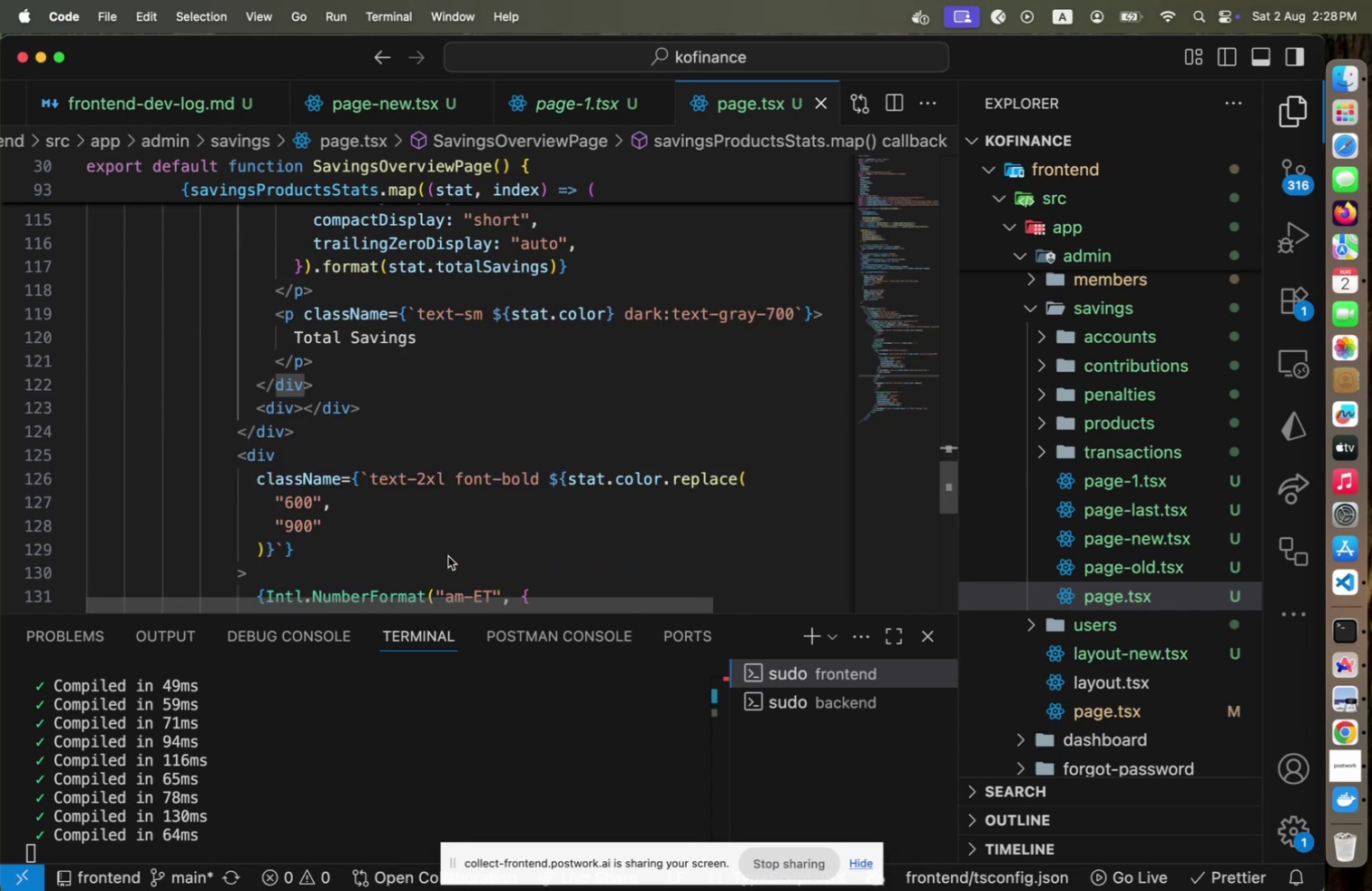 
key(Meta+CommandLeft)
 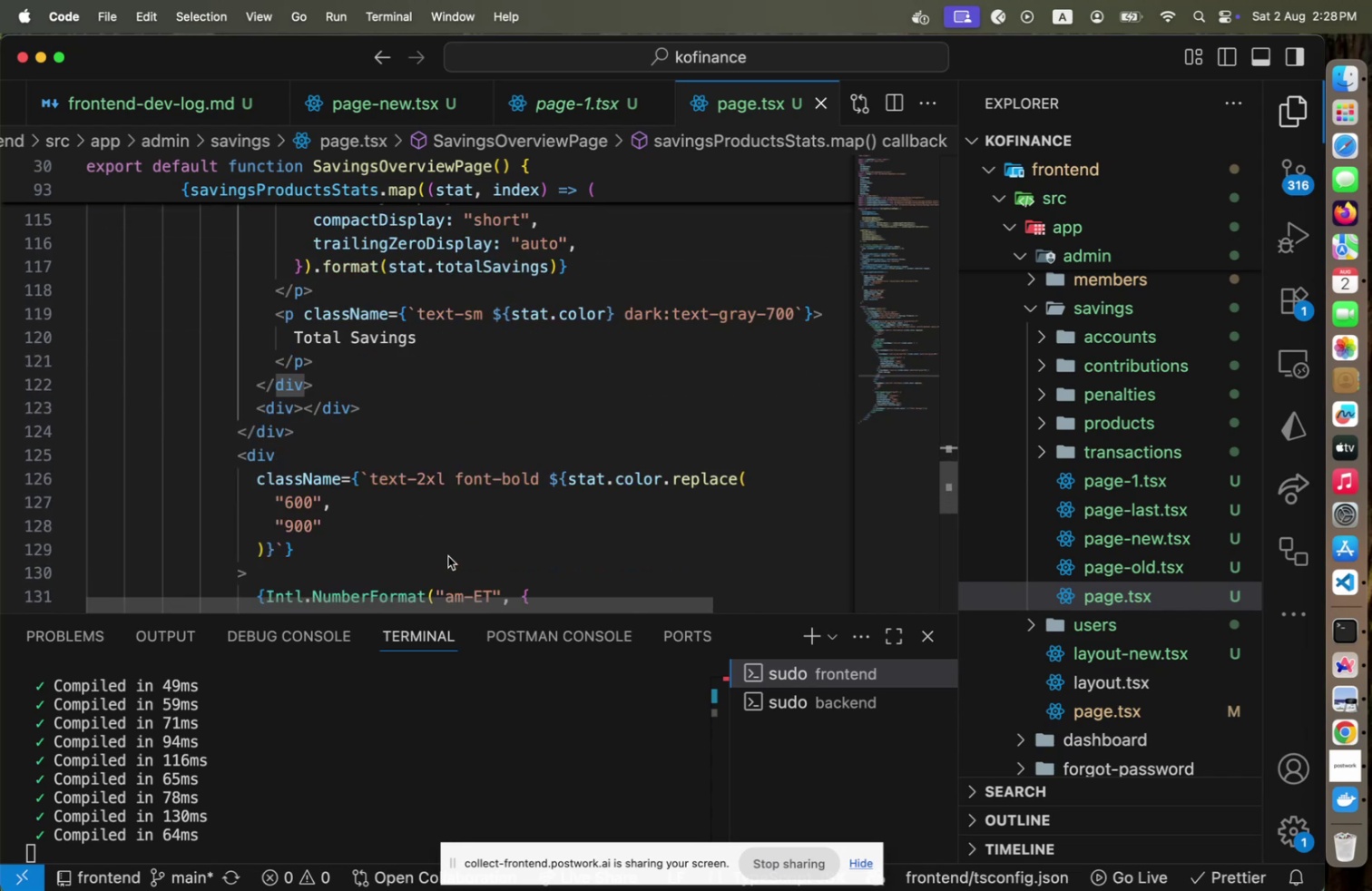 
key(Meta+Tab)
 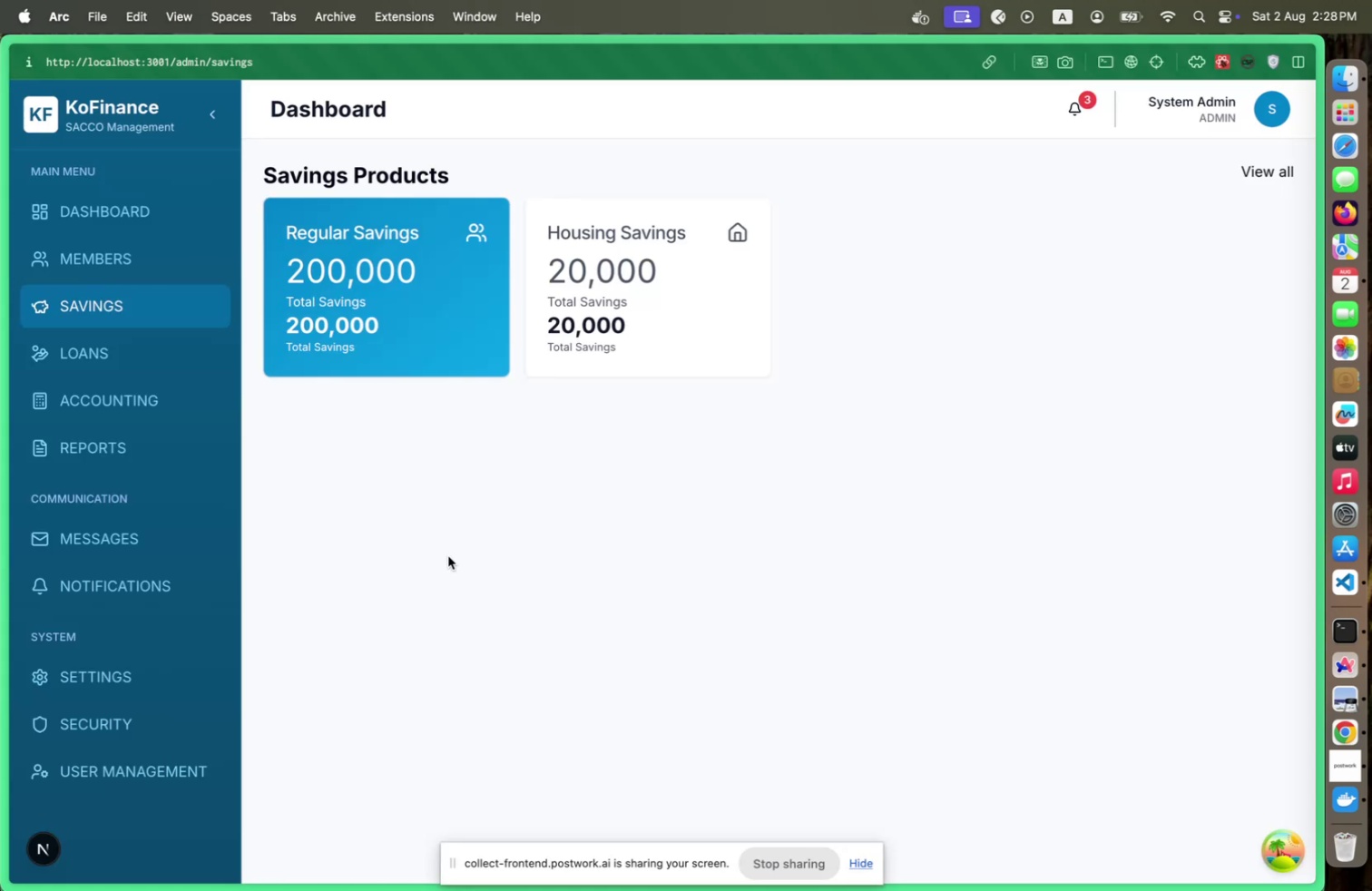 
key(Meta+CommandLeft)
 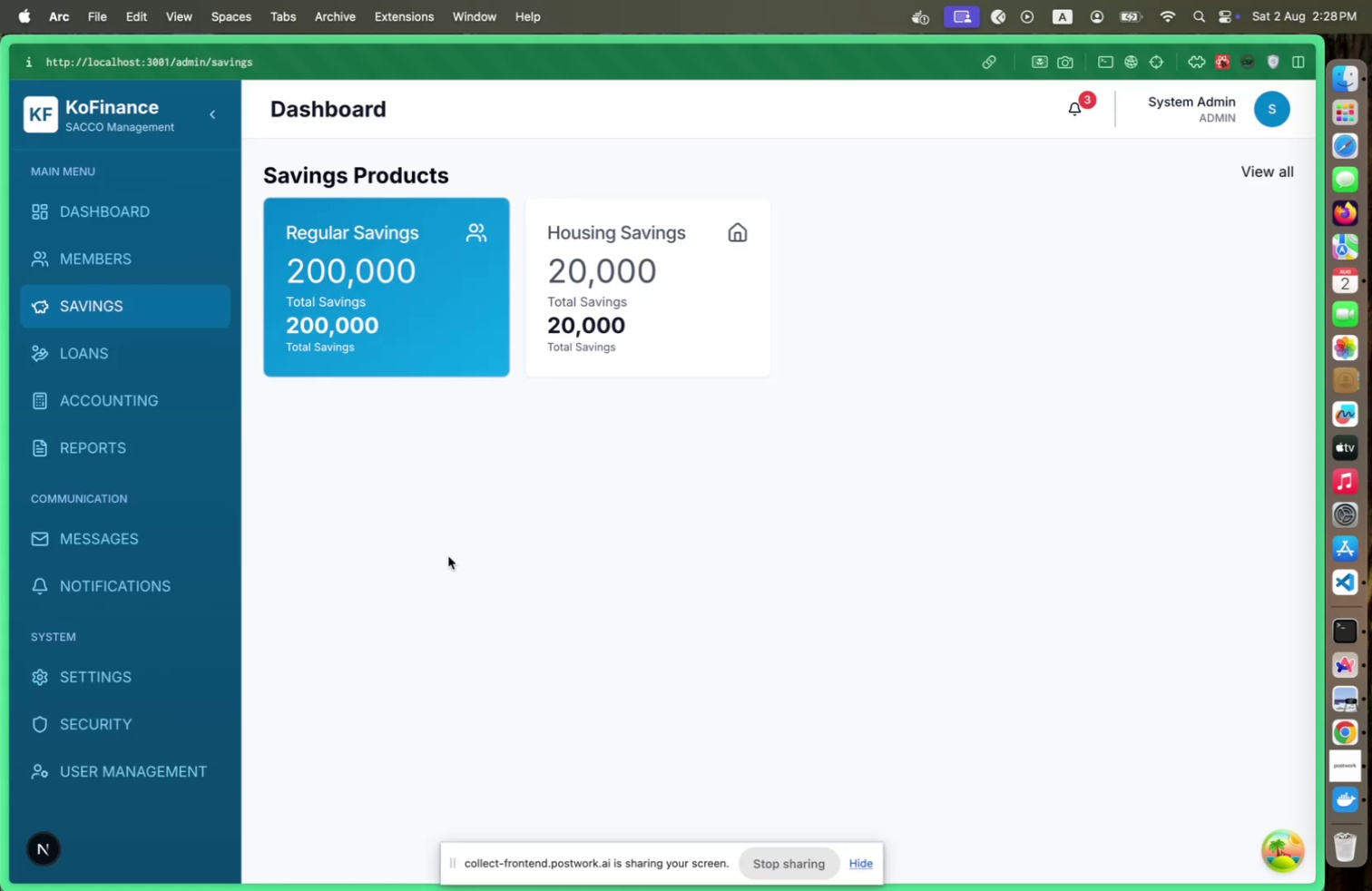 
key(Meta+Tab)
 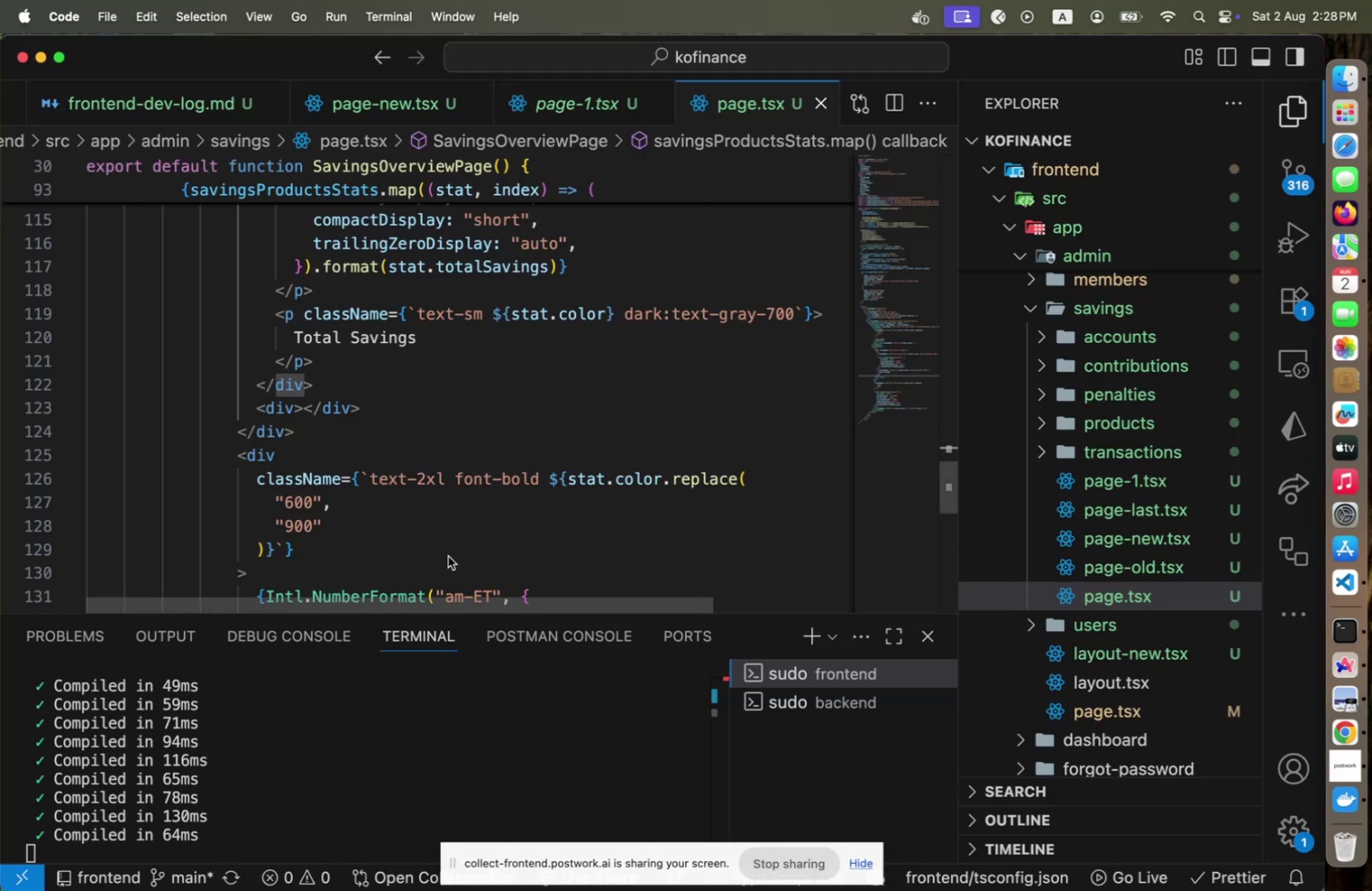 
scroll: coordinate [466, 531], scroll_direction: down, amount: 6.0
 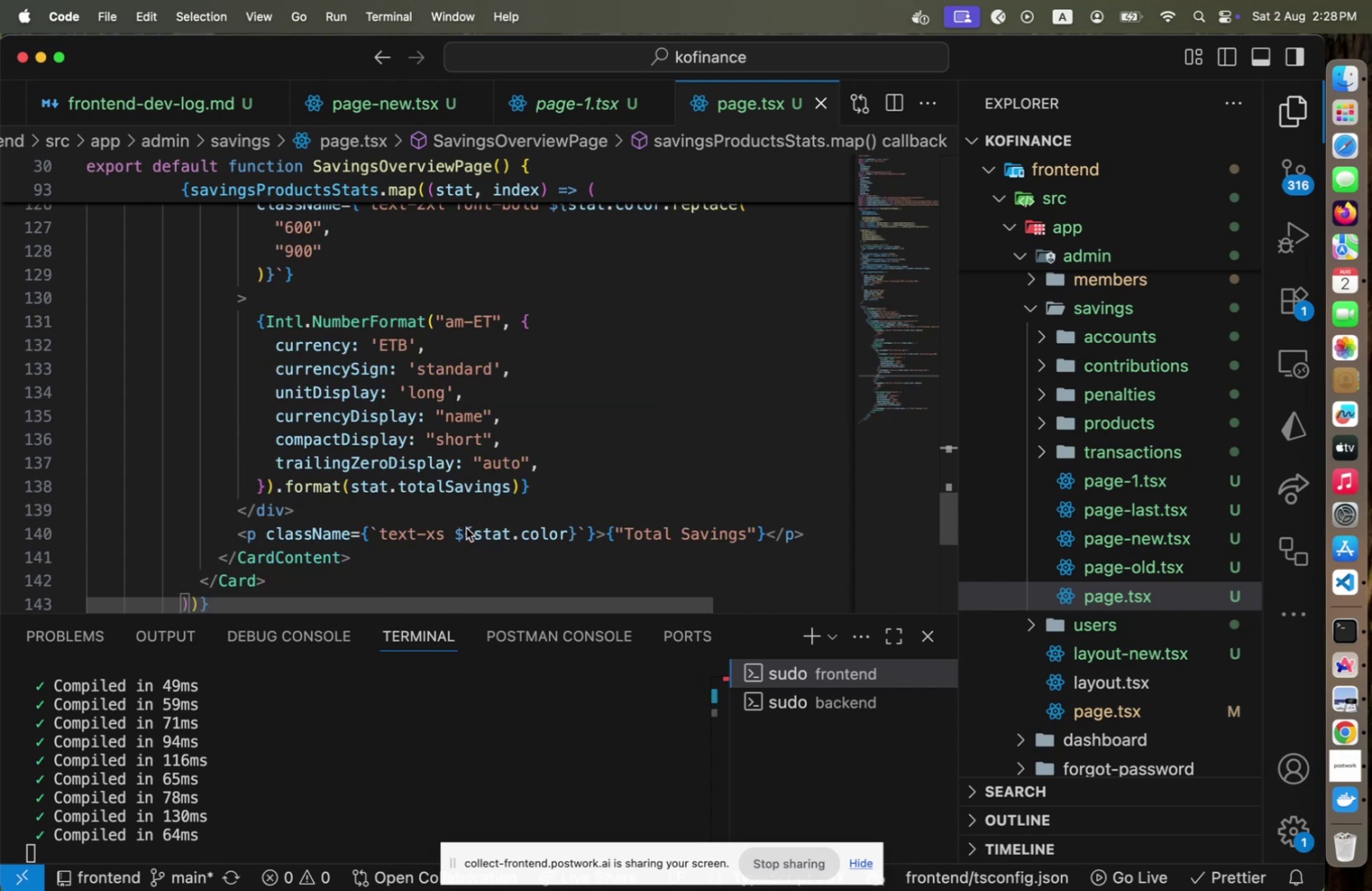 
scroll: coordinate [464, 527], scroll_direction: up, amount: 18.0
 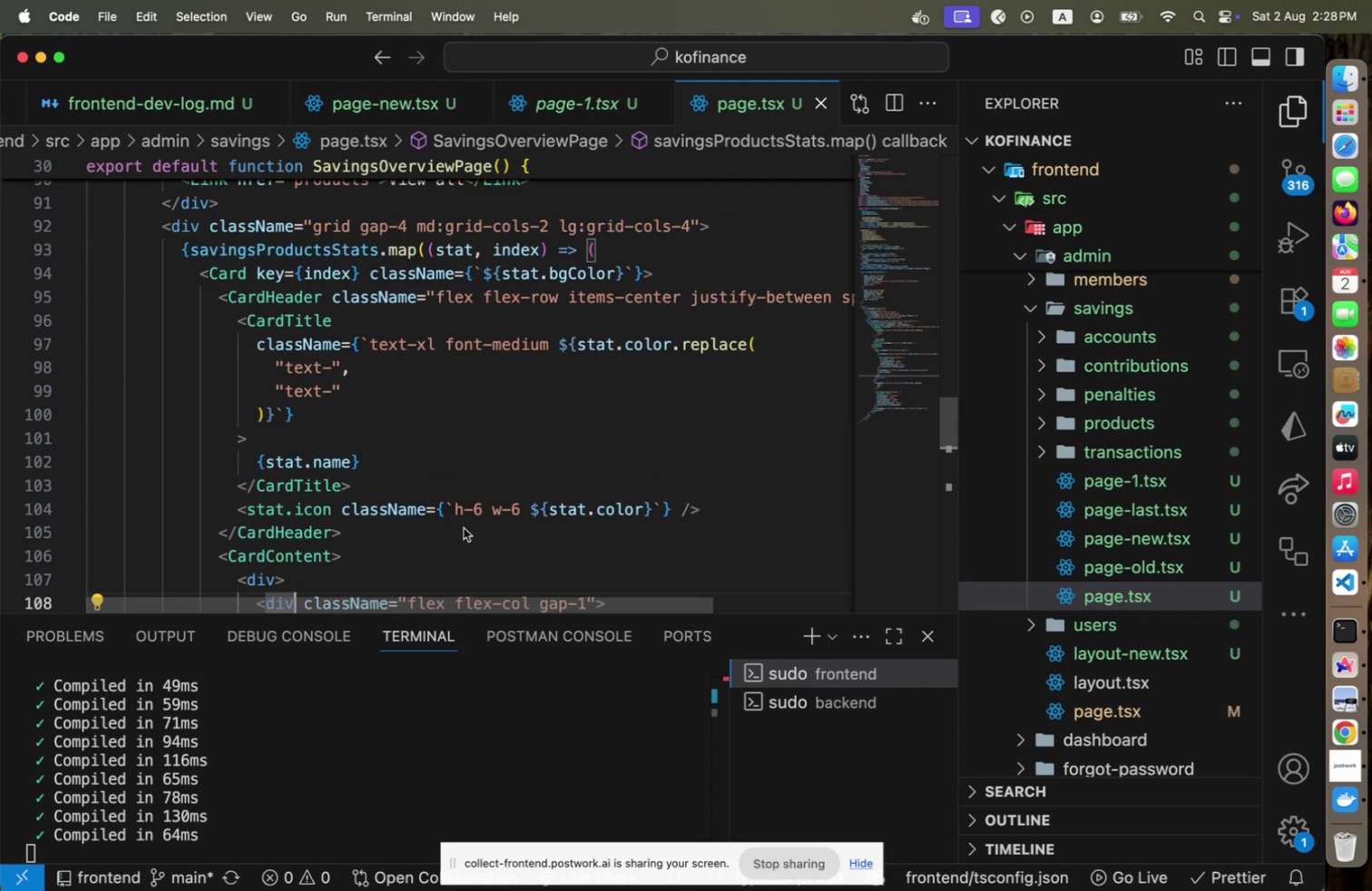 
scroll: coordinate [464, 527], scroll_direction: down, amount: 2.0
 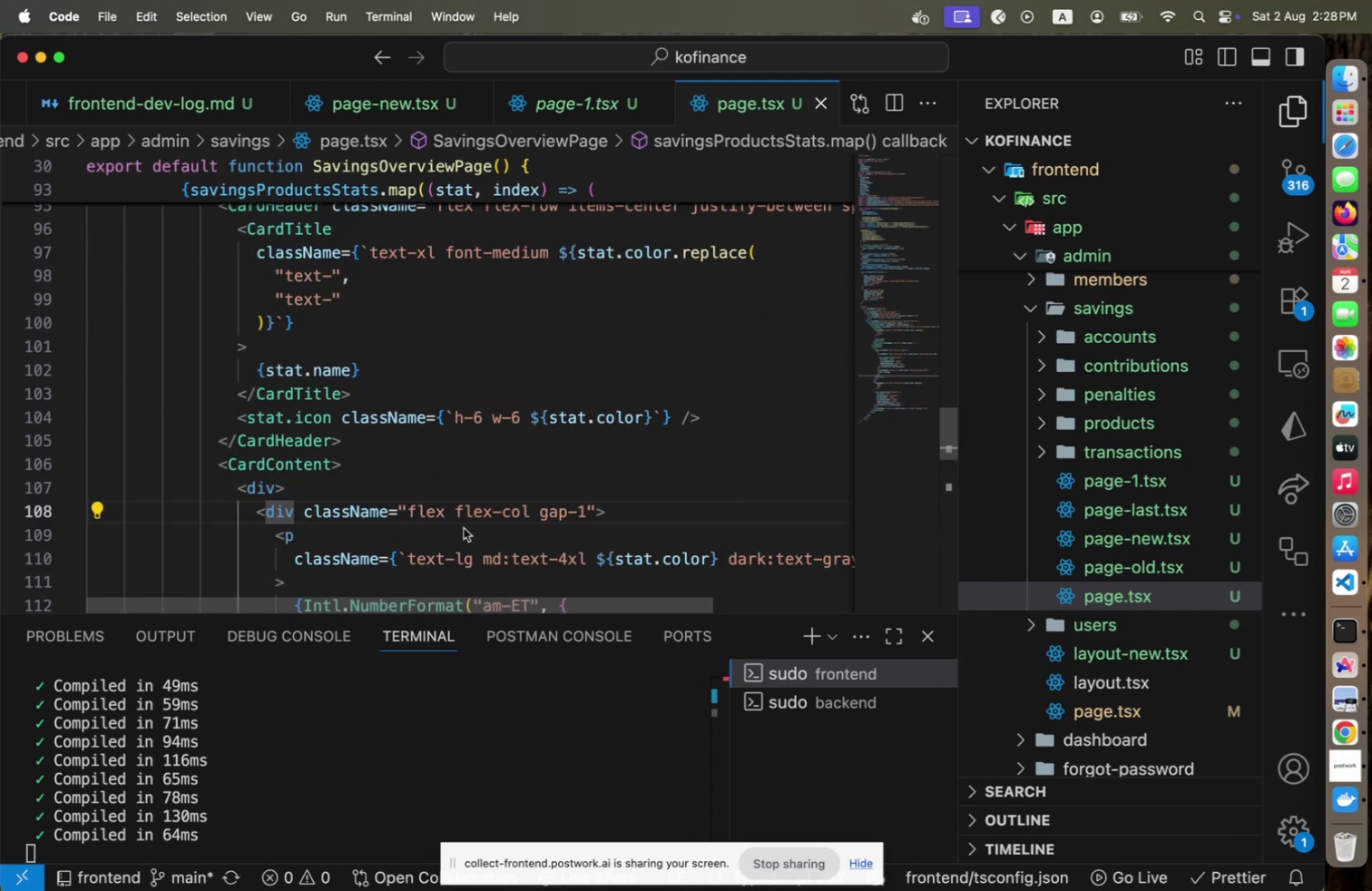 
scroll: coordinate [464, 528], scroll_direction: up, amount: 3.0
 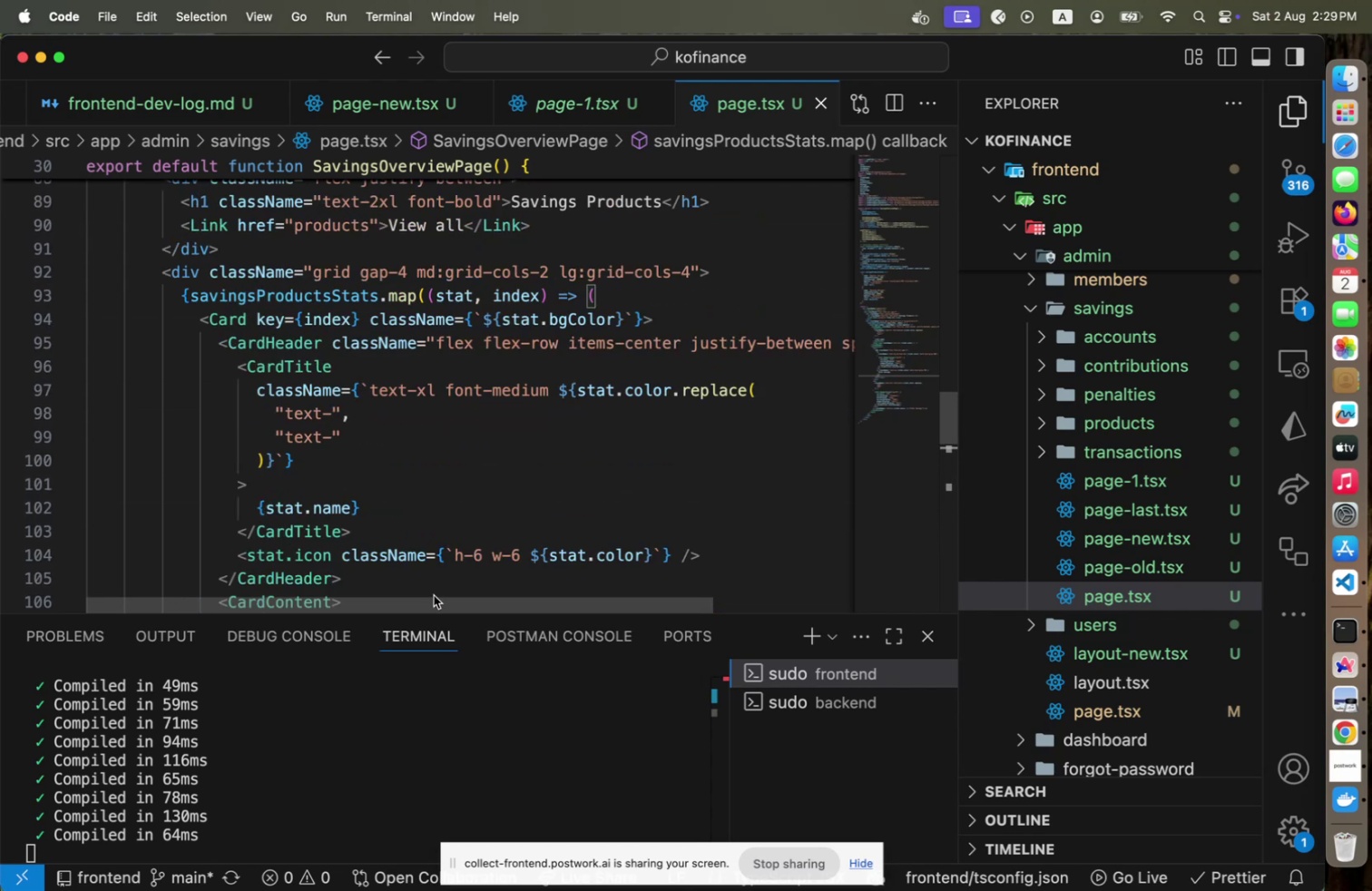 
left_click_drag(start_coordinate=[430, 601], to_coordinate=[397, 581])
 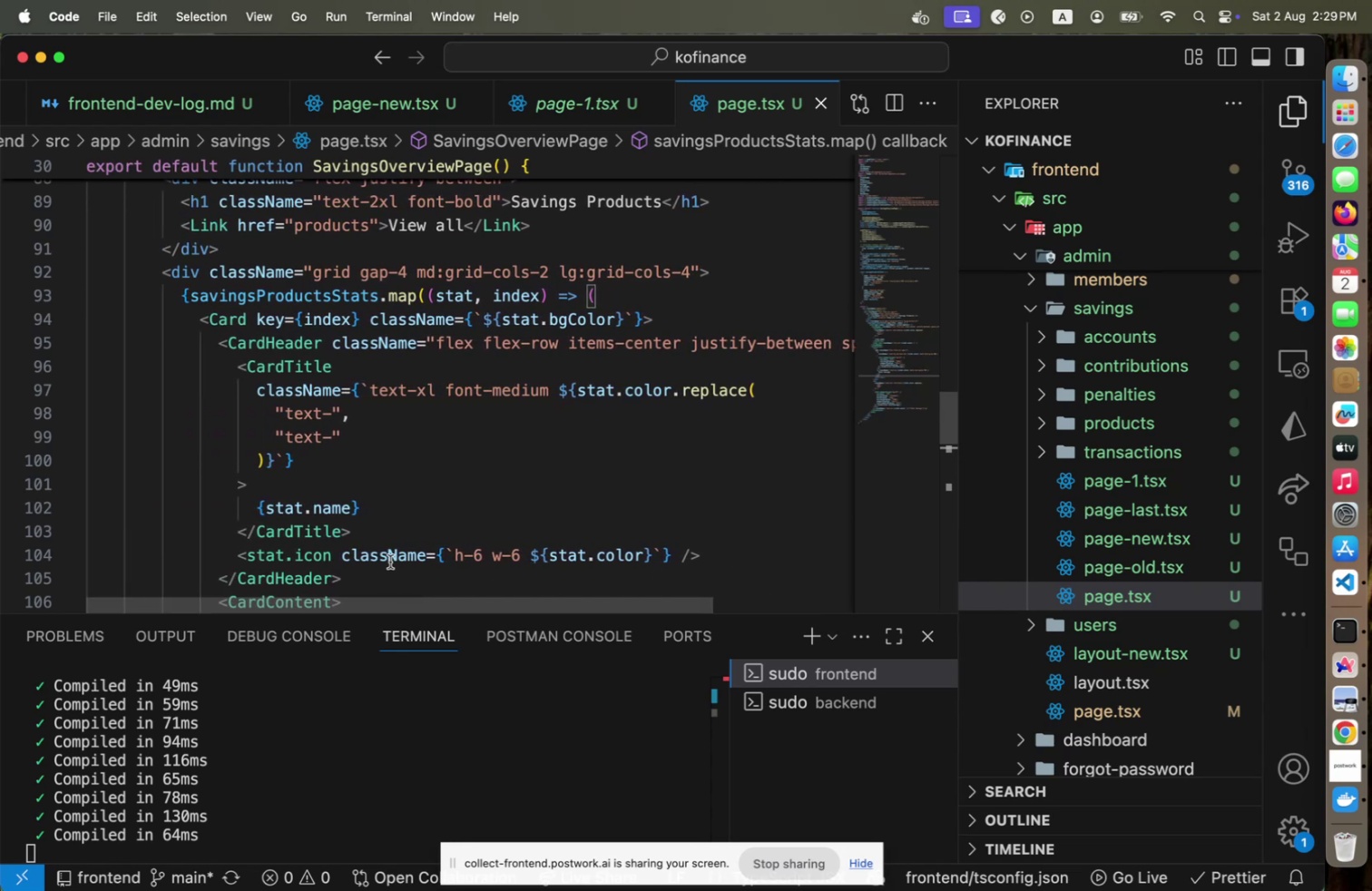 
scroll: coordinate [390, 561], scroll_direction: up, amount: 1.0
 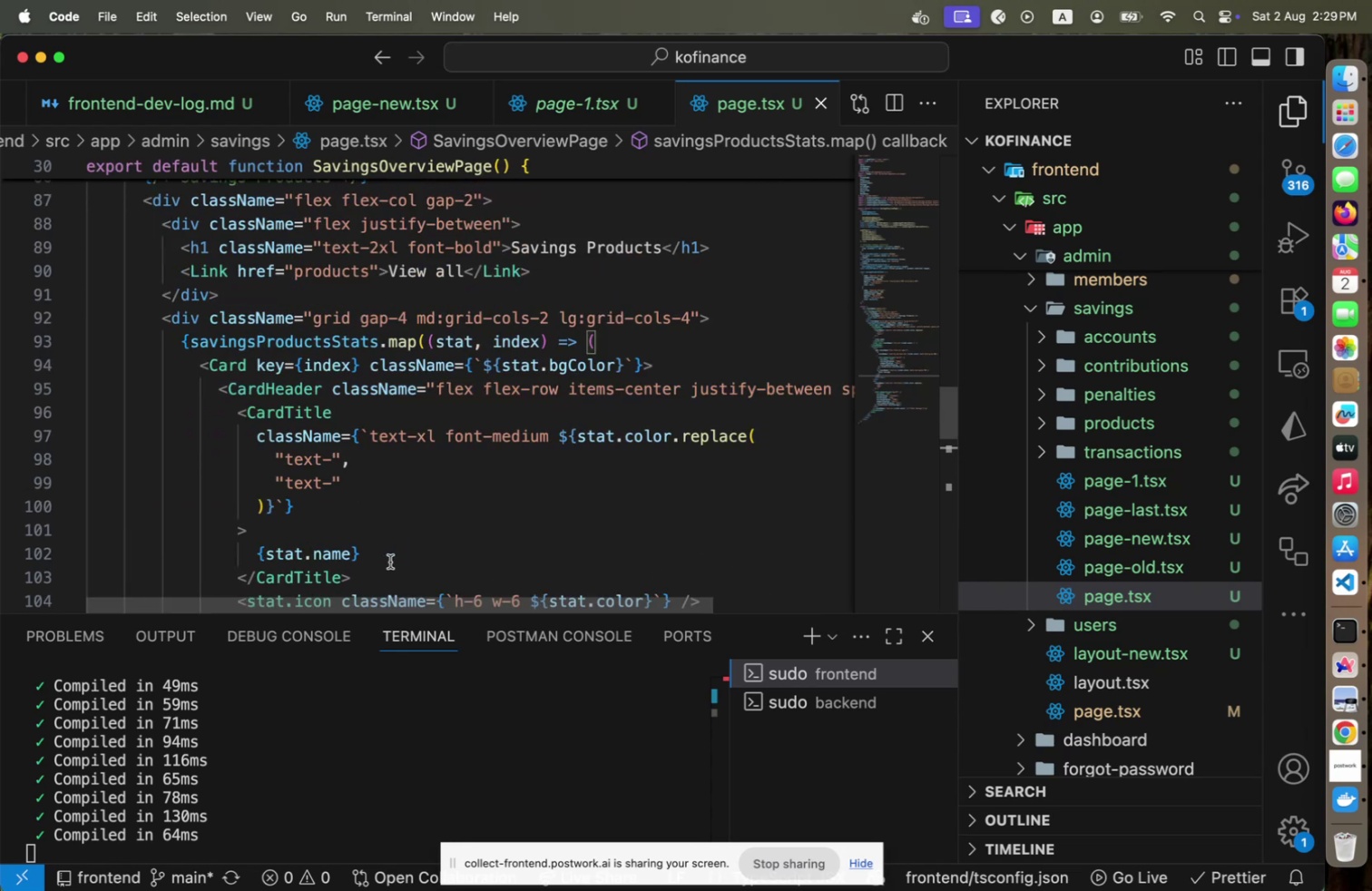 
scroll: coordinate [389, 562], scroll_direction: down, amount: 9.0
 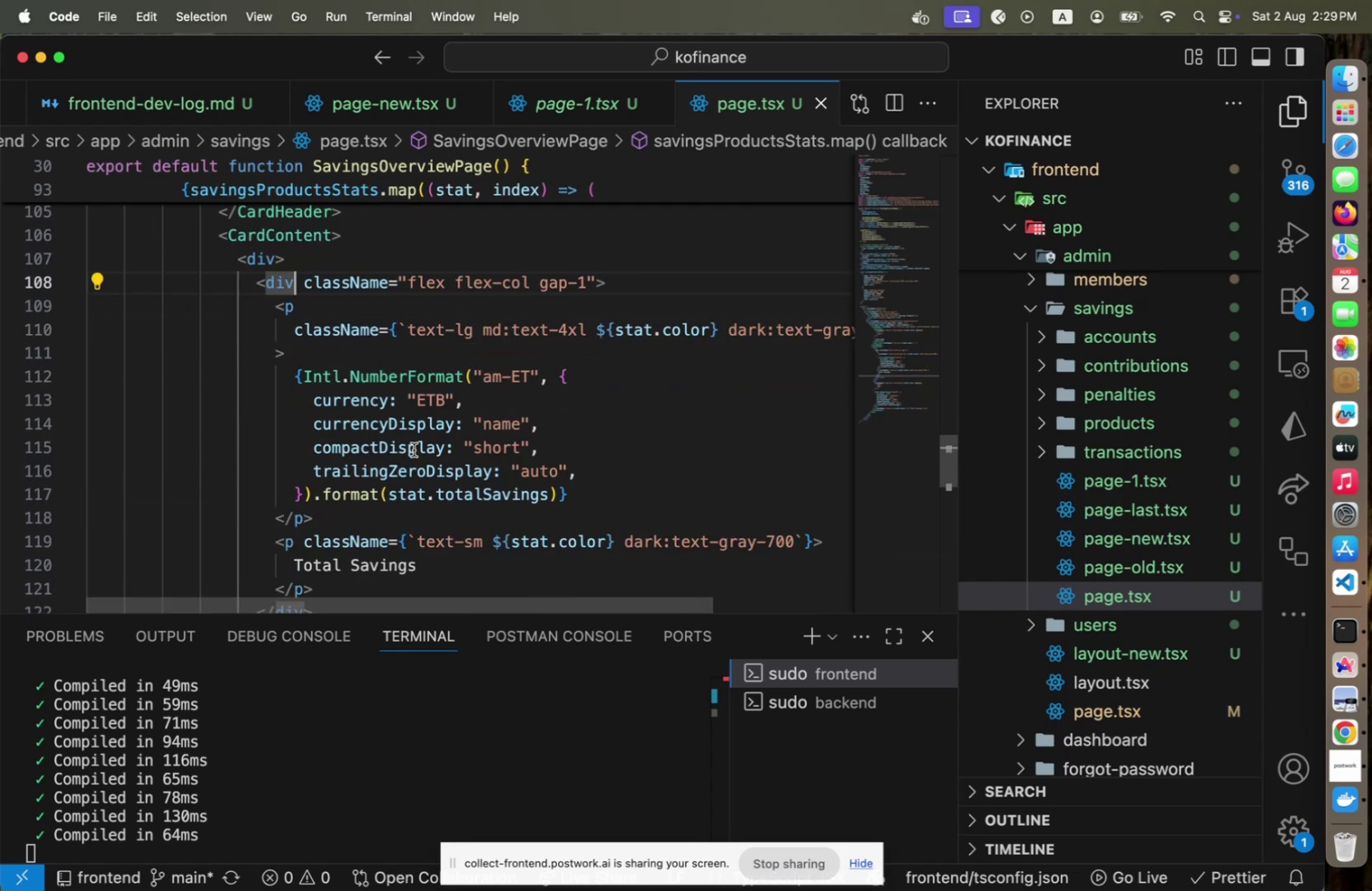 
scroll: coordinate [411, 465], scroll_direction: up, amount: 4.0
 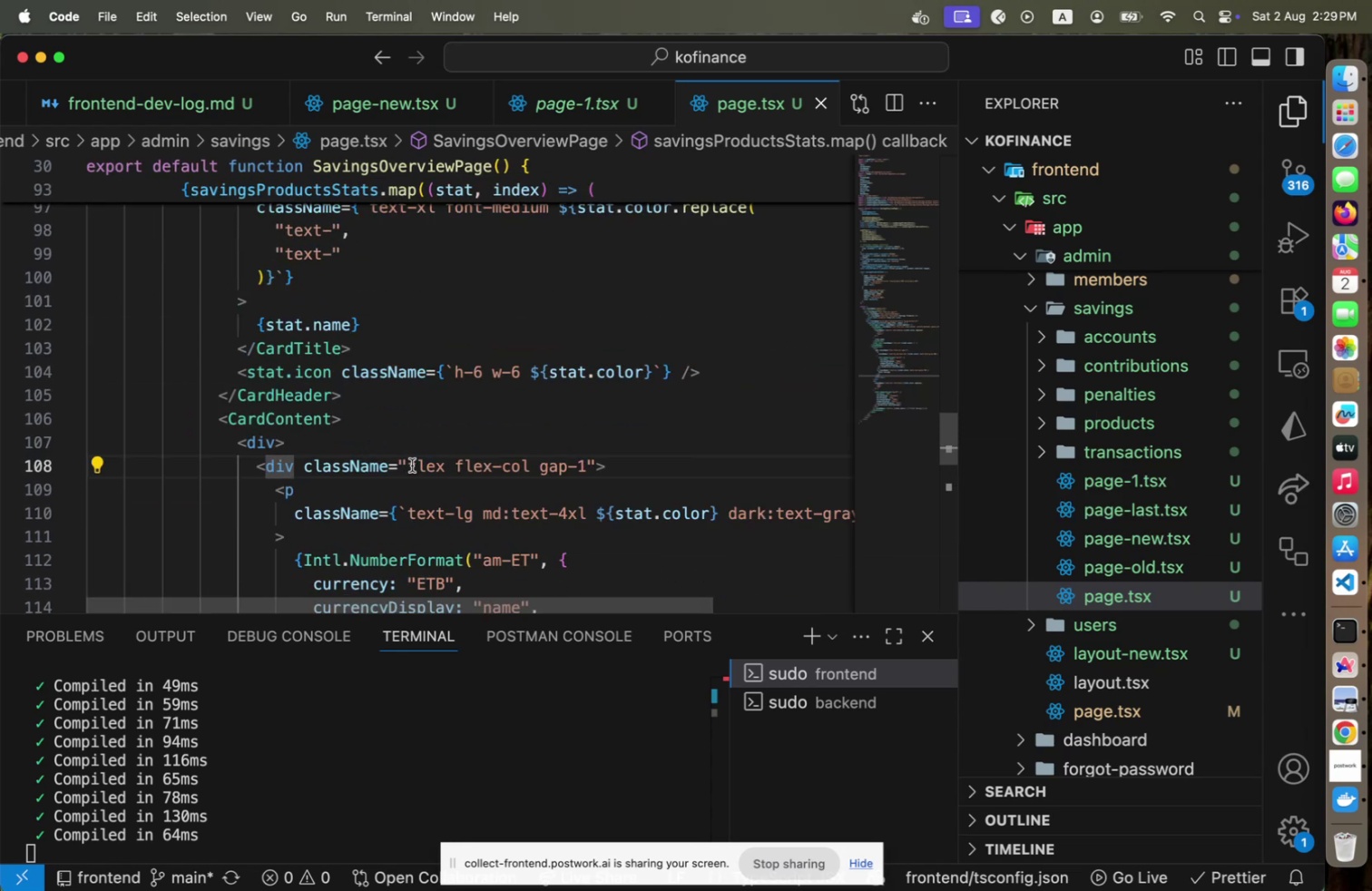 
key(Meta+CommandLeft)
 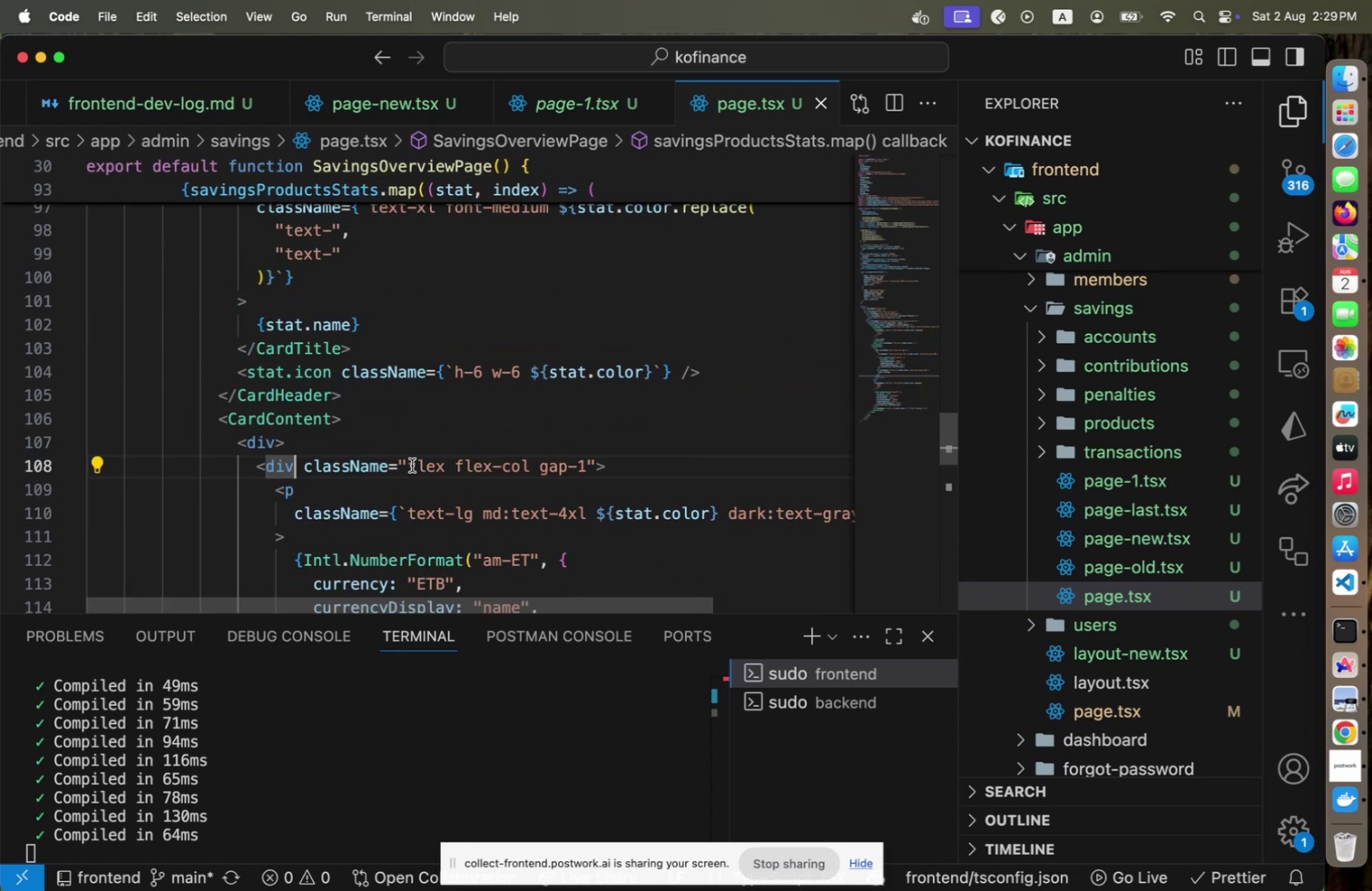 
key(Meta+Tab)
 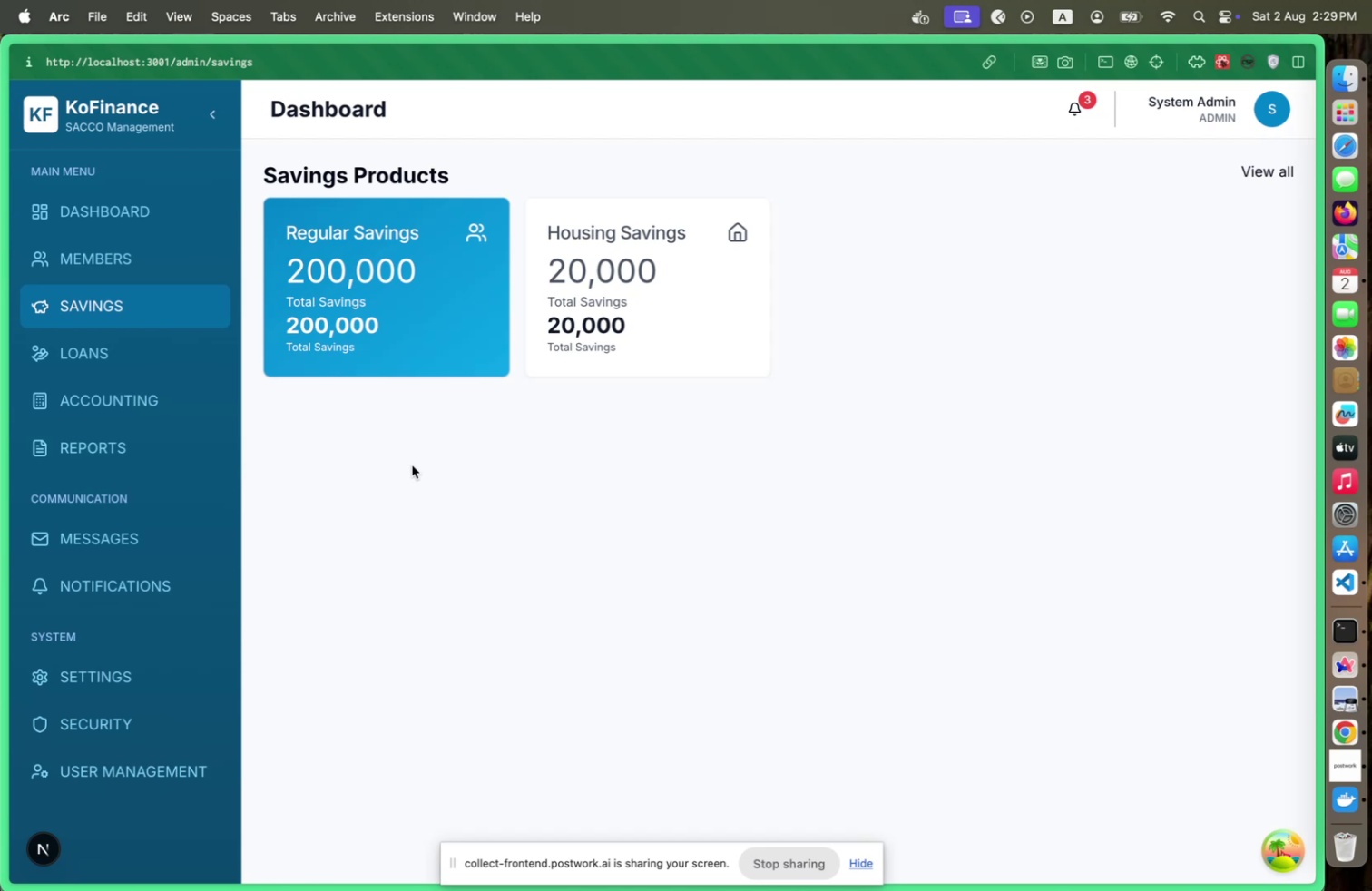 
key(Meta+CommandLeft)
 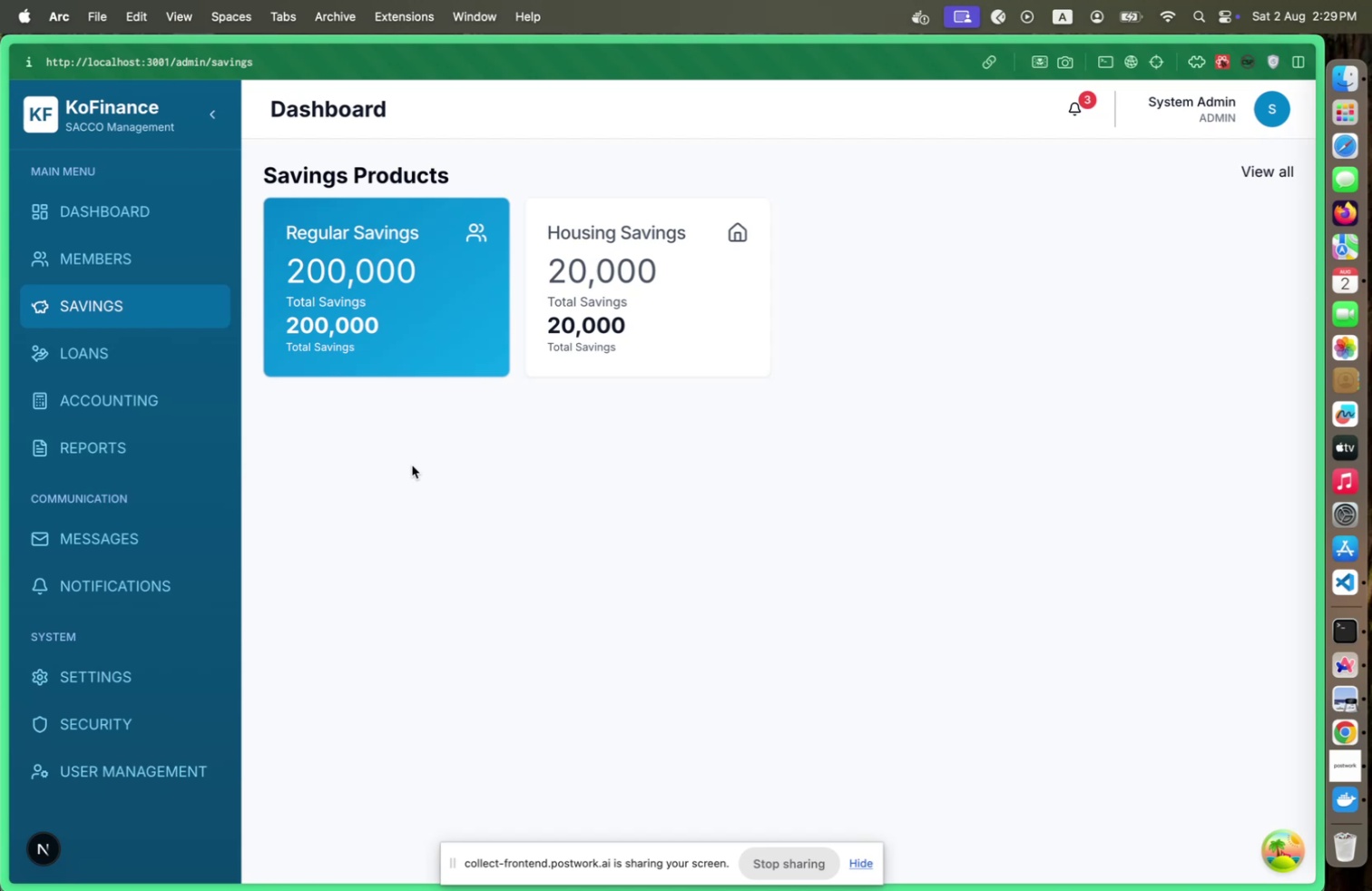 
key(Meta+Tab)
 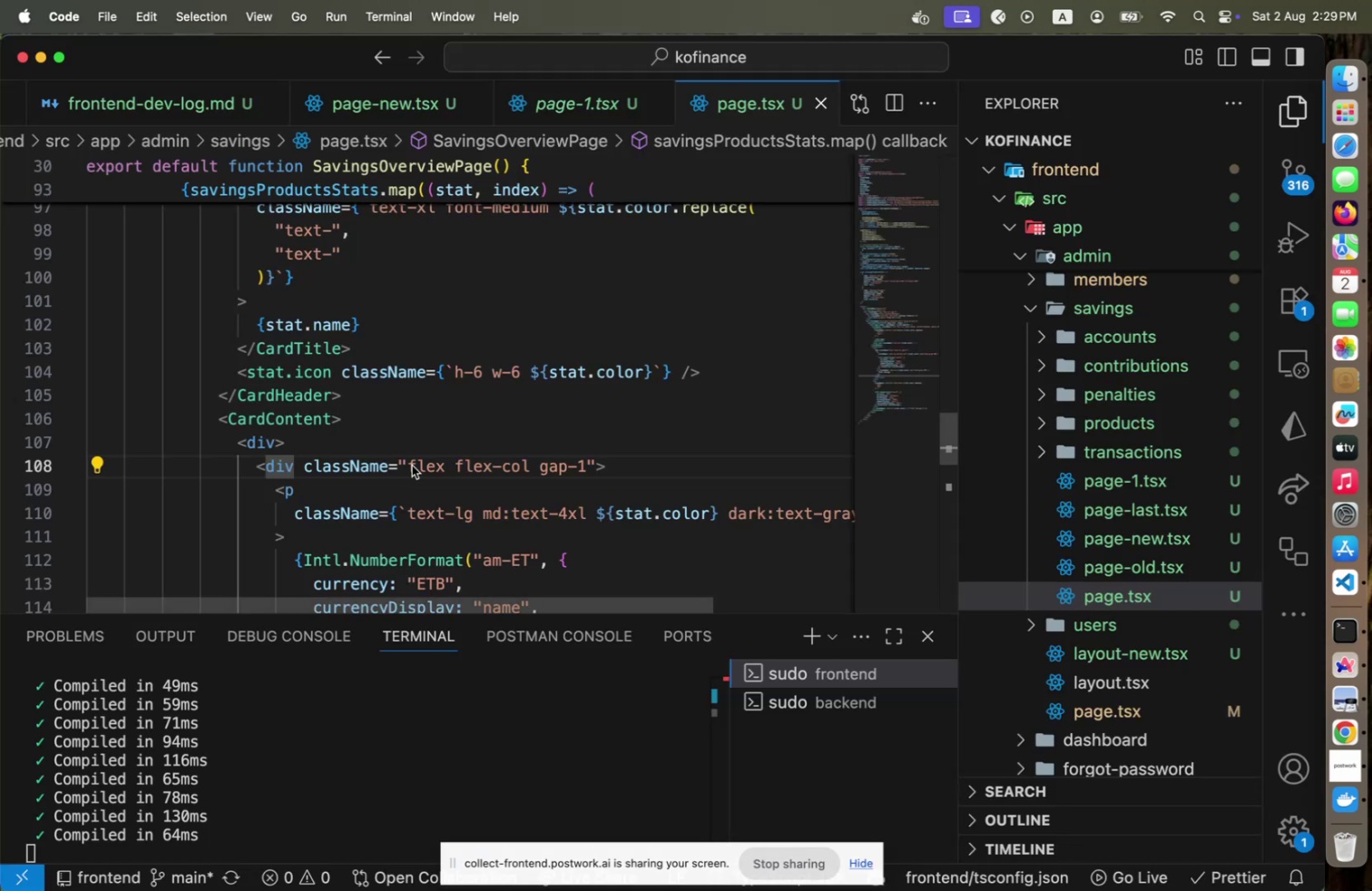 
key(Meta+CommandLeft)
 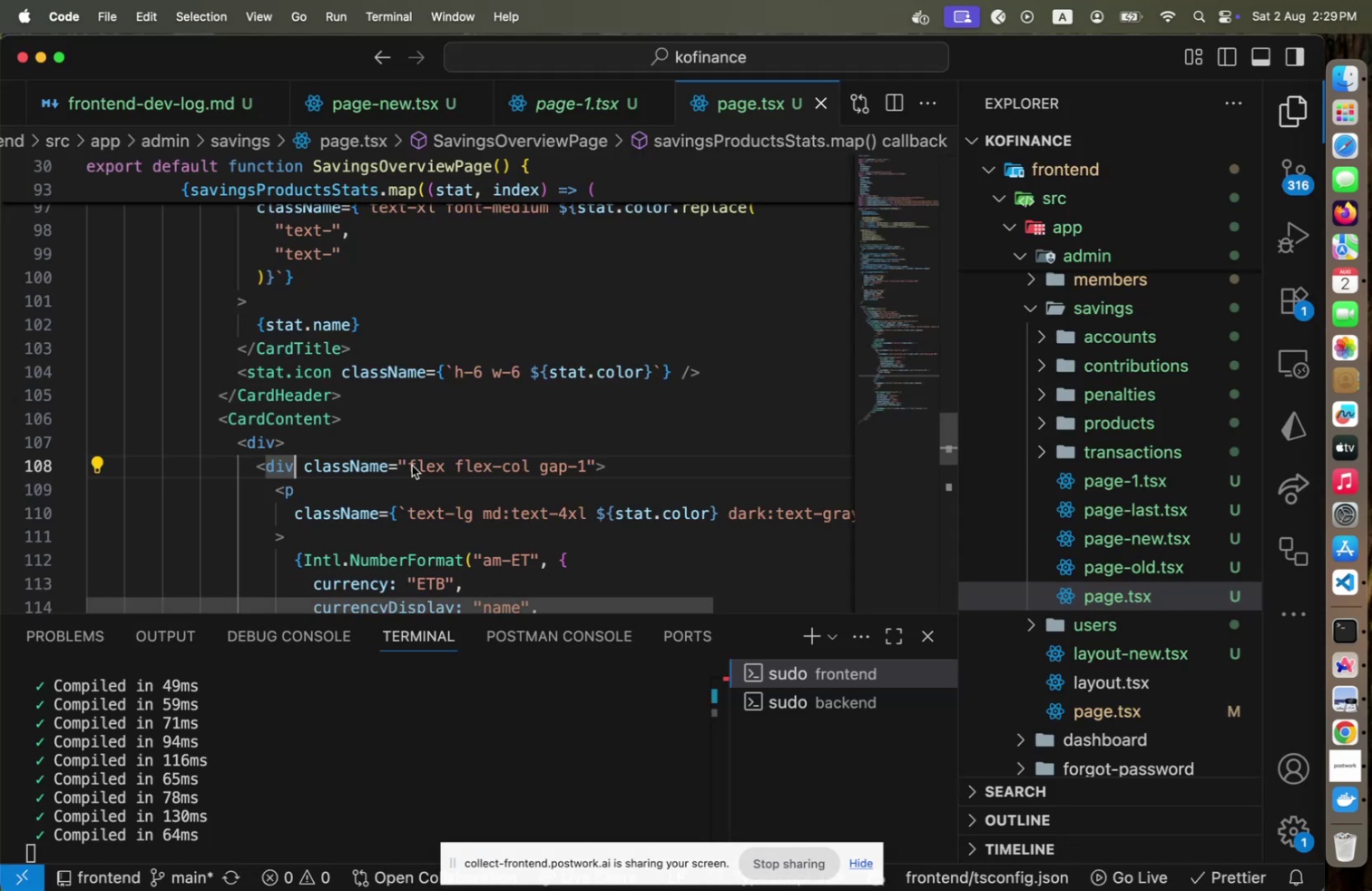 
key(Meta+Tab)
 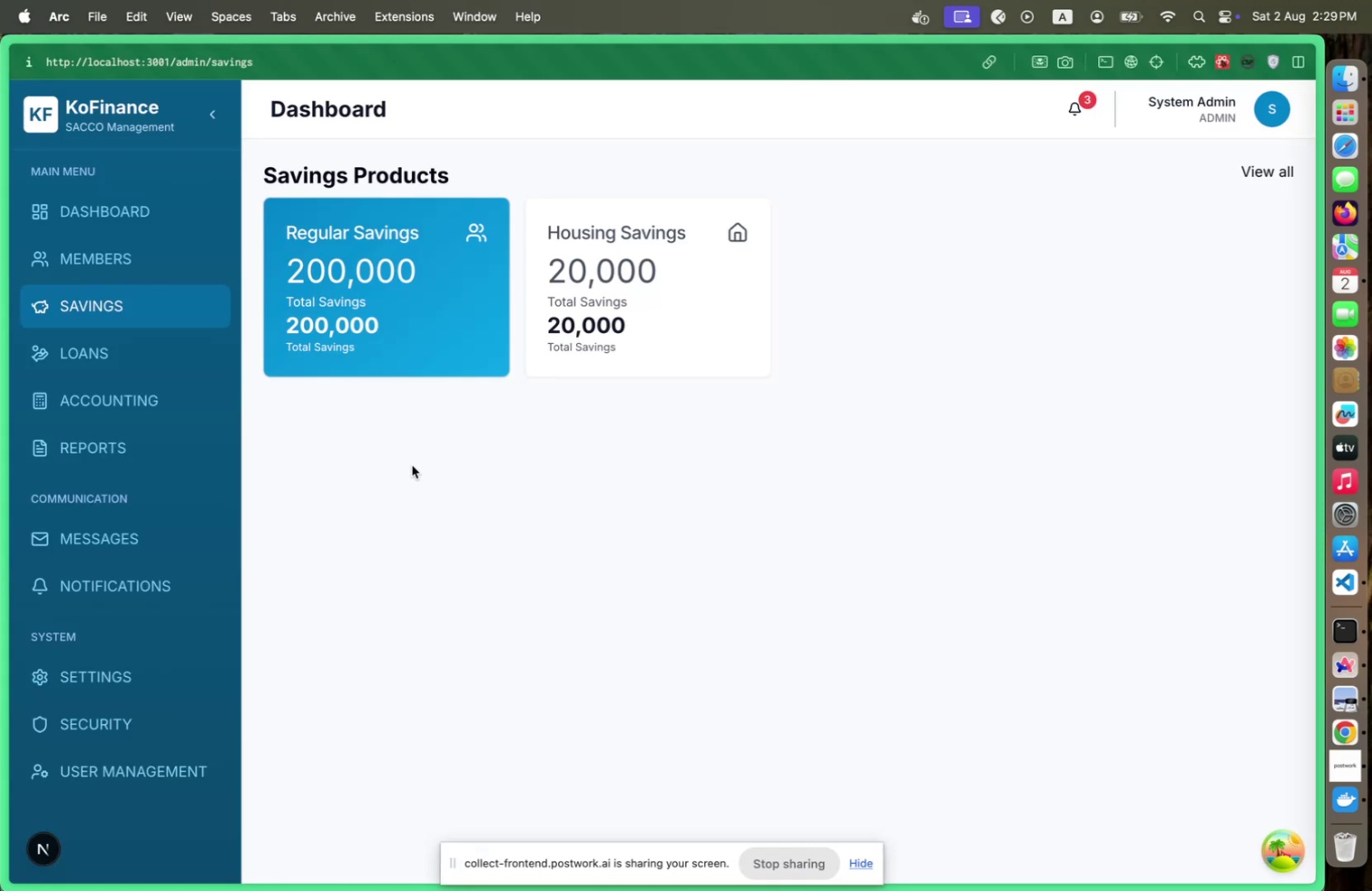 
wait(8.14)
 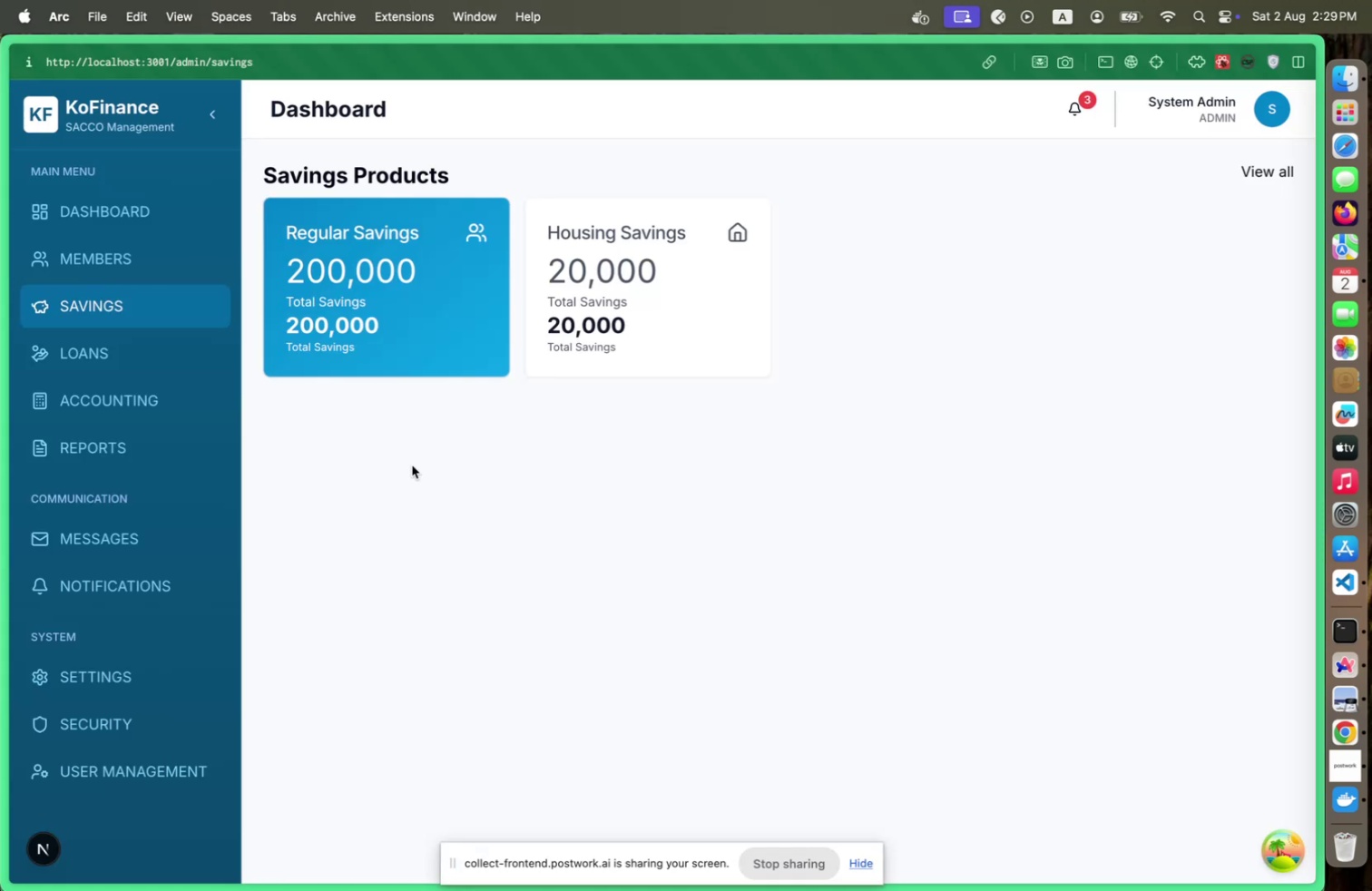 
key(Meta+CommandLeft)
 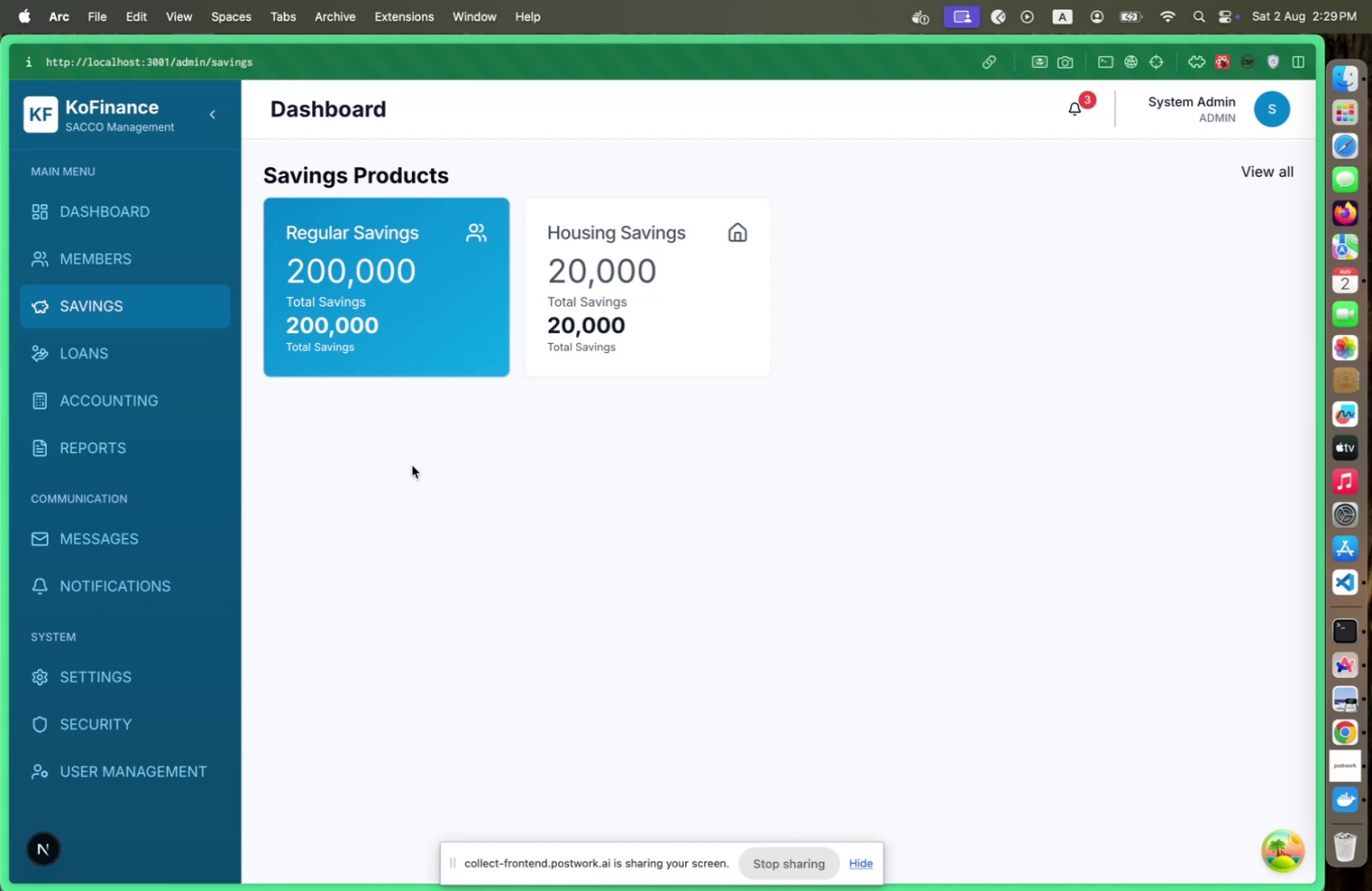 
key(Meta+Tab)
 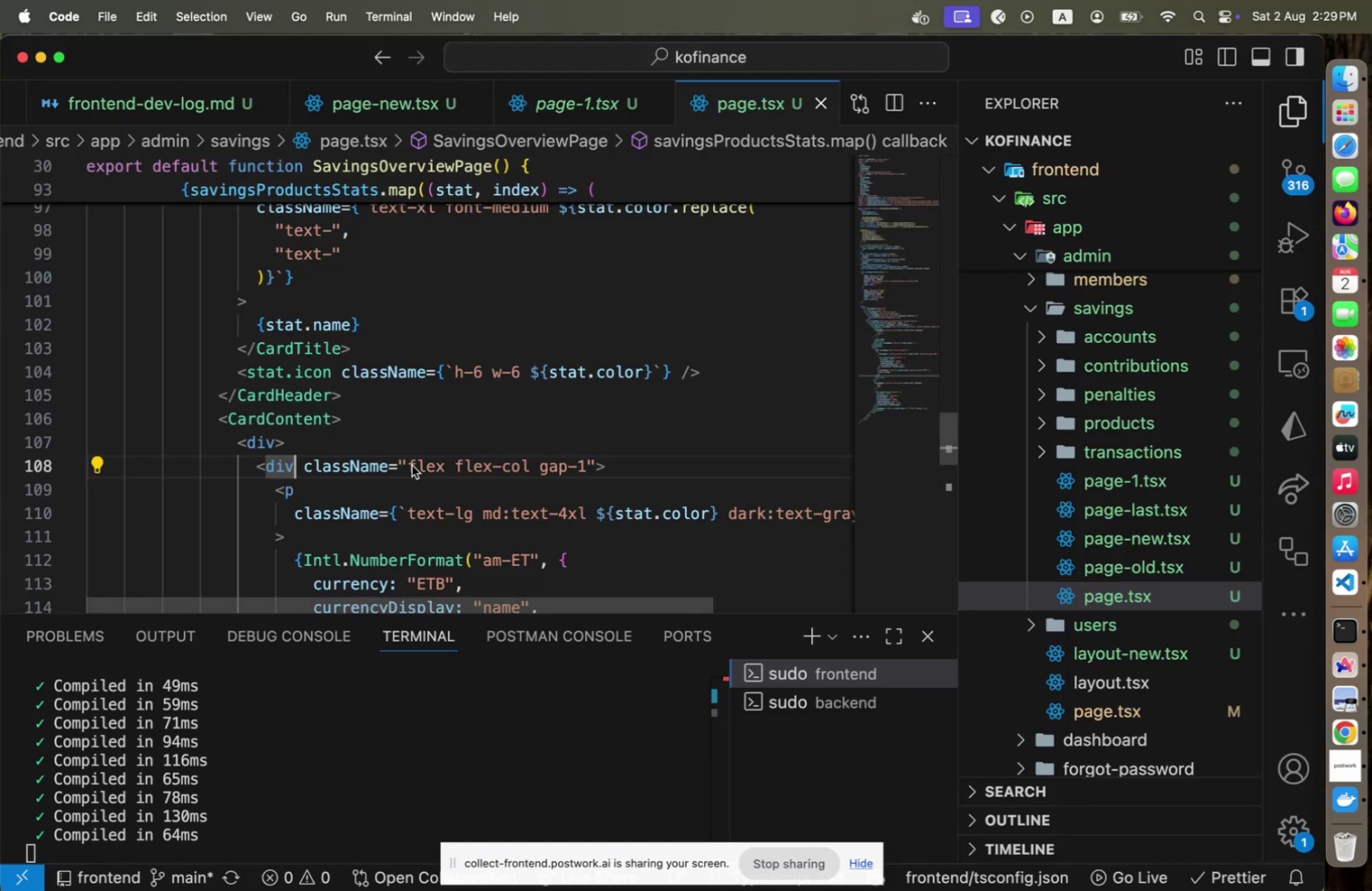 
scroll: coordinate [414, 456], scroll_direction: up, amount: 1.0
 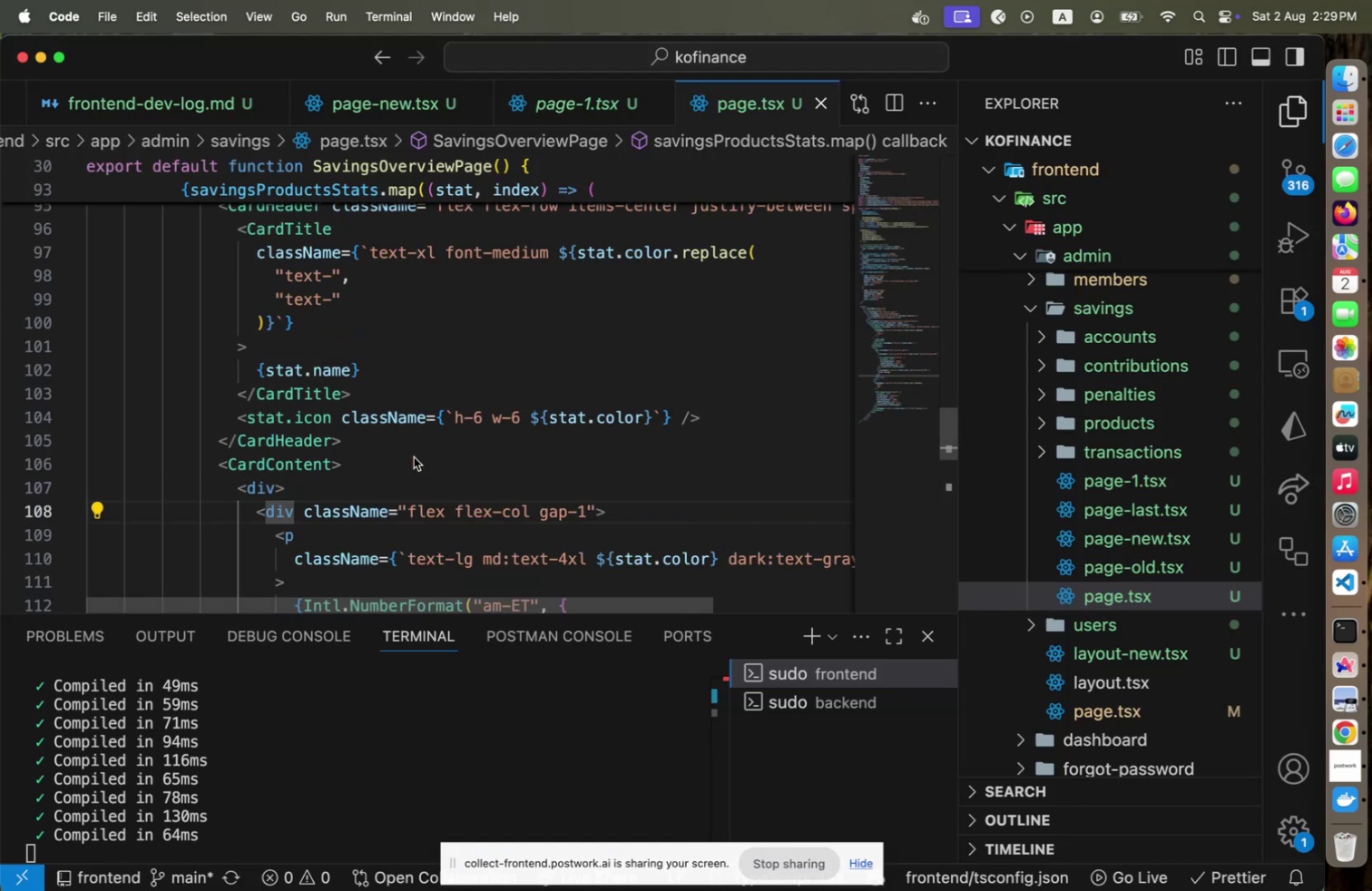 
scroll: coordinate [414, 456], scroll_direction: down, amount: 2.0
 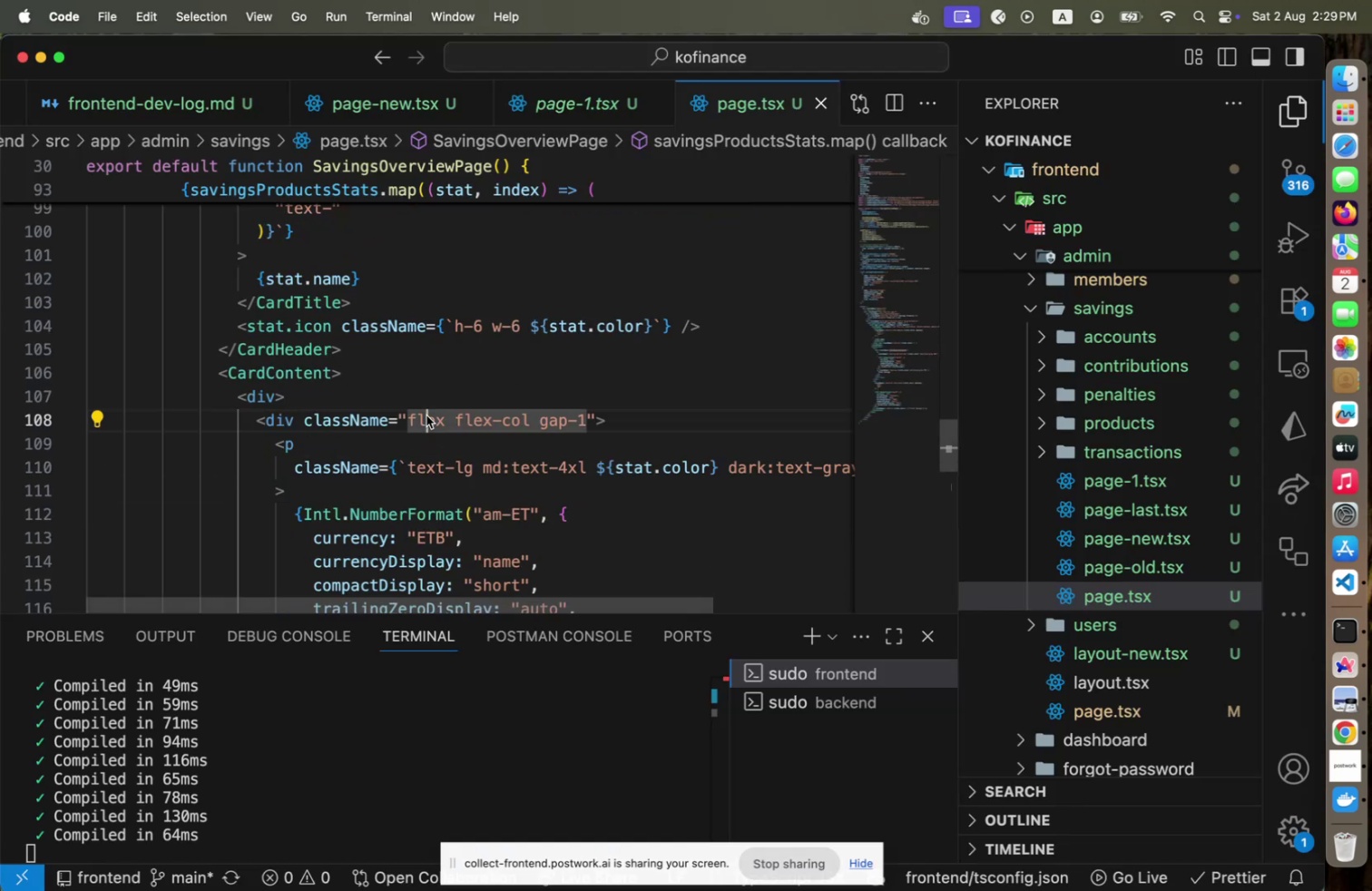 
key(End)
 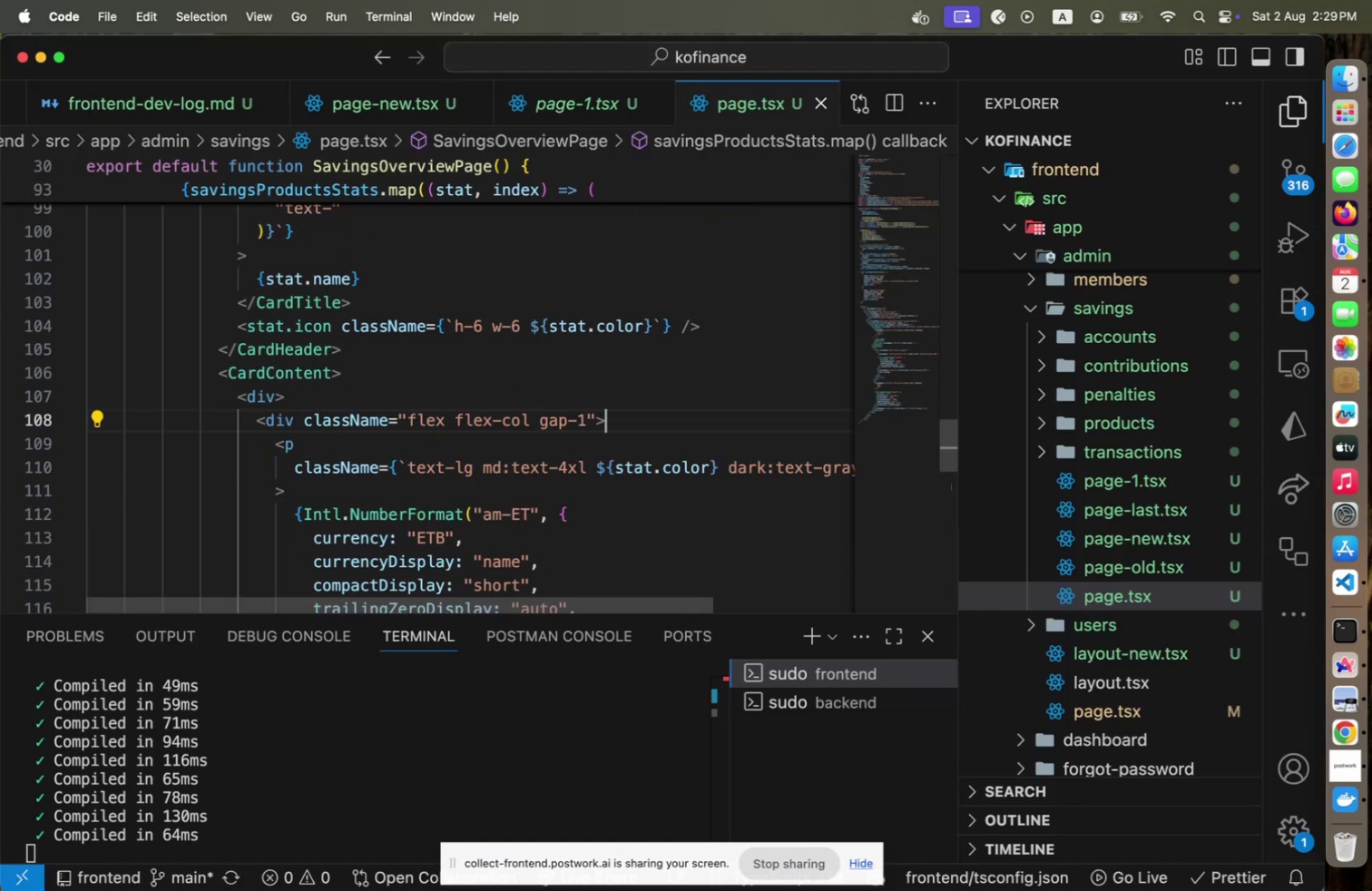 
key(Home)
 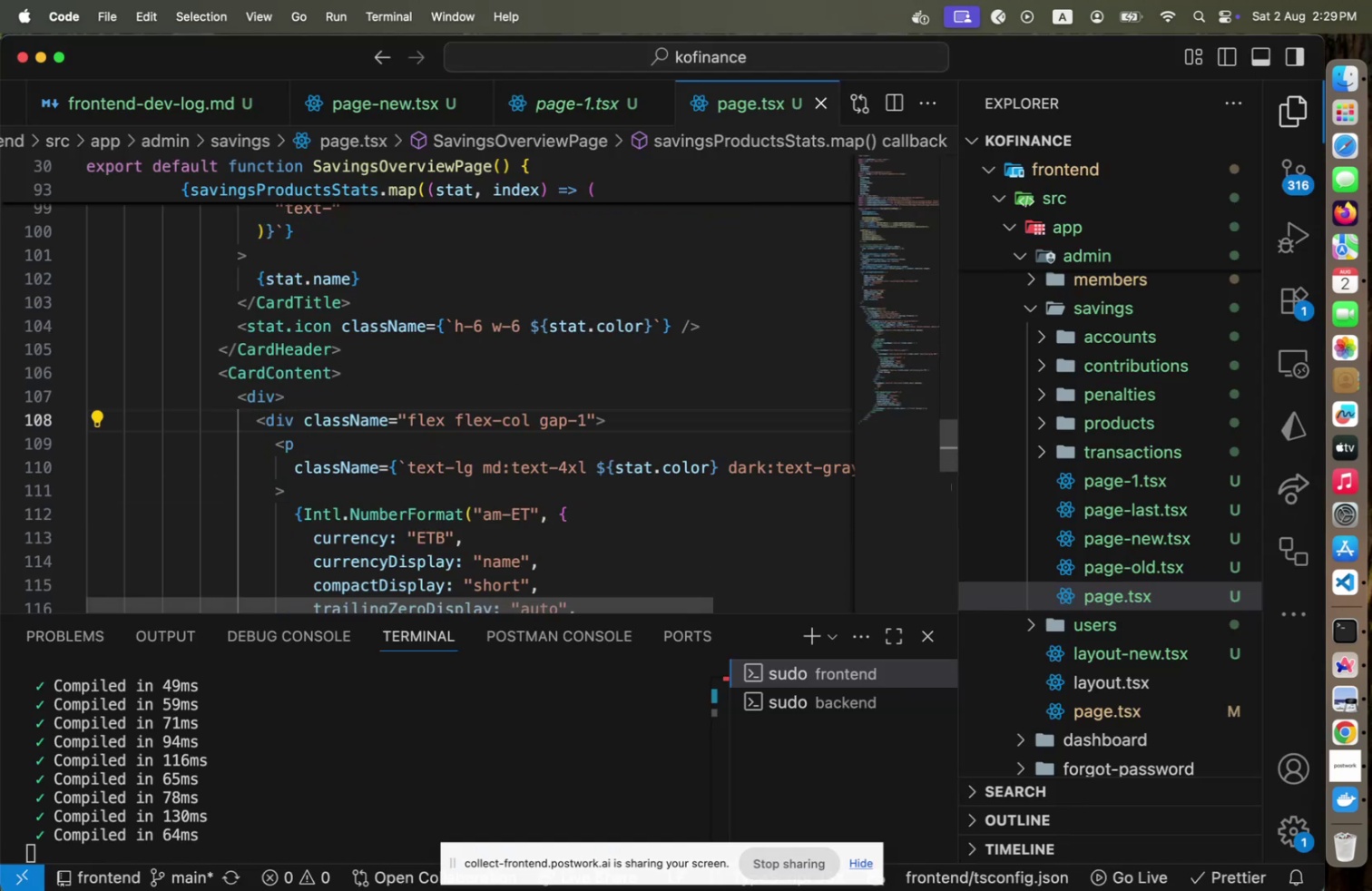 
hold_key(key=ArrowDown, duration=1.5)
 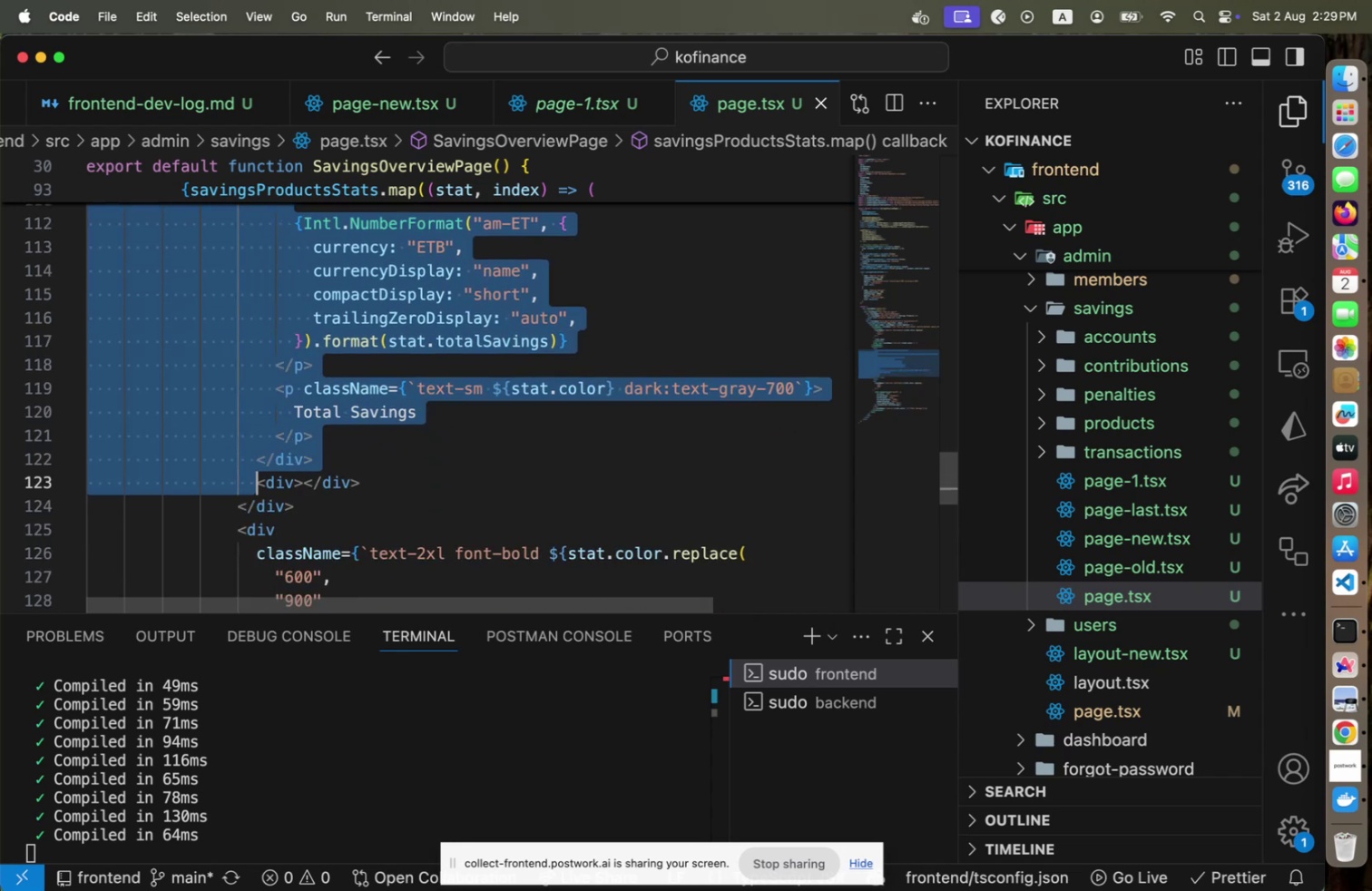 
key(Shift+ArrowDown)
 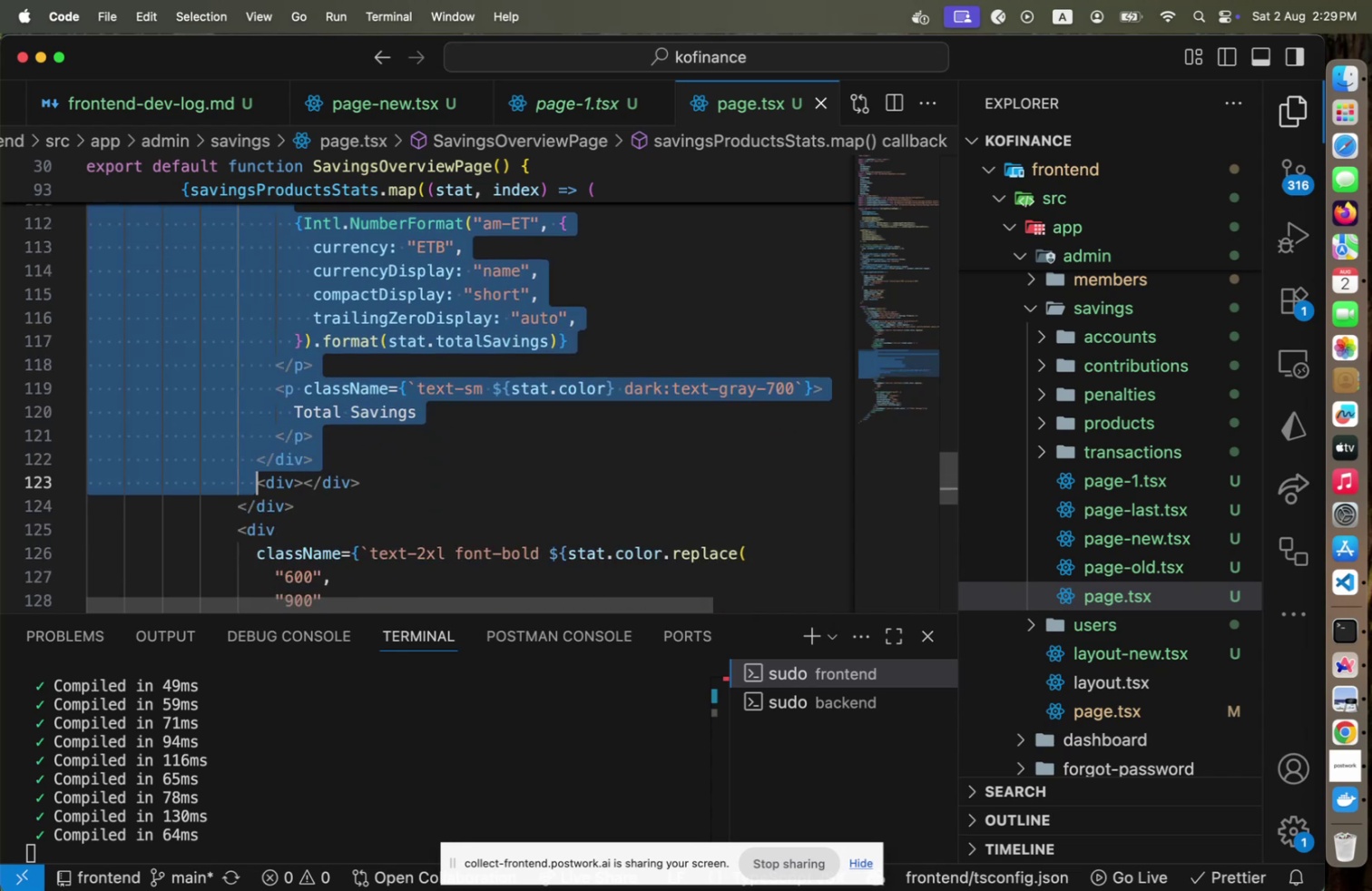 
key(Shift+ArrowUp)
 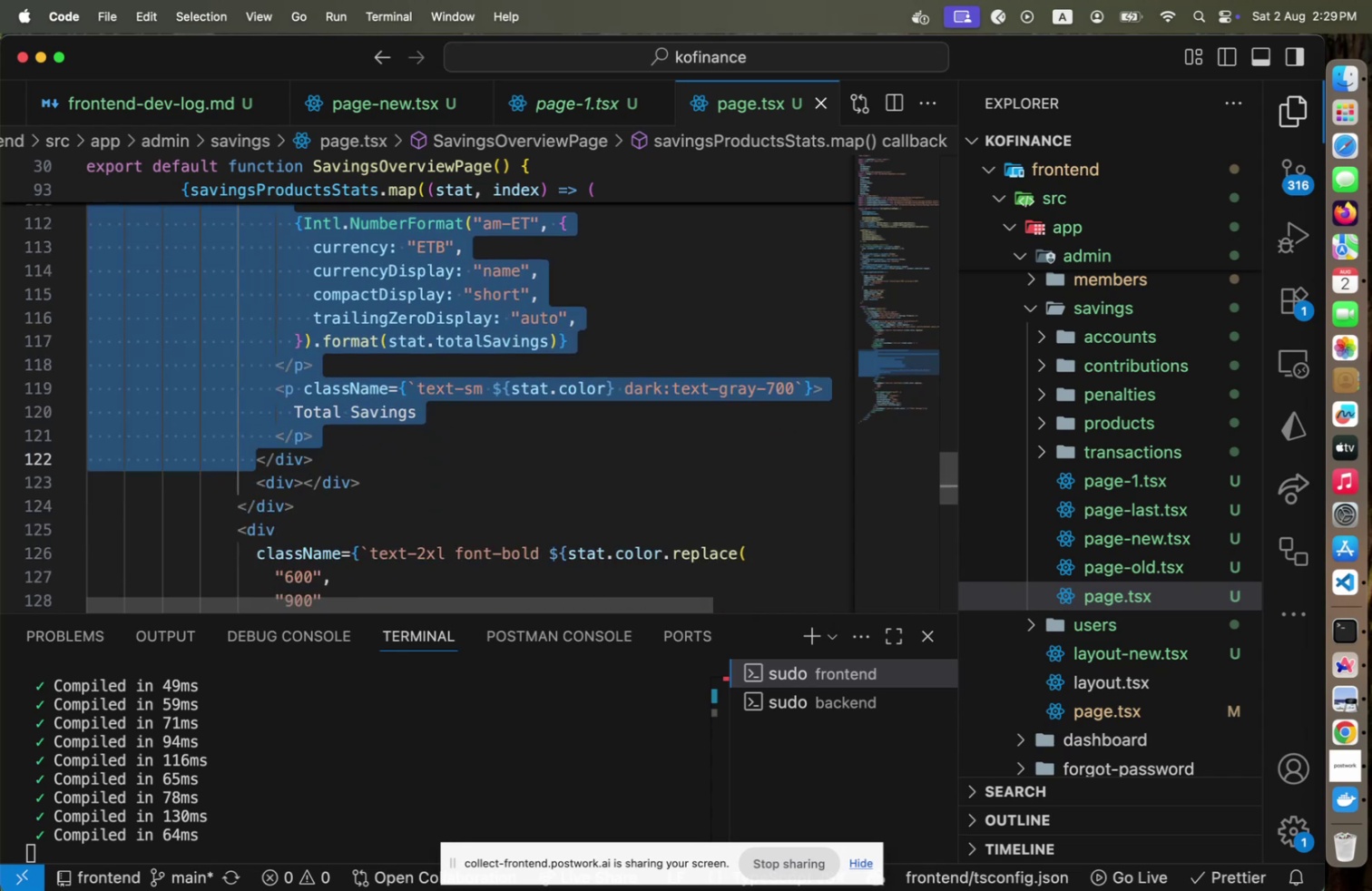 
key(Shift+End)
 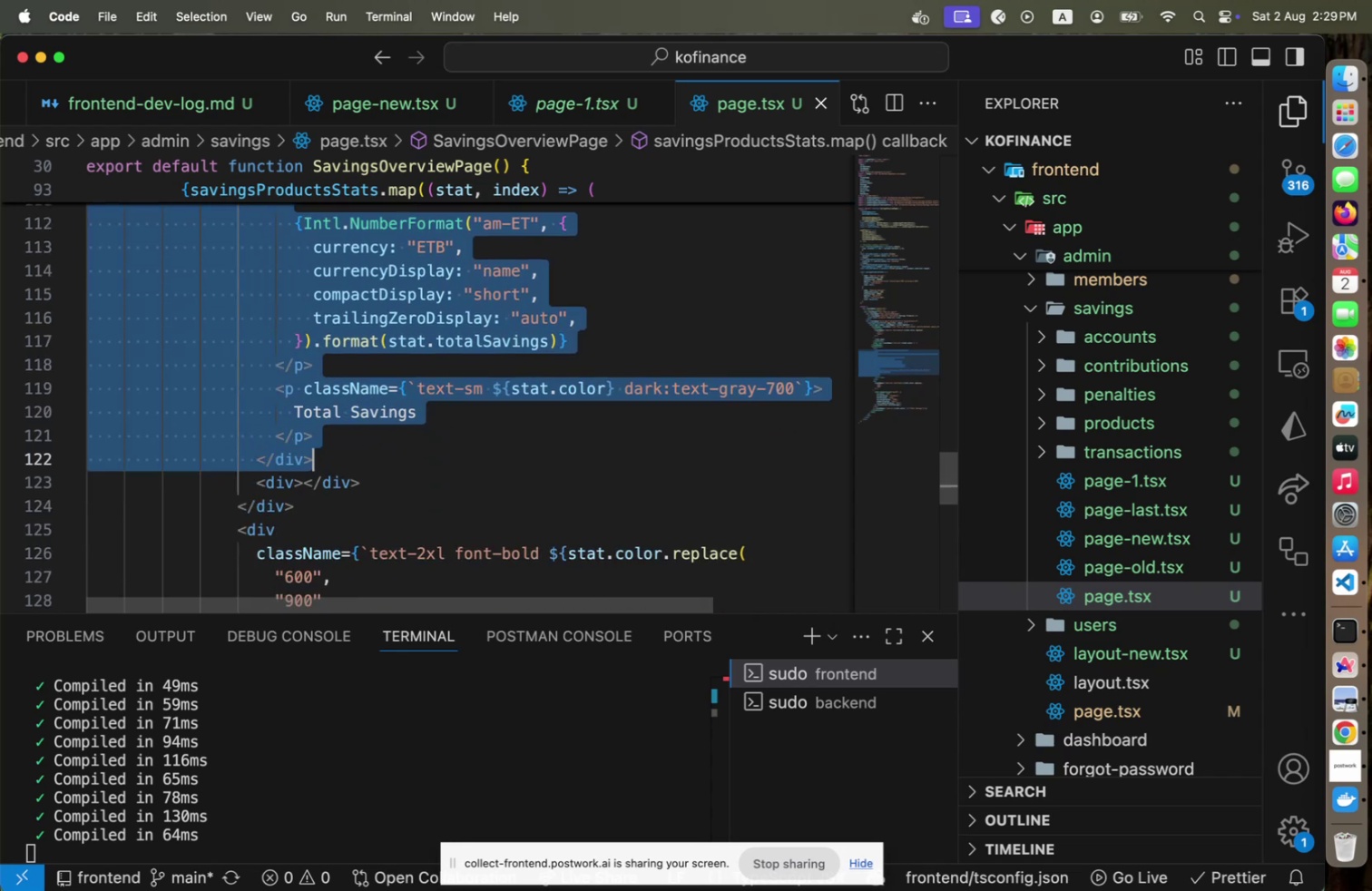 
key(Meta+Slash)
 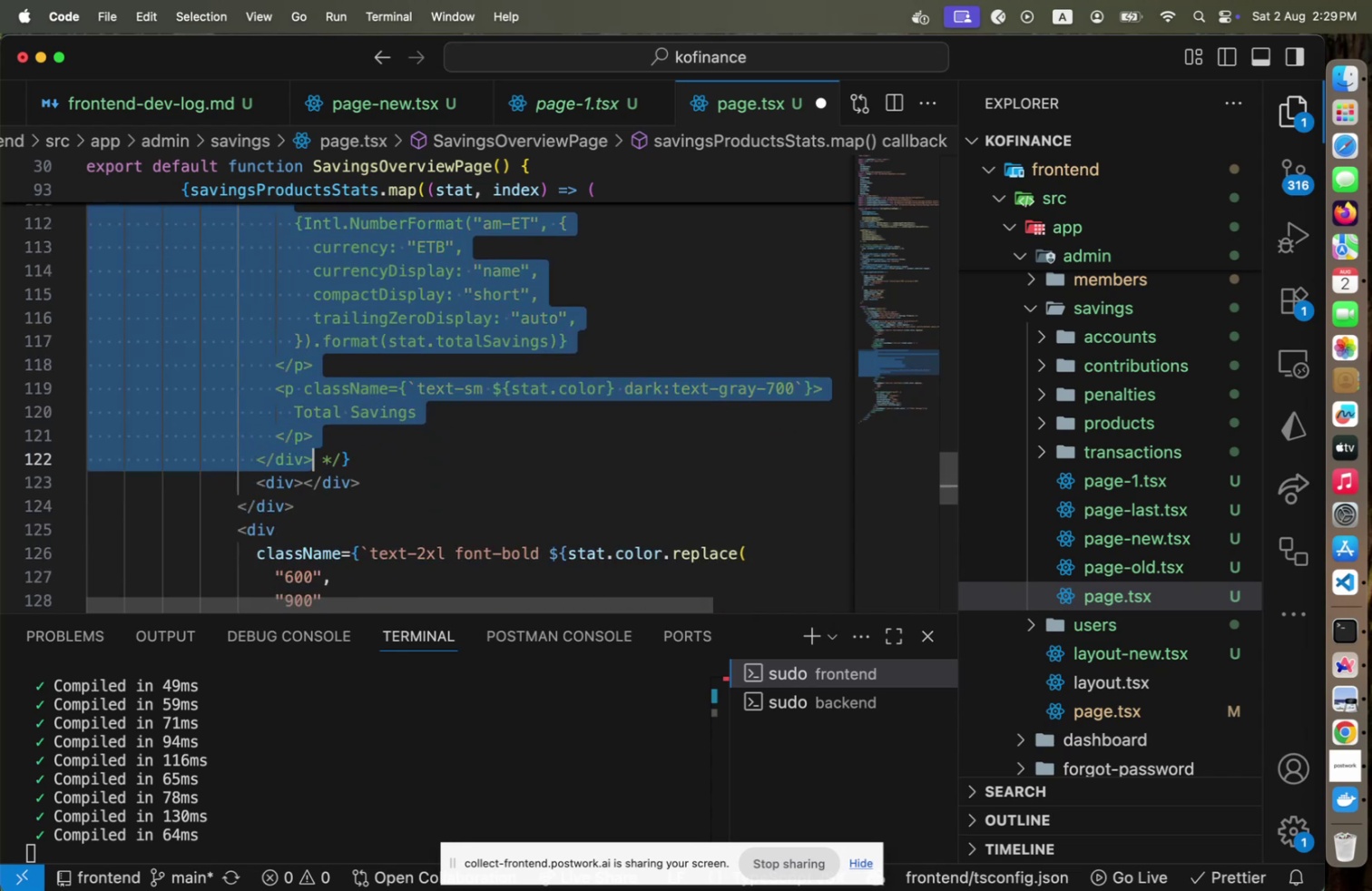 
key(Meta+CommandLeft)
 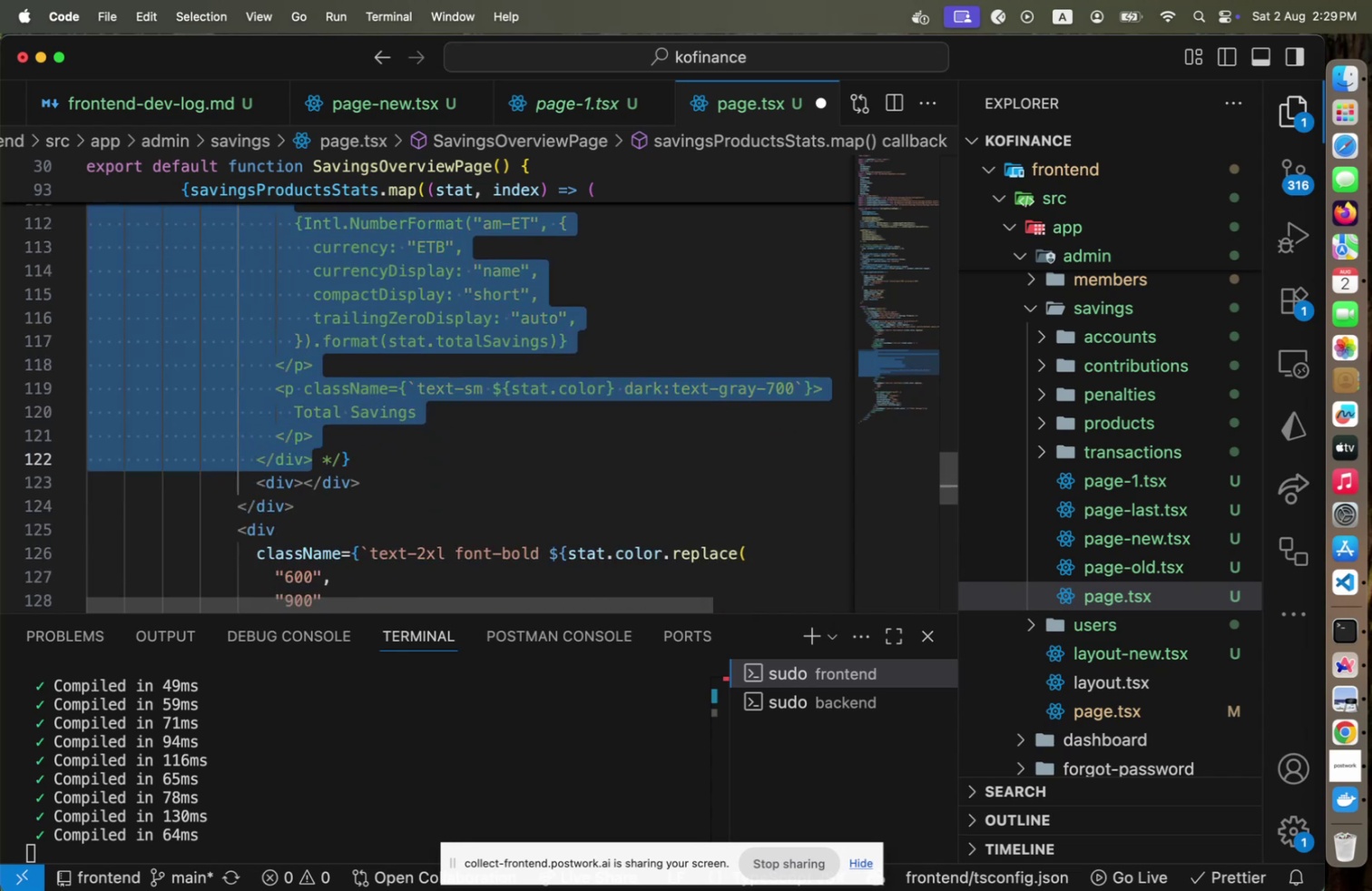 
key(Meta+S)
 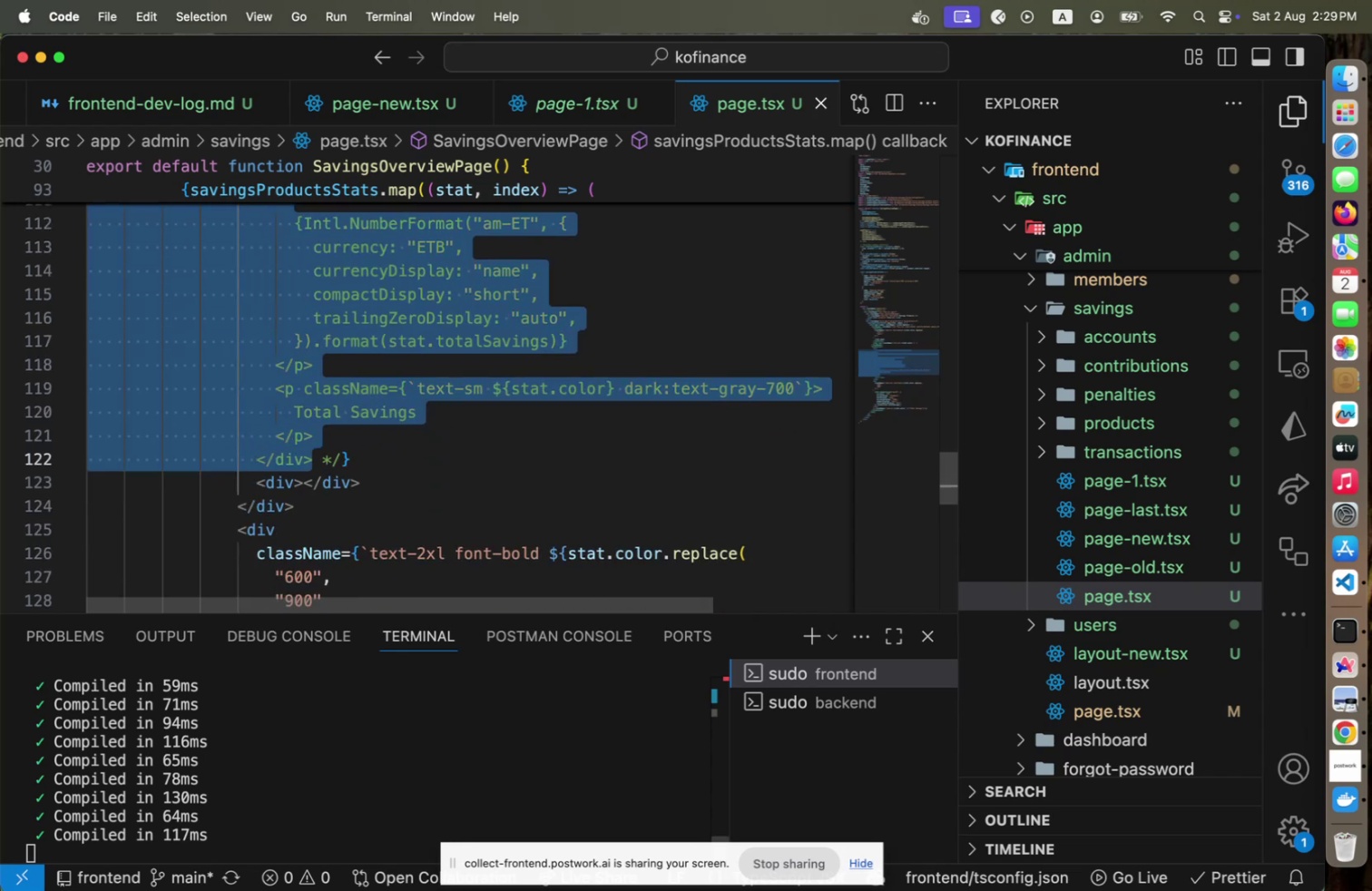 
key(Meta+CommandLeft)
 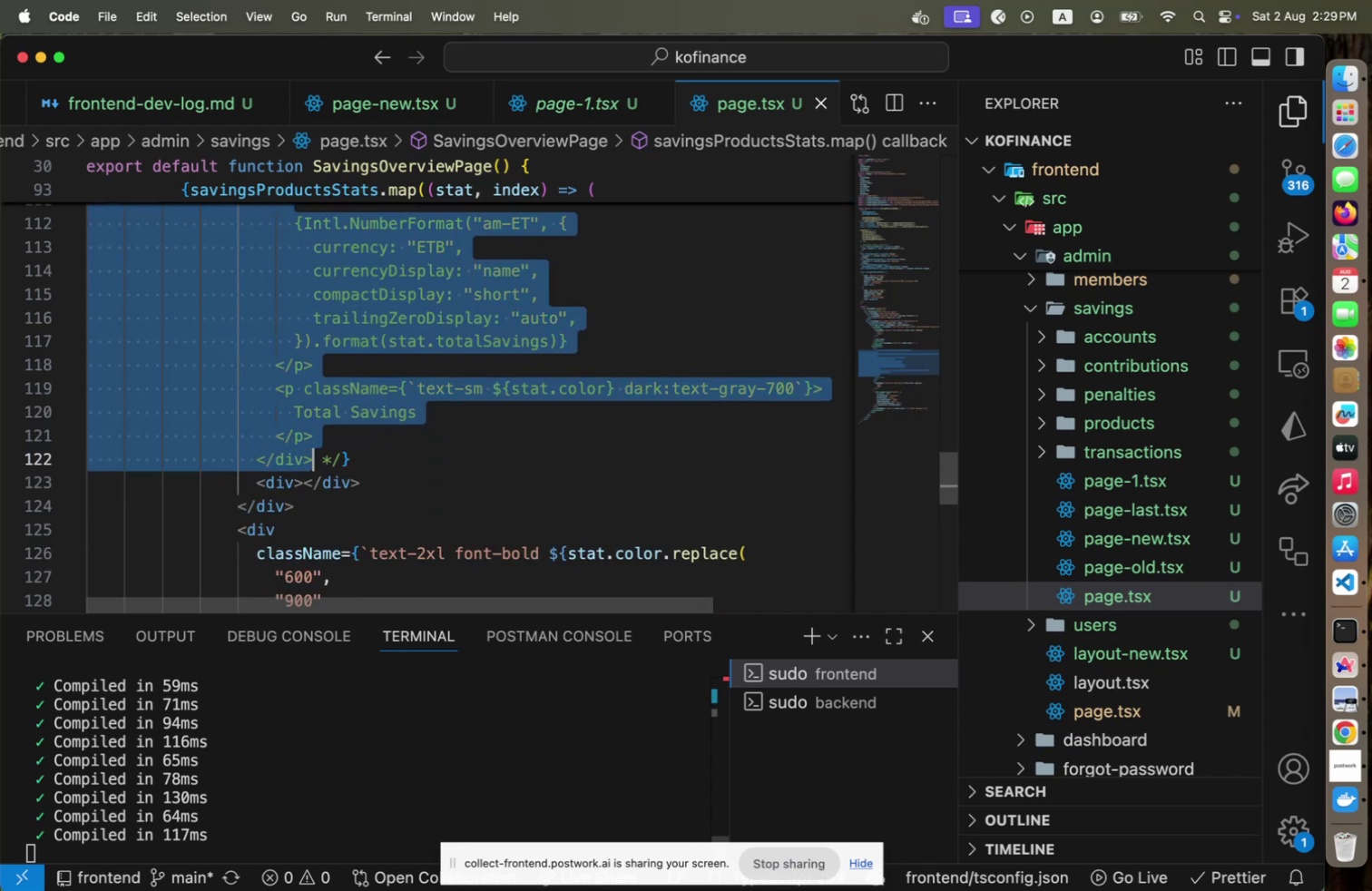 
key(Meta+Tab)
 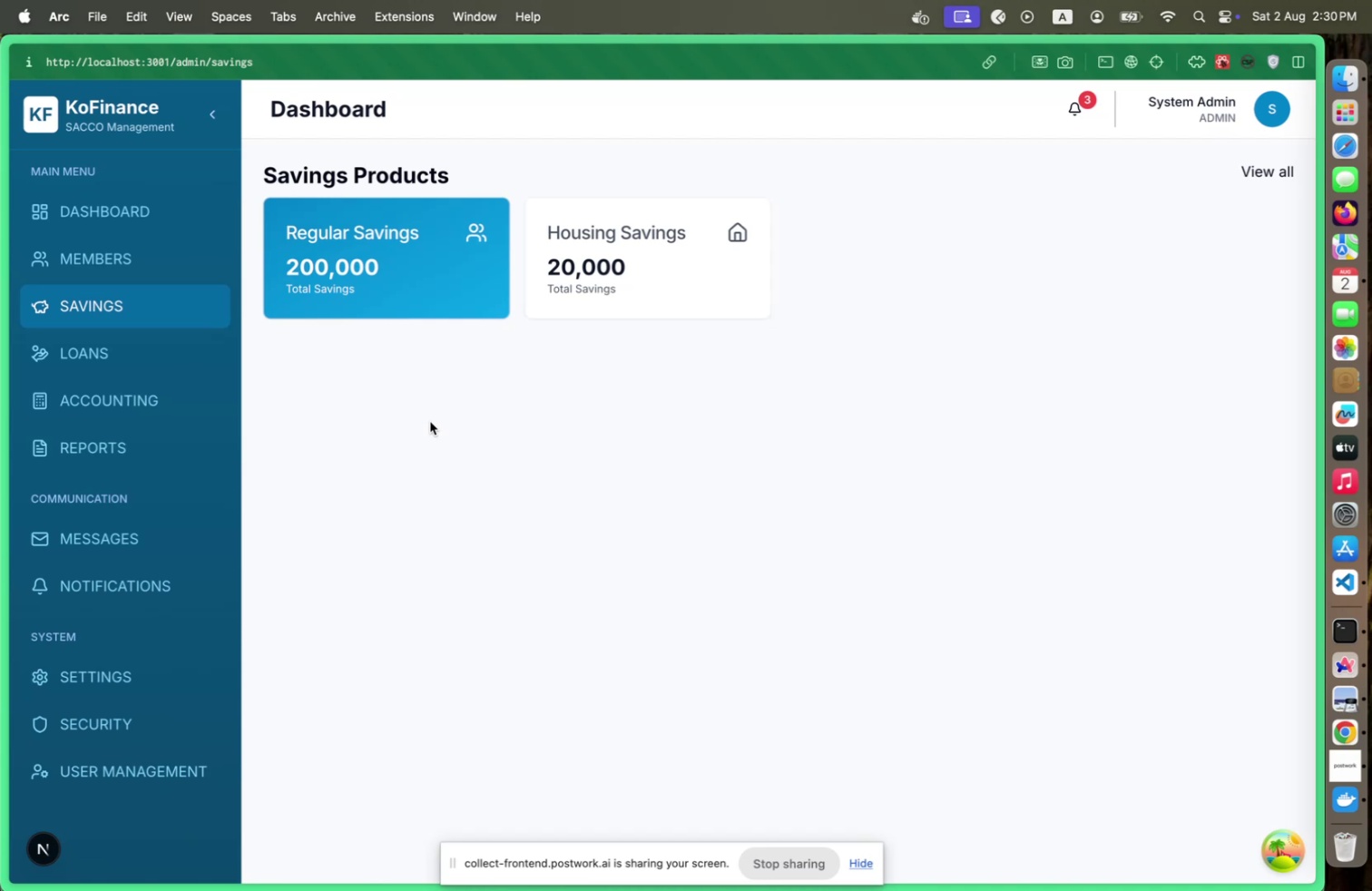 
wait(36.1)
 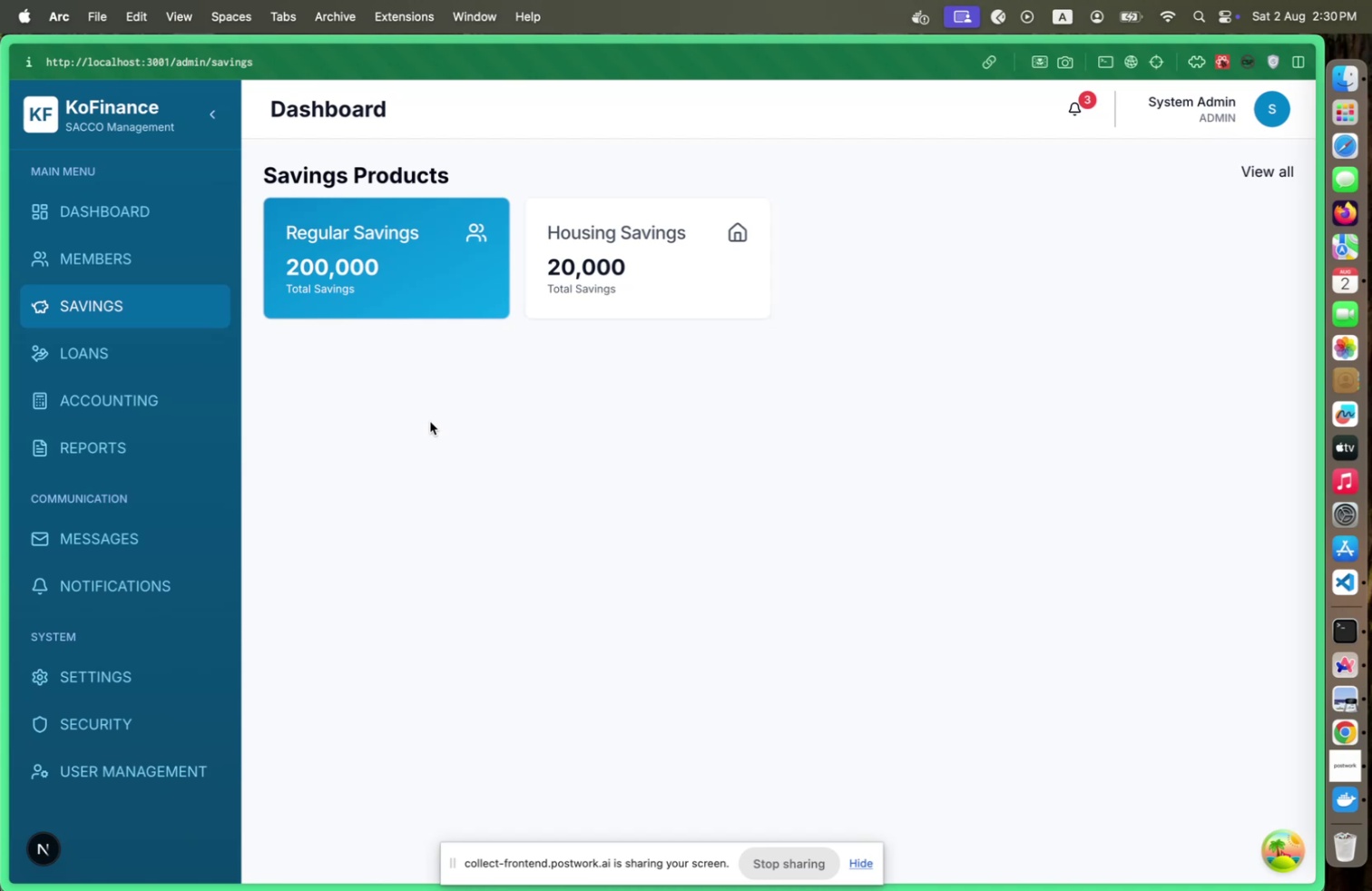 
key(Meta+CommandLeft)
 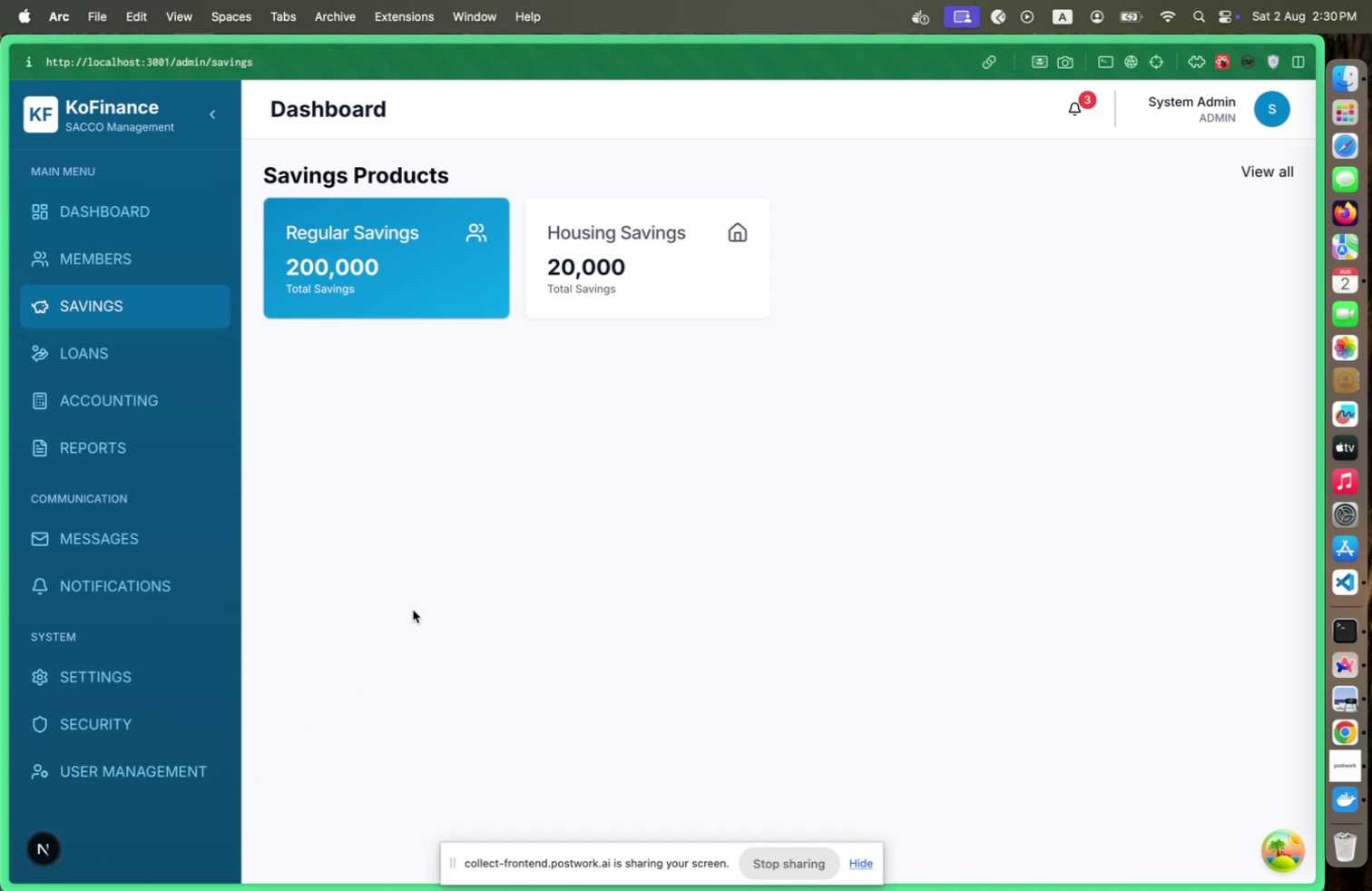 
key(Meta+Tab)
 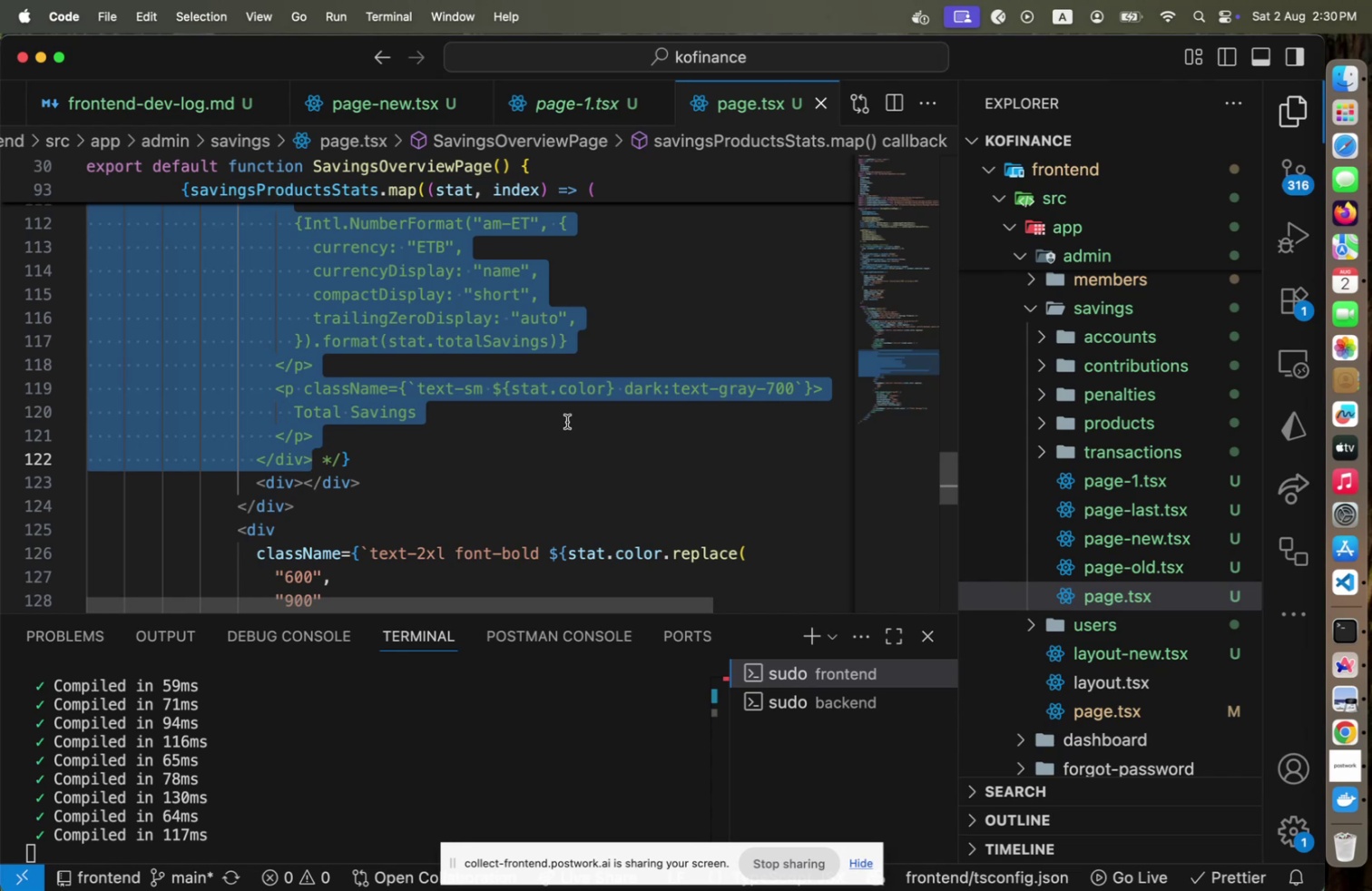 
scroll: coordinate [560, 430], scroll_direction: down, amount: 14.0
 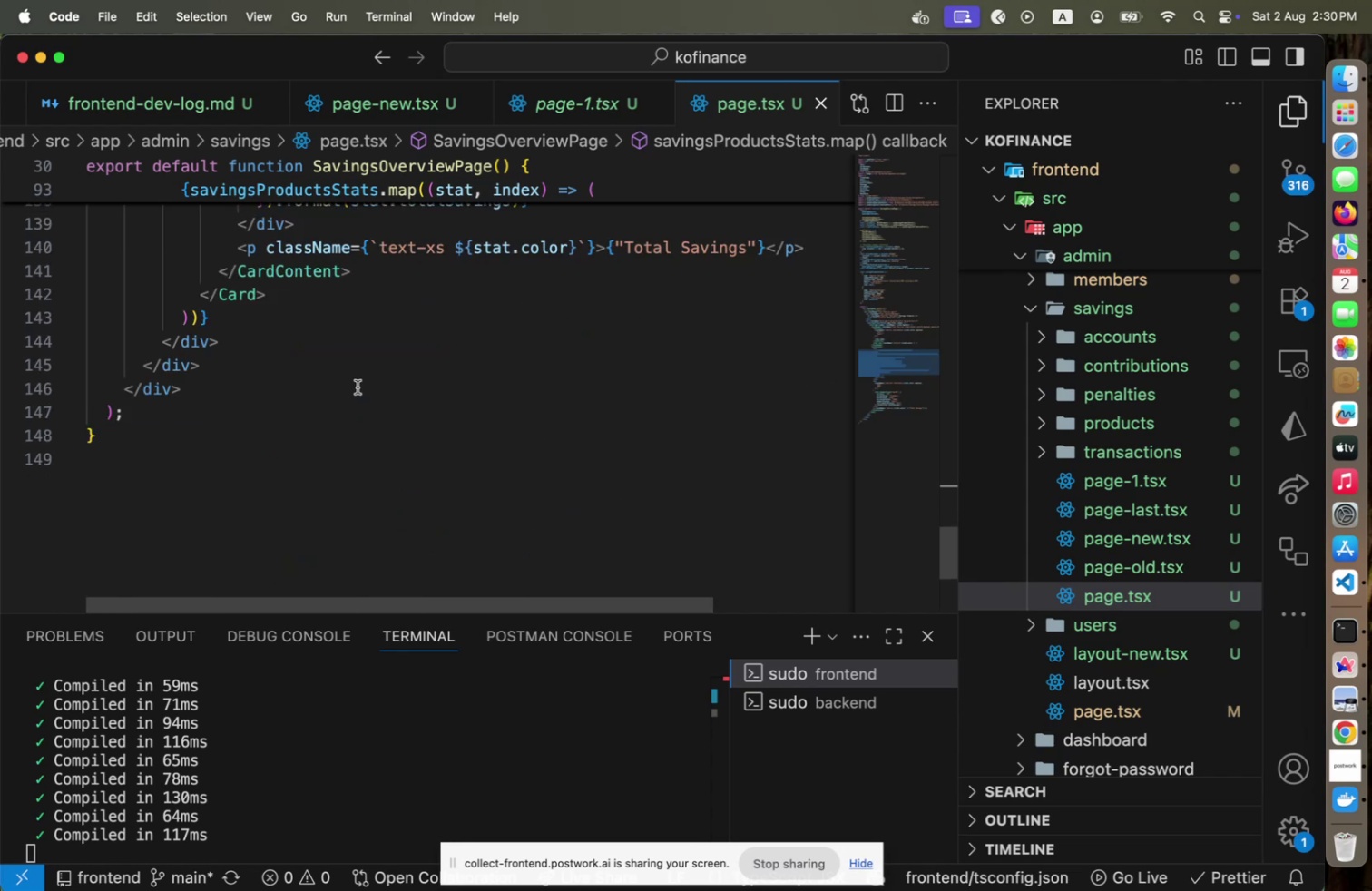 
scroll: coordinate [352, 389], scroll_direction: up, amount: 22.0
 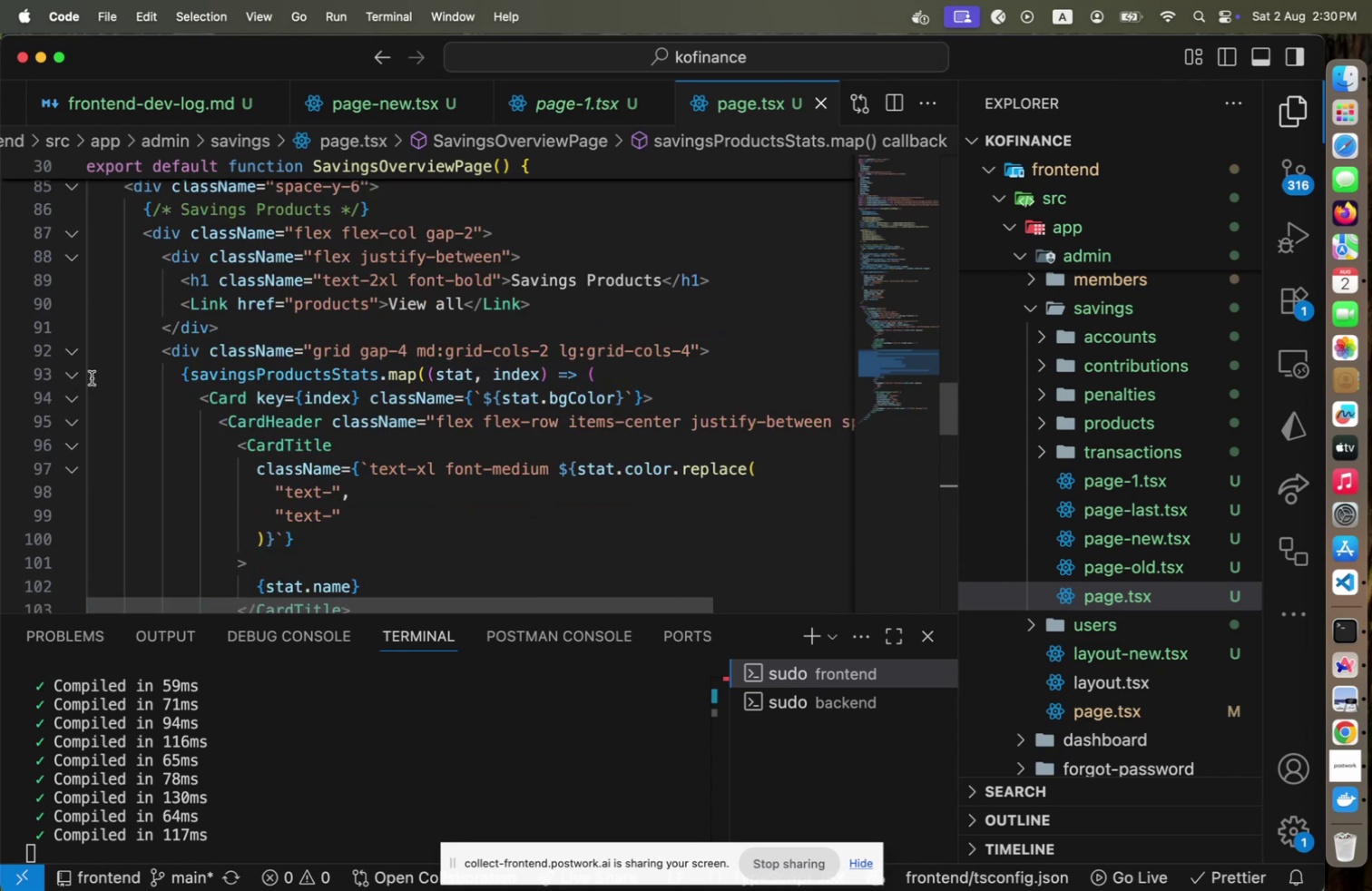 
key(Meta+CommandLeft)
 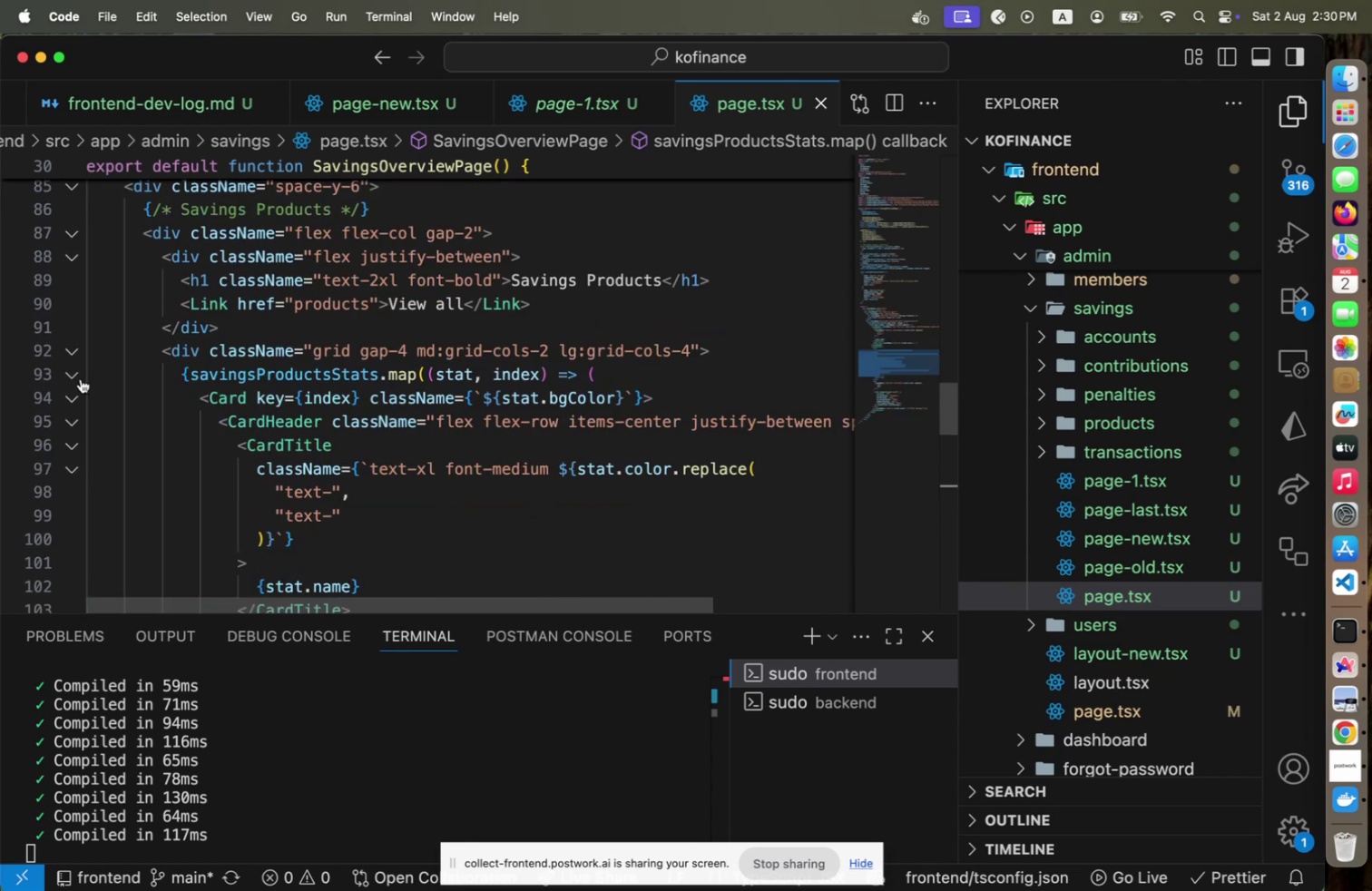 
key(Meta+Tab)
 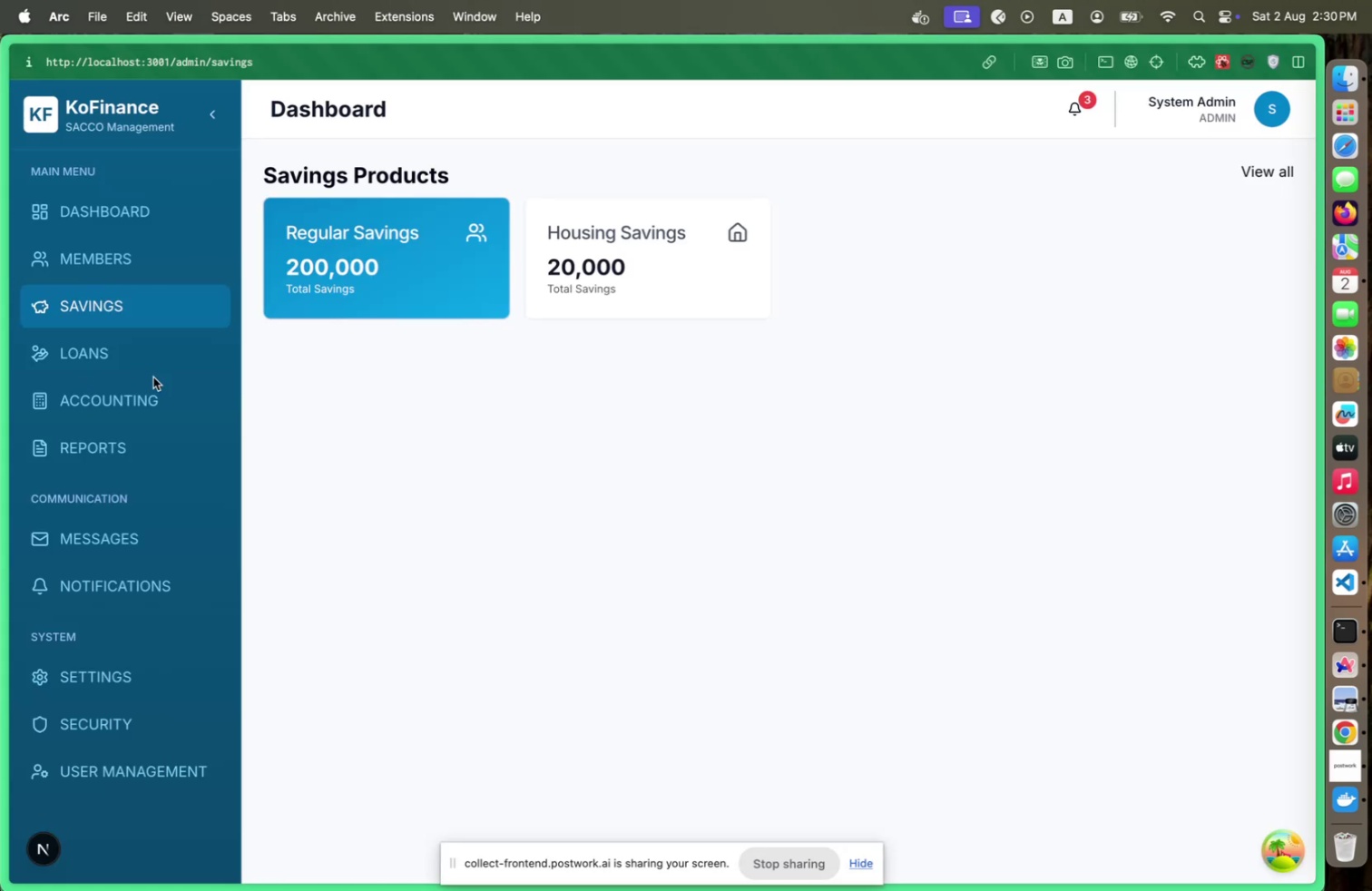 
key(Meta+CommandLeft)
 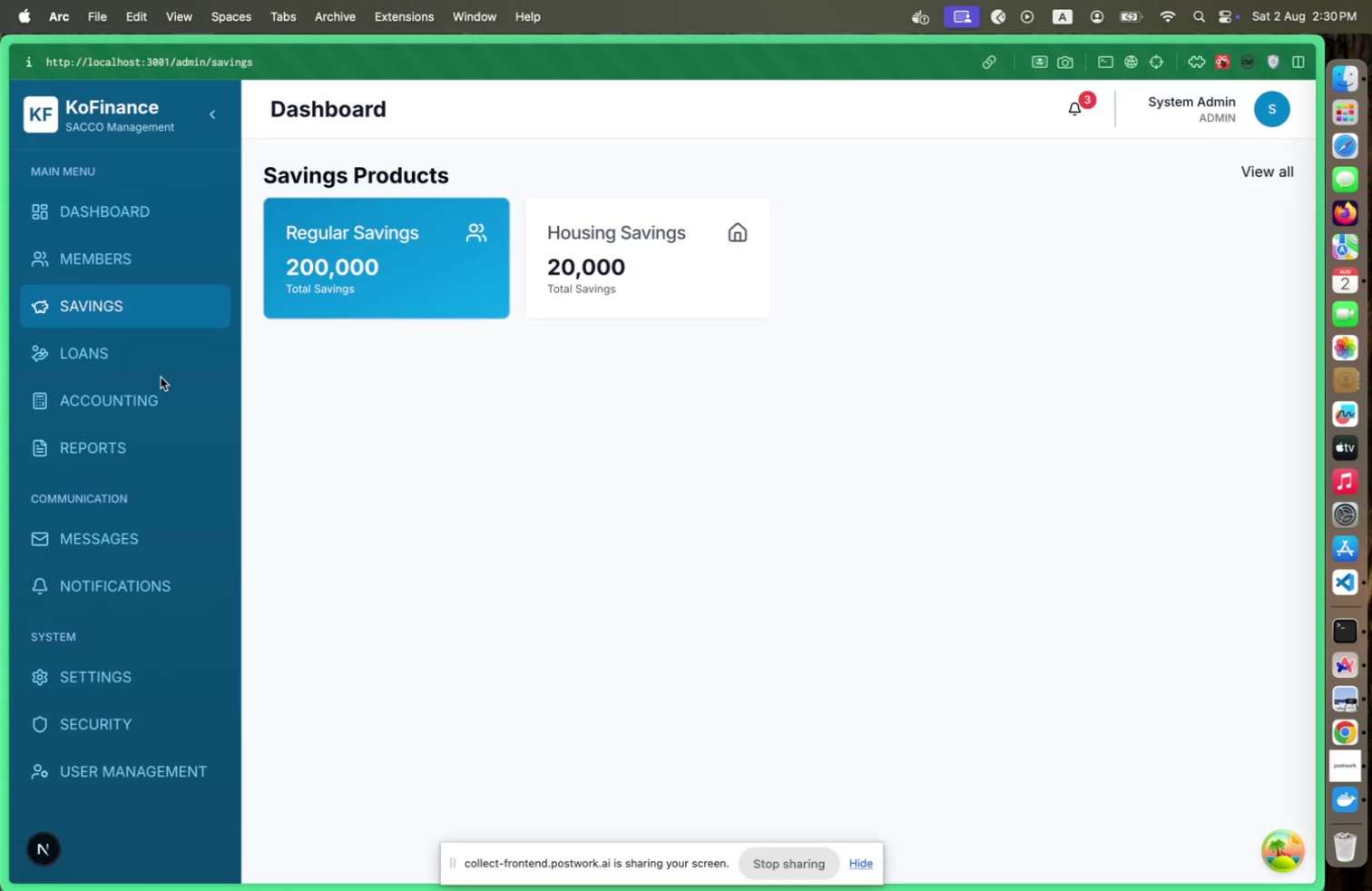 
key(Meta+Tab)
 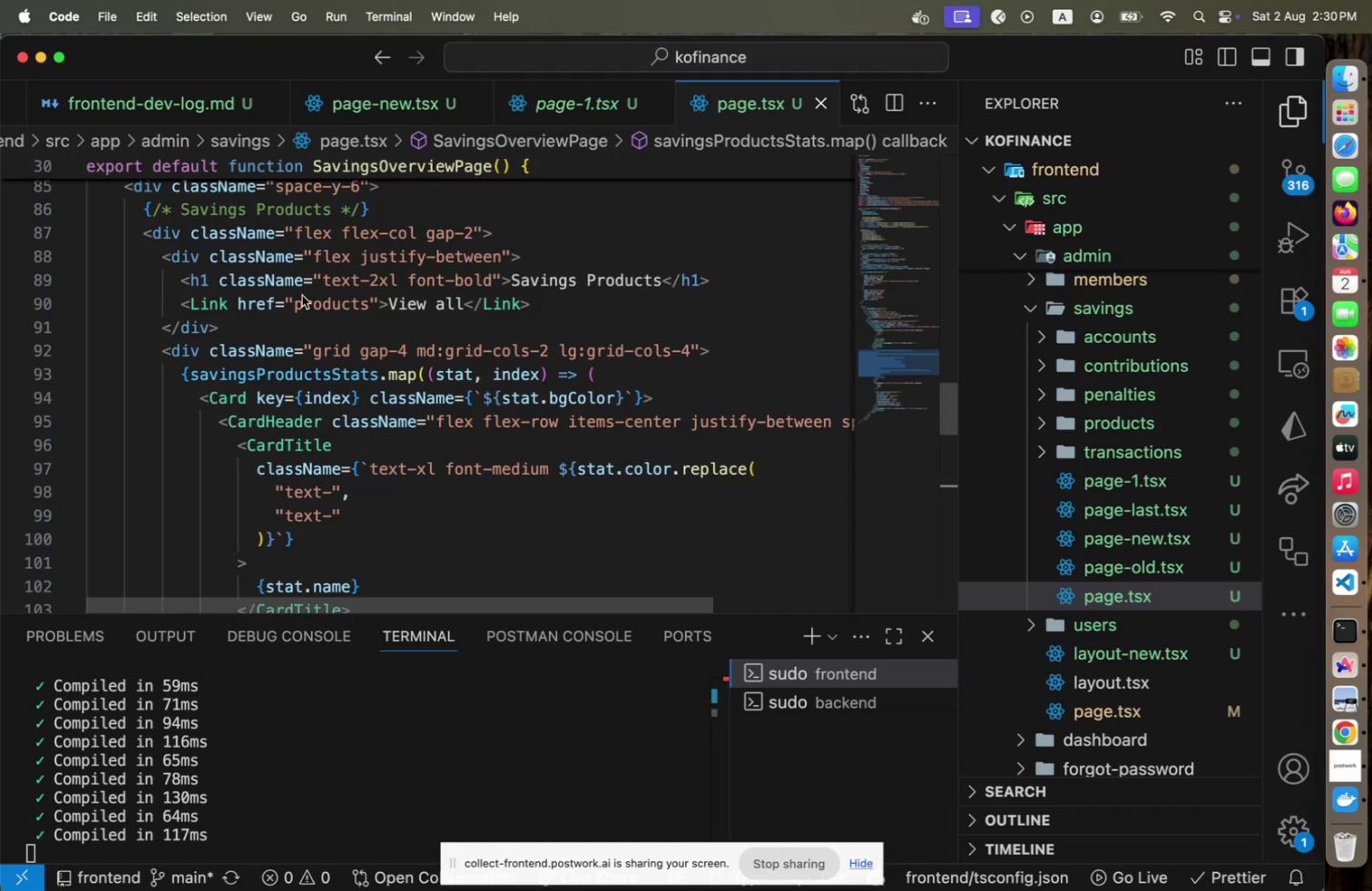 
scroll: coordinate [302, 297], scroll_direction: up, amount: 1.0
 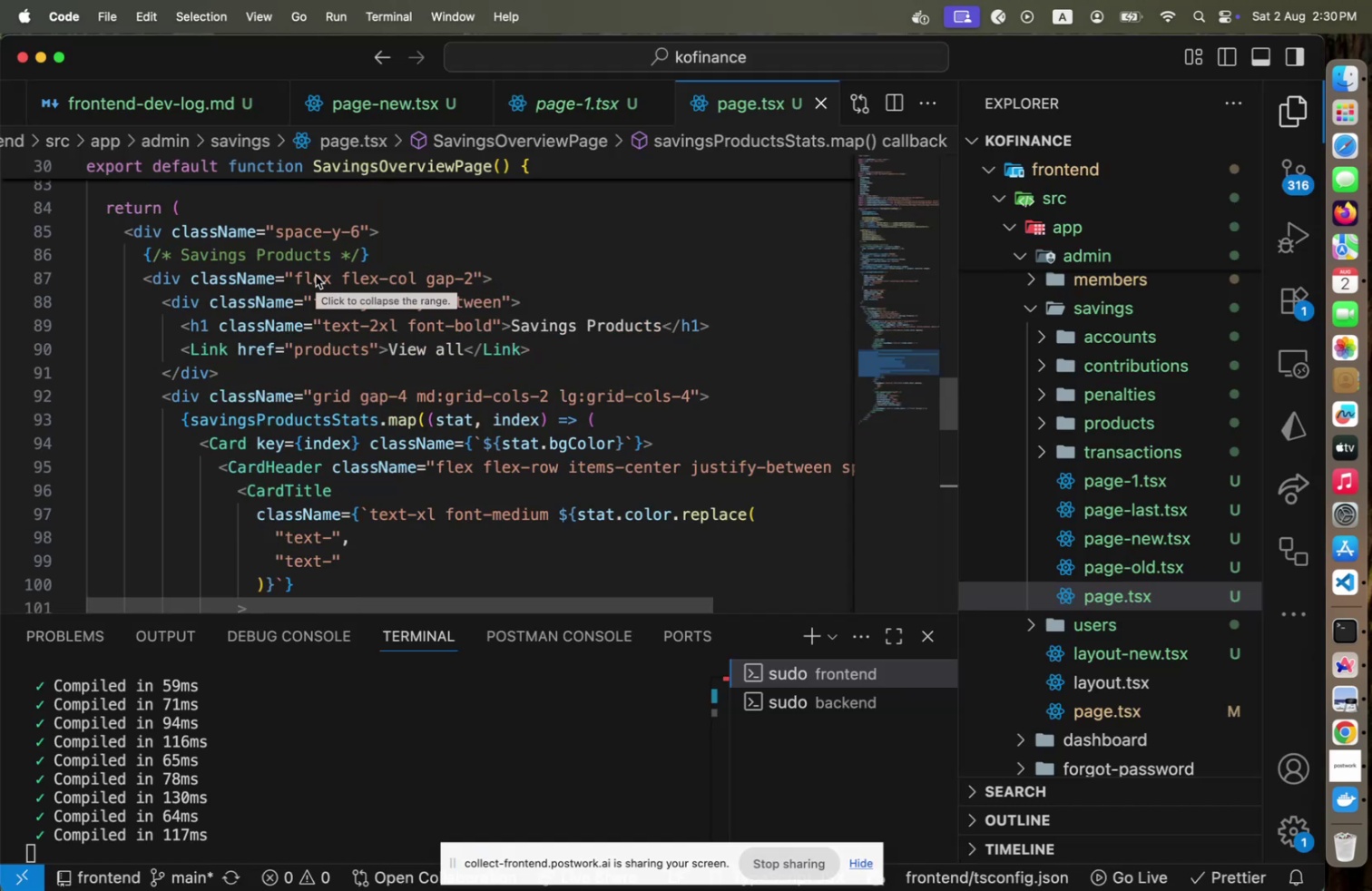 
left_click([316, 275])
 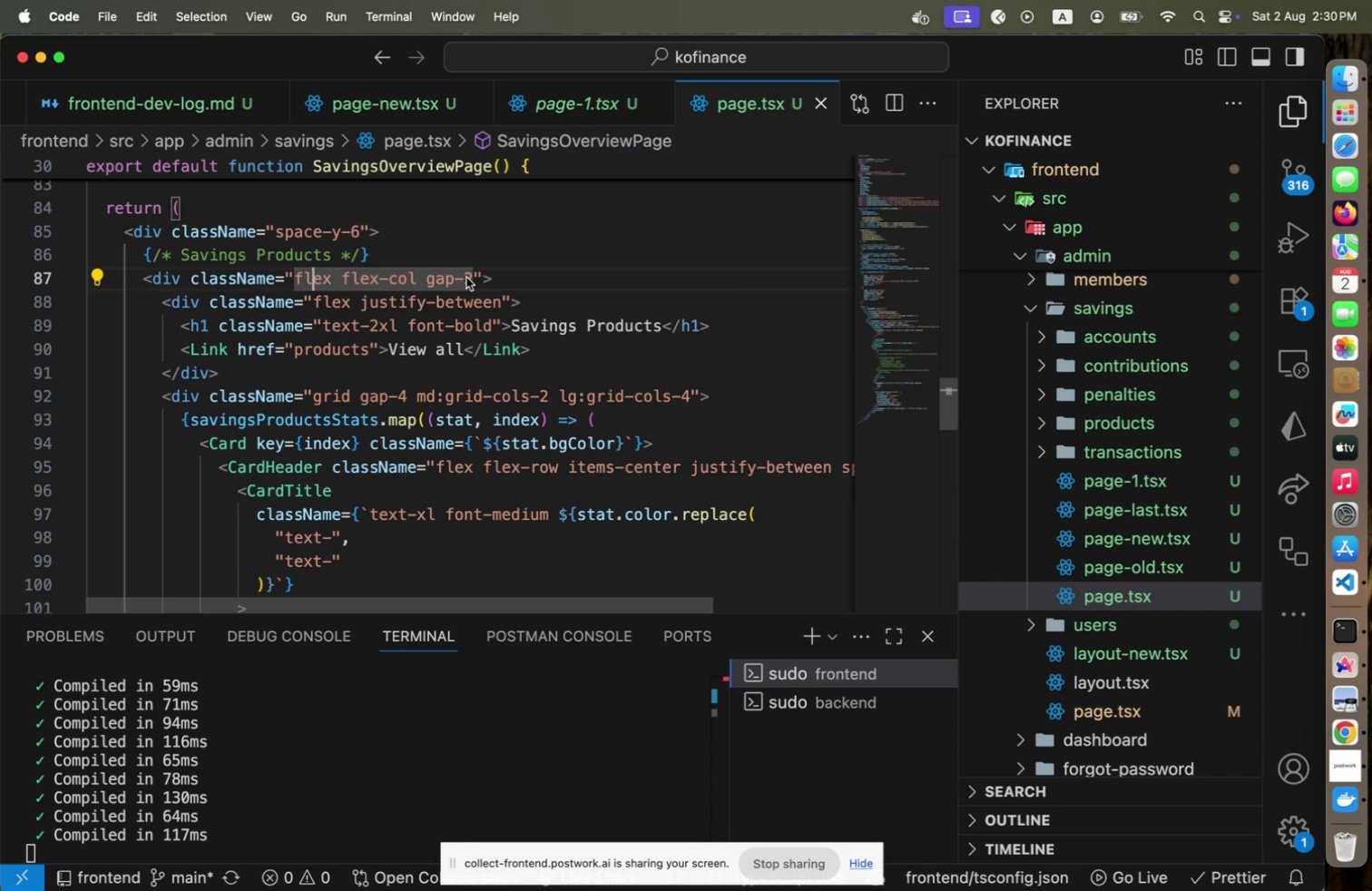 
left_click([466, 277])
 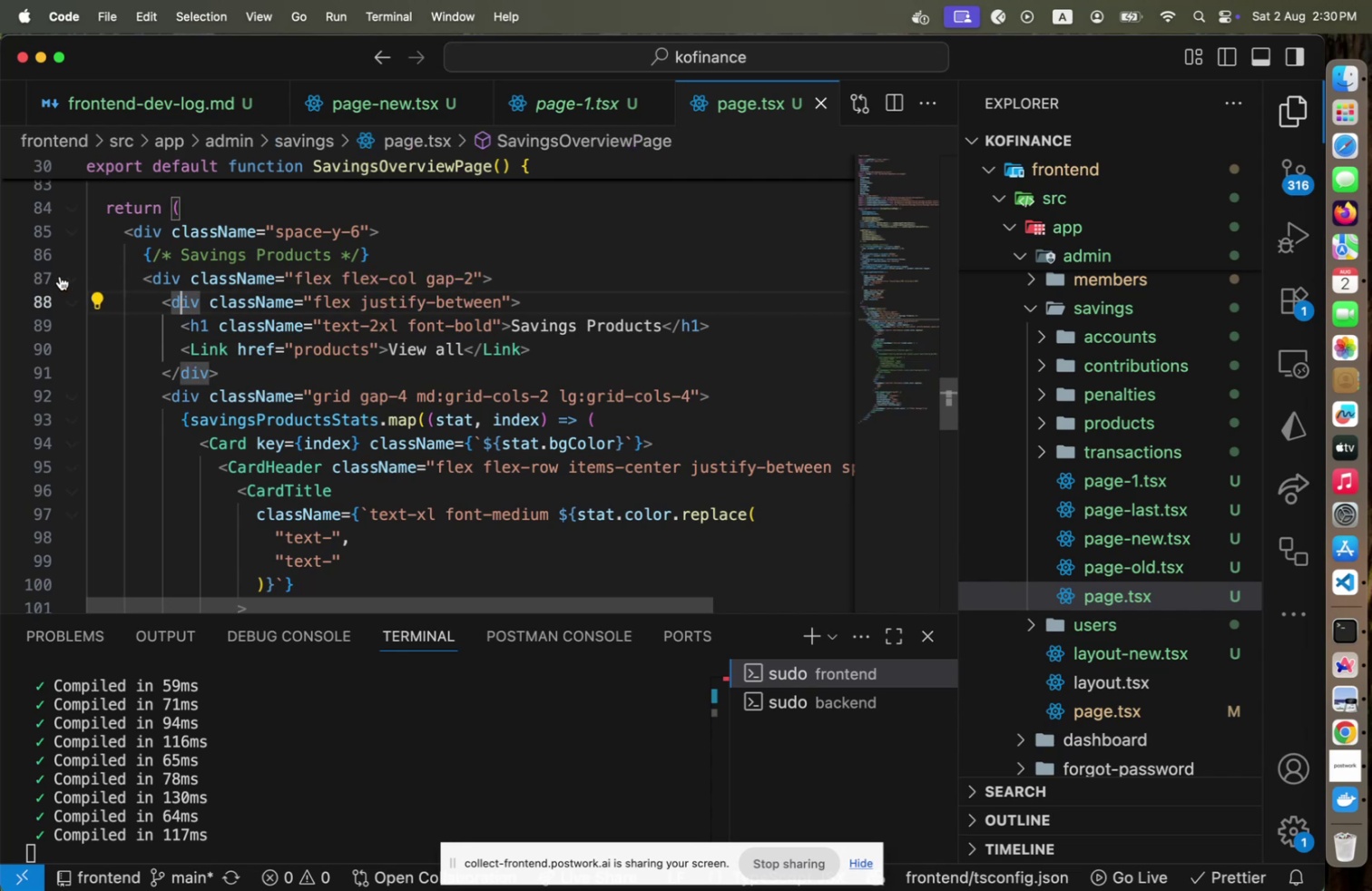 
wait(7.65)
 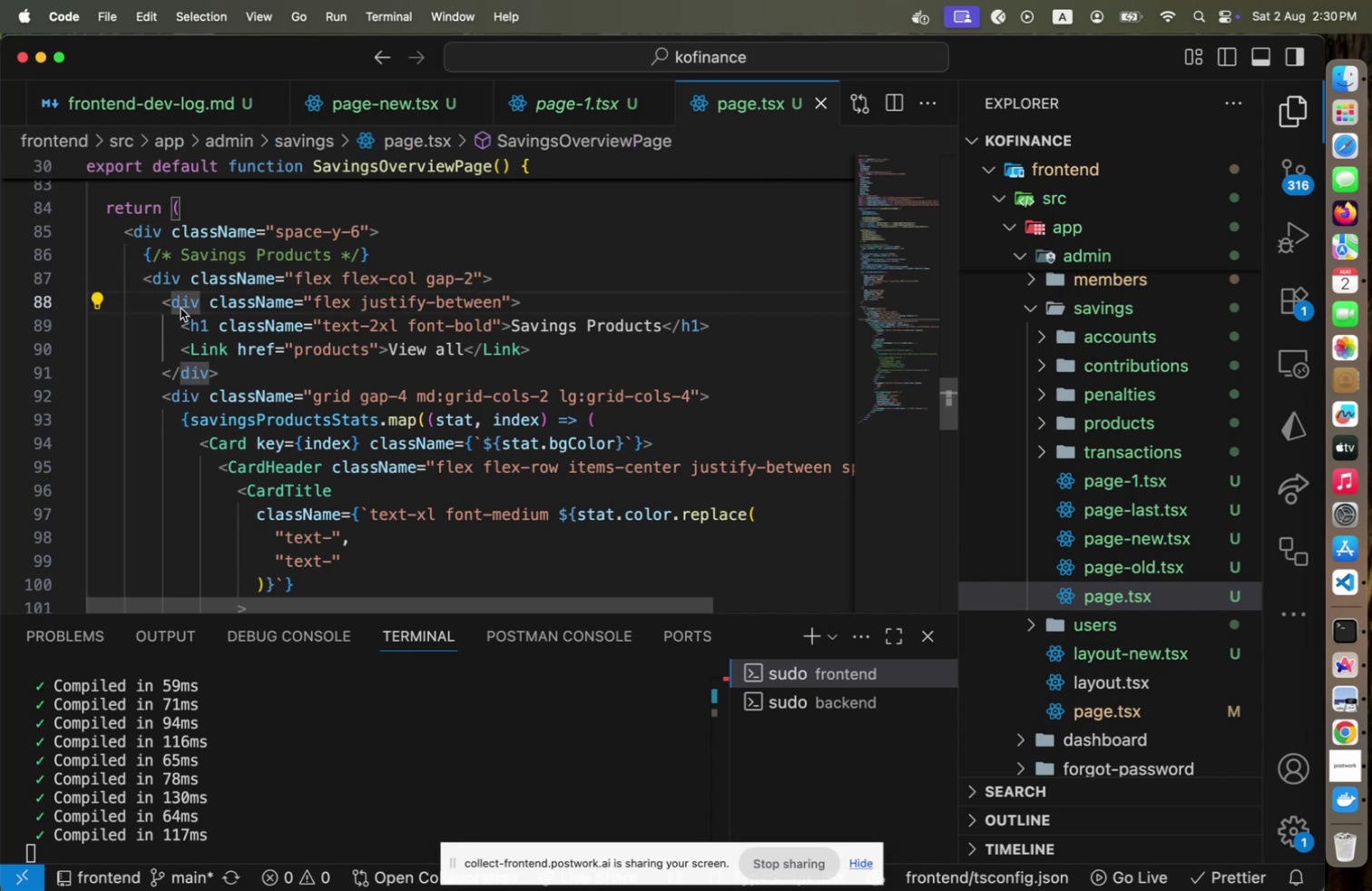 
left_click([162, 280])
 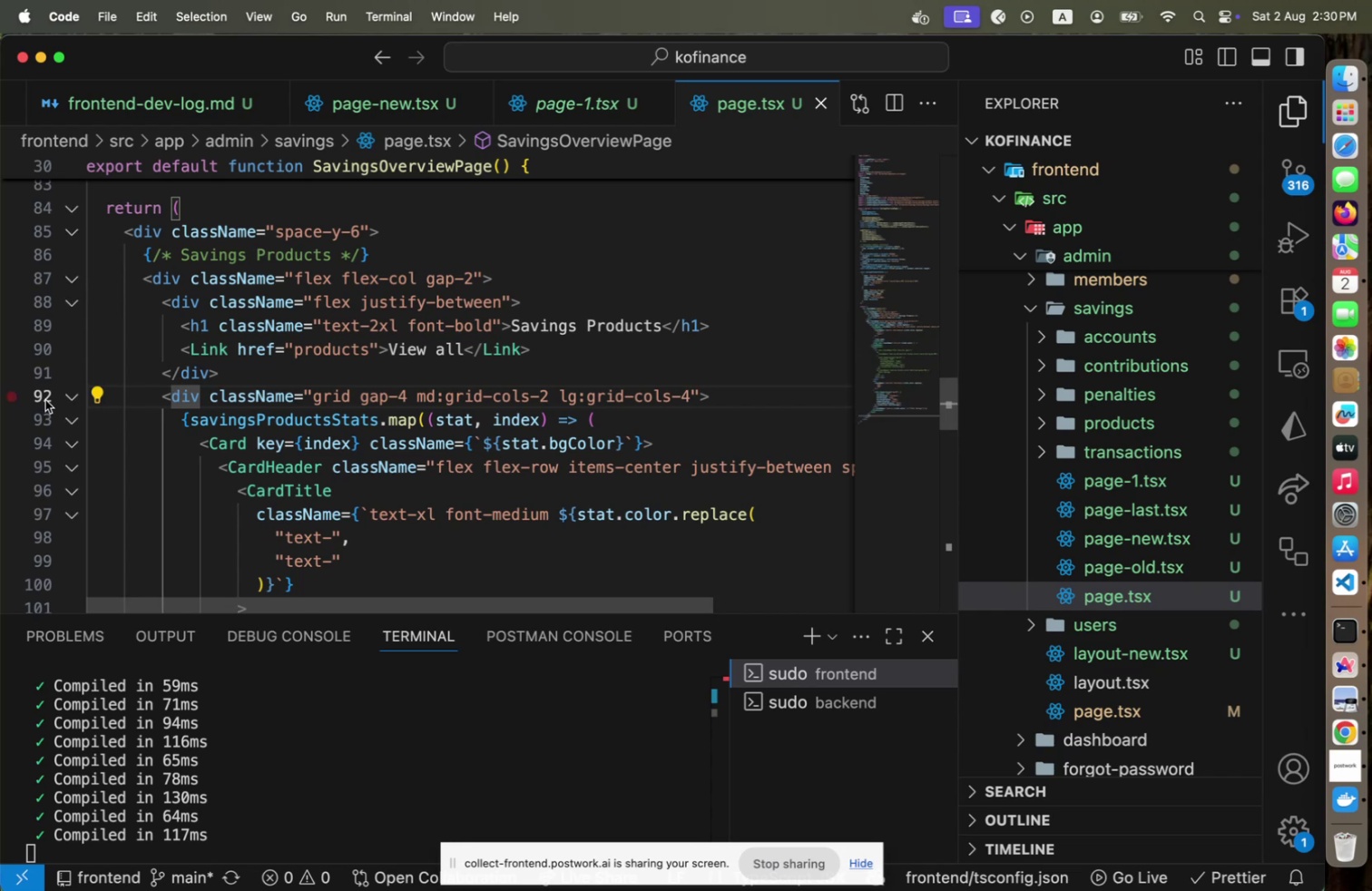 
left_click([71, 393])
 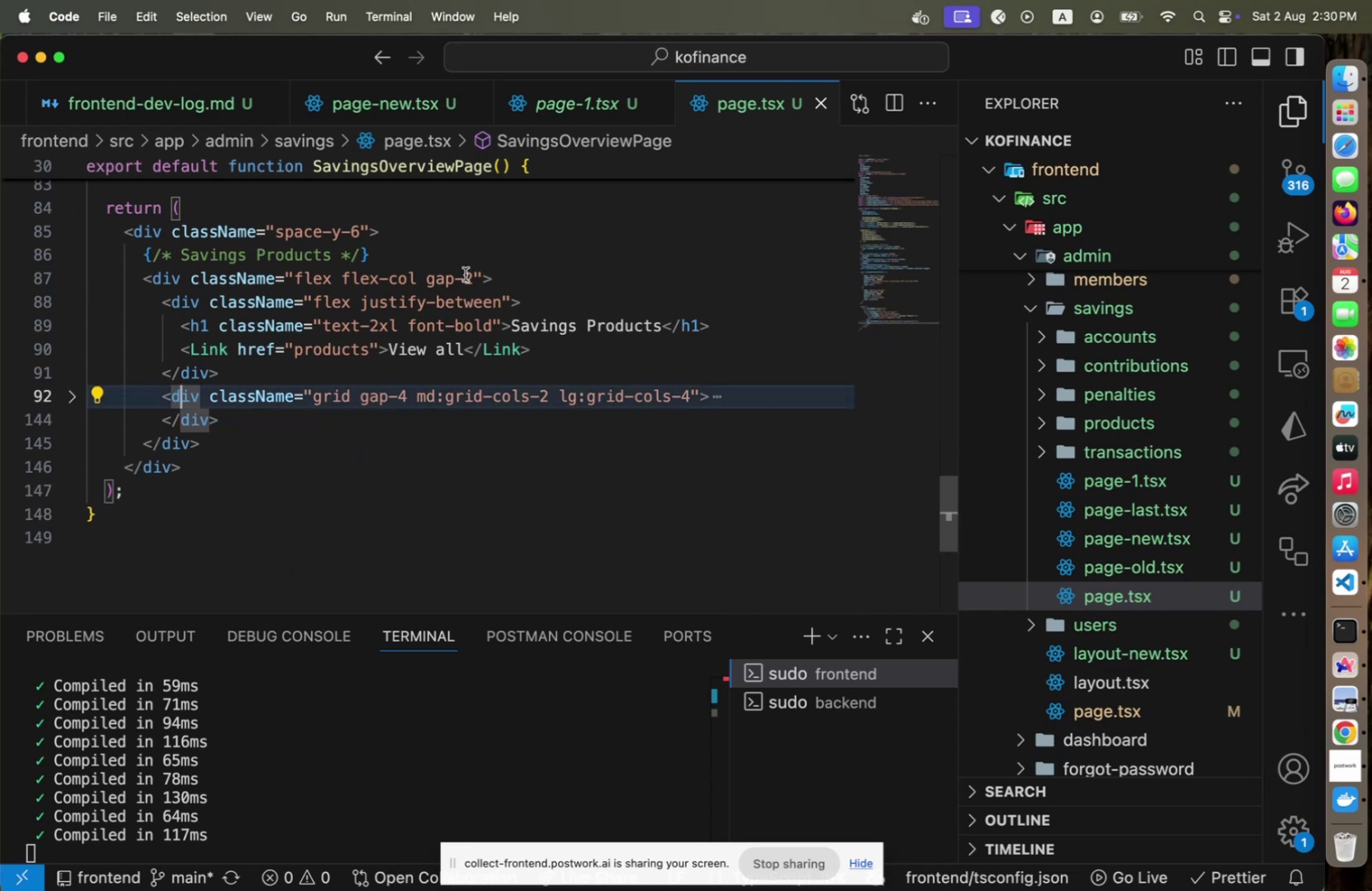 
left_click([466, 274])
 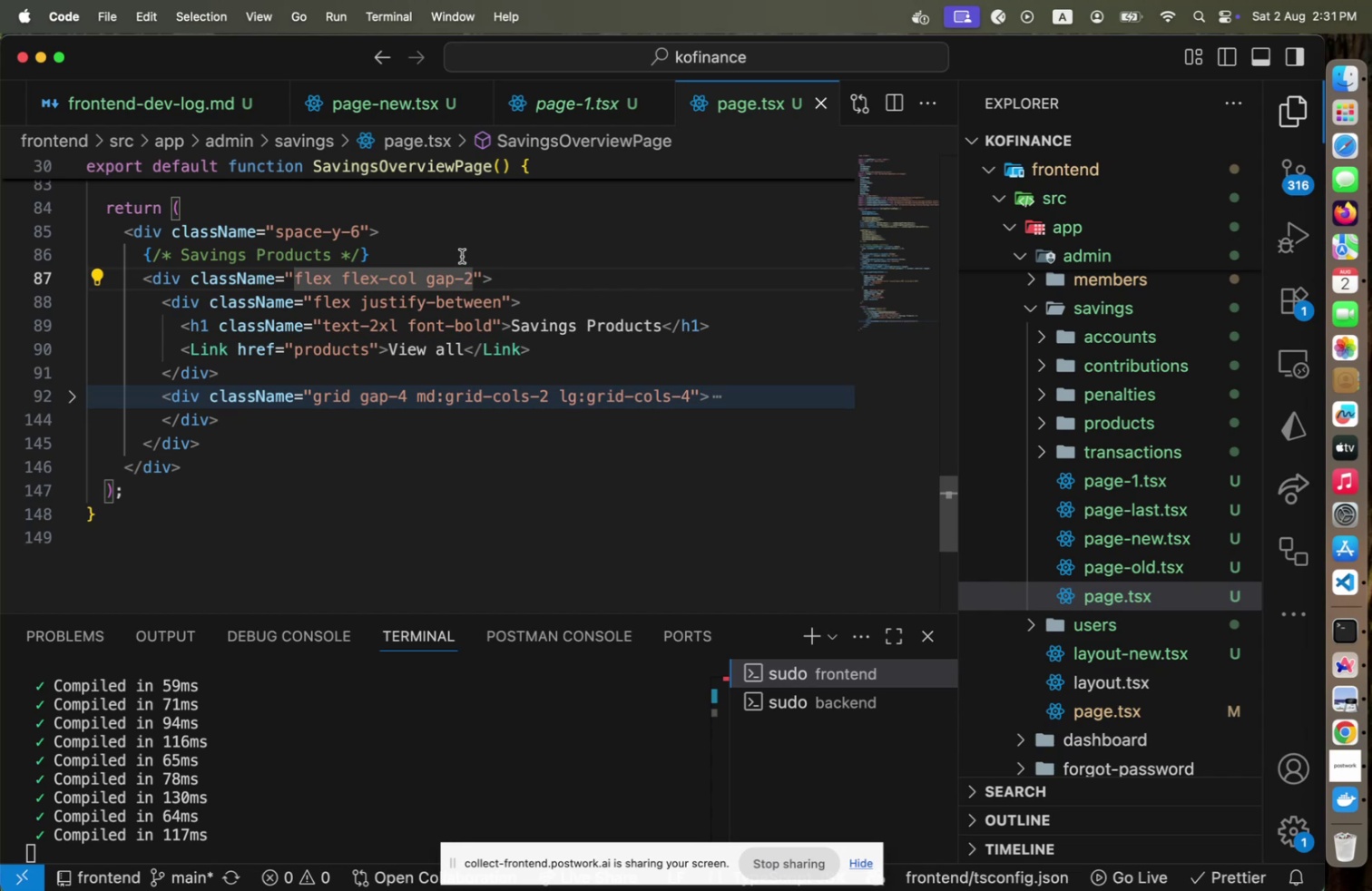 
wait(29.52)
 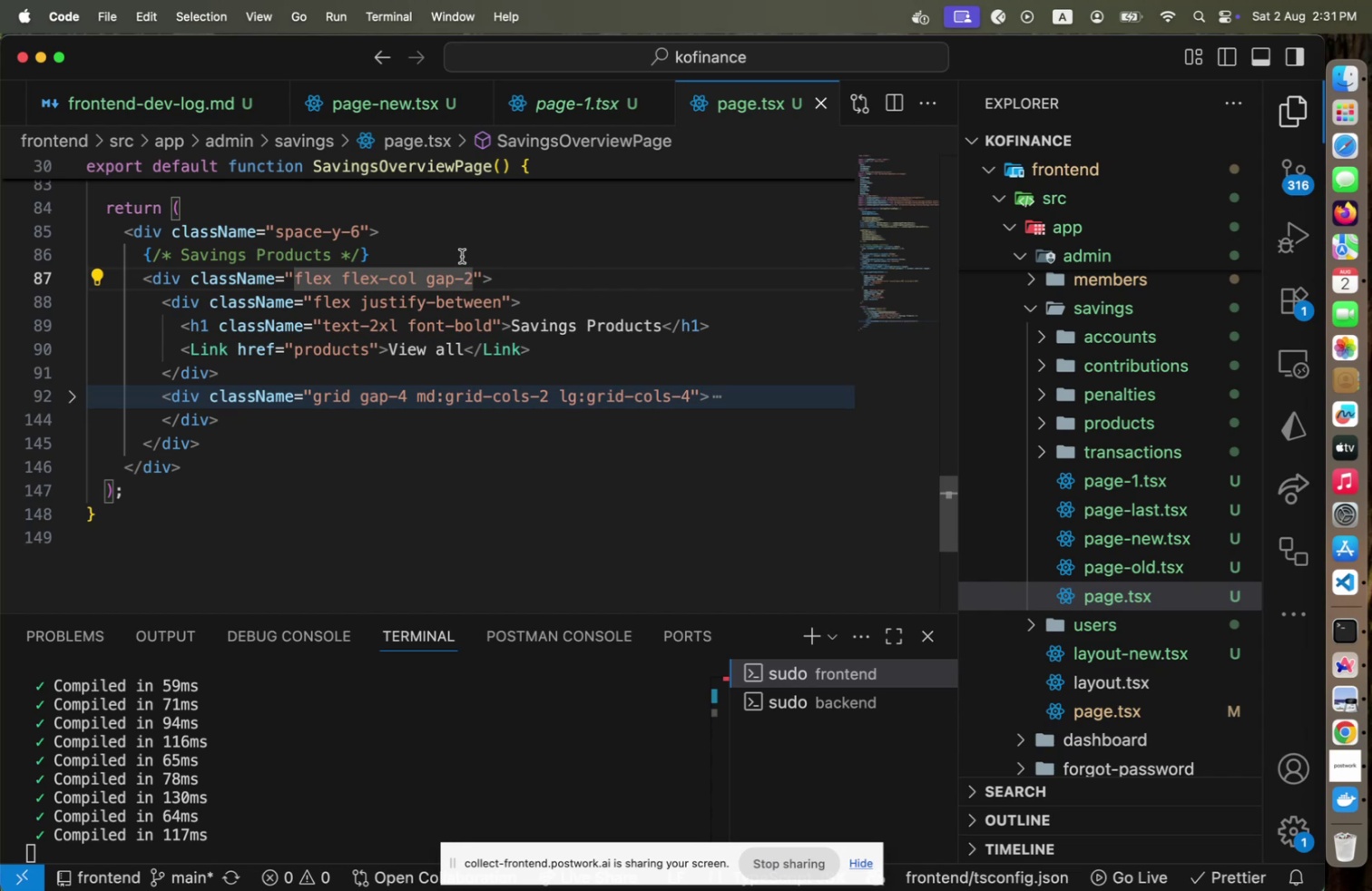 
key(Meta+CommandLeft)
 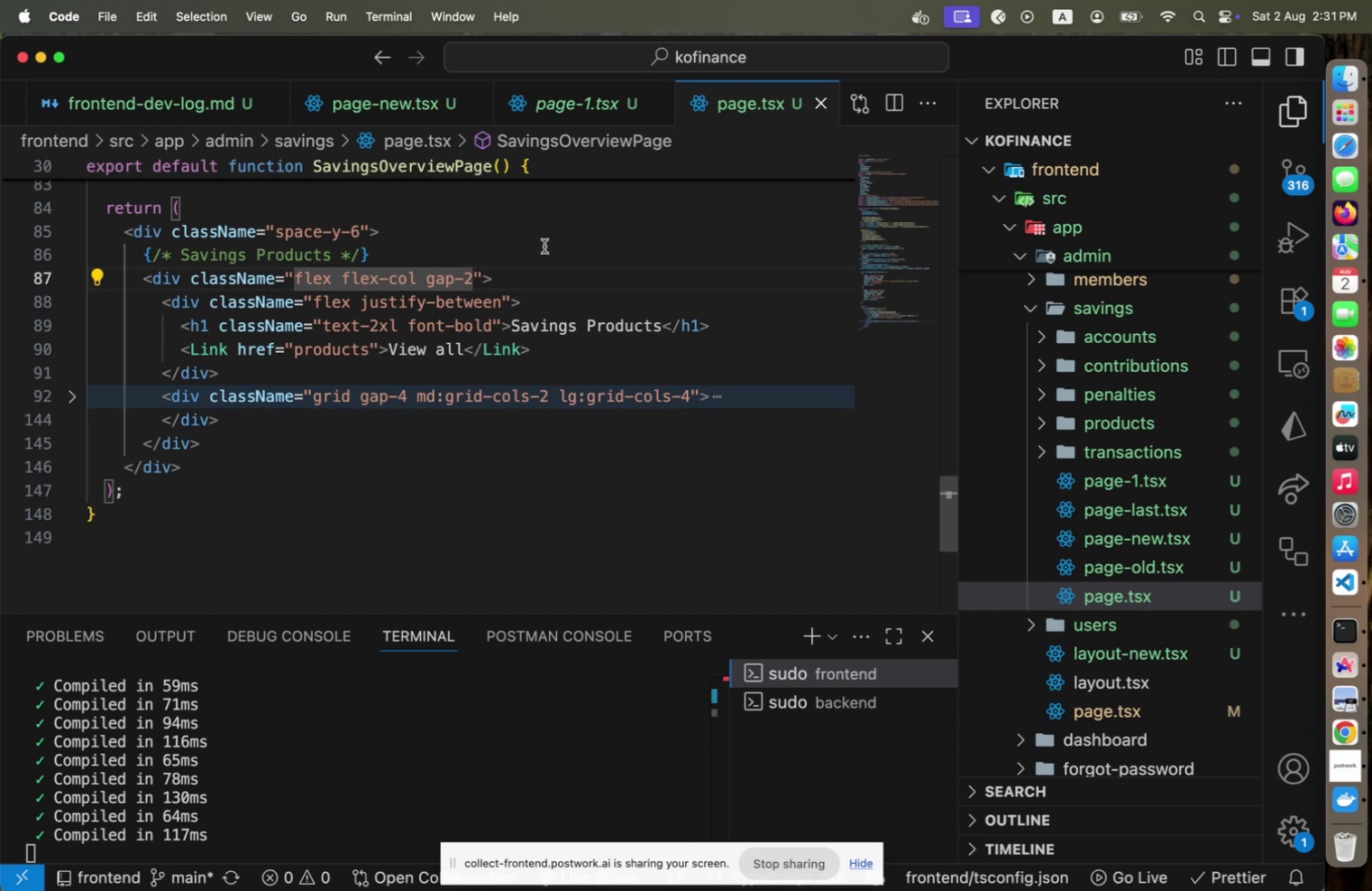 
key(Meta+Tab)
 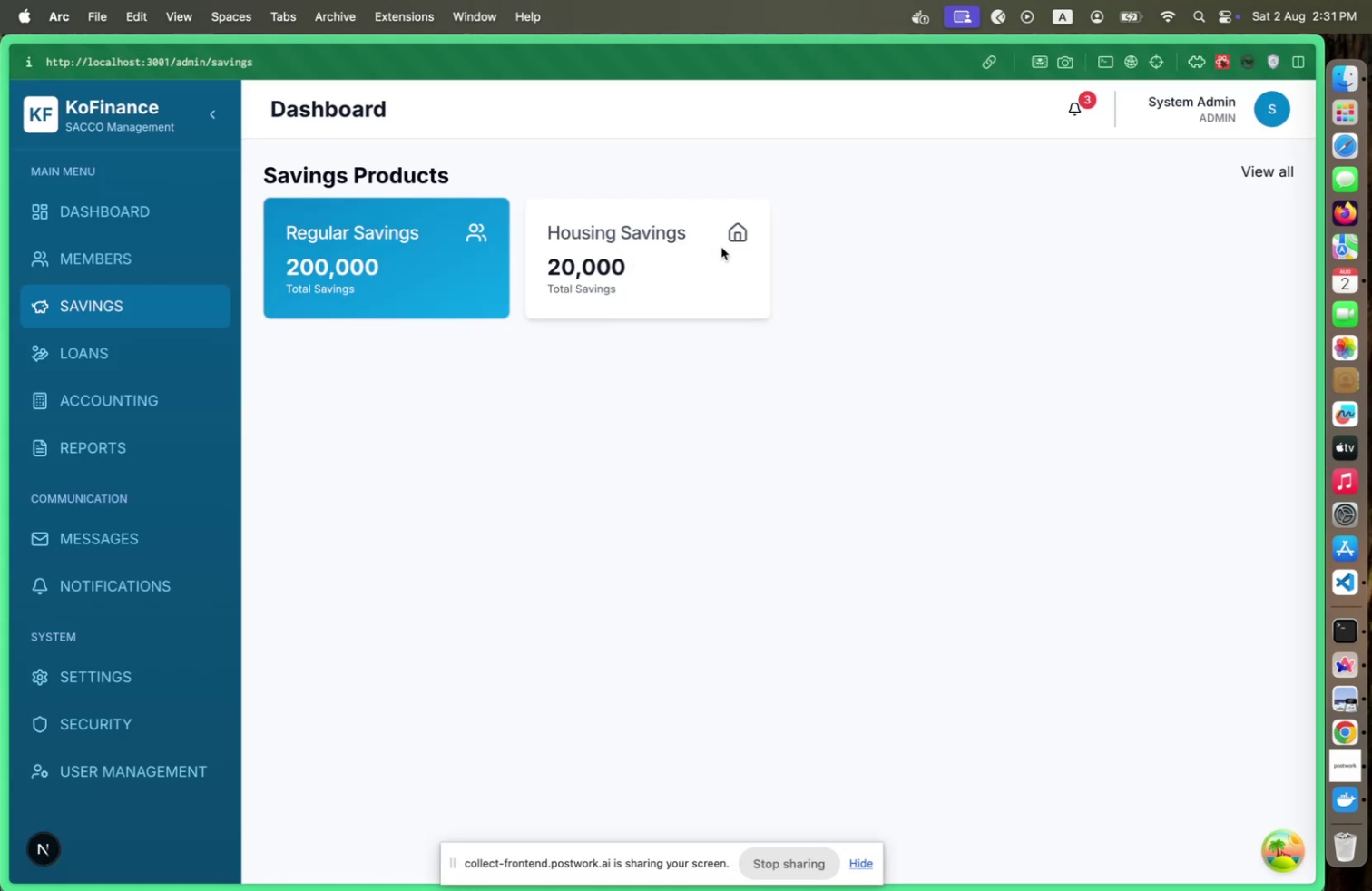 
key(Meta+CommandLeft)
 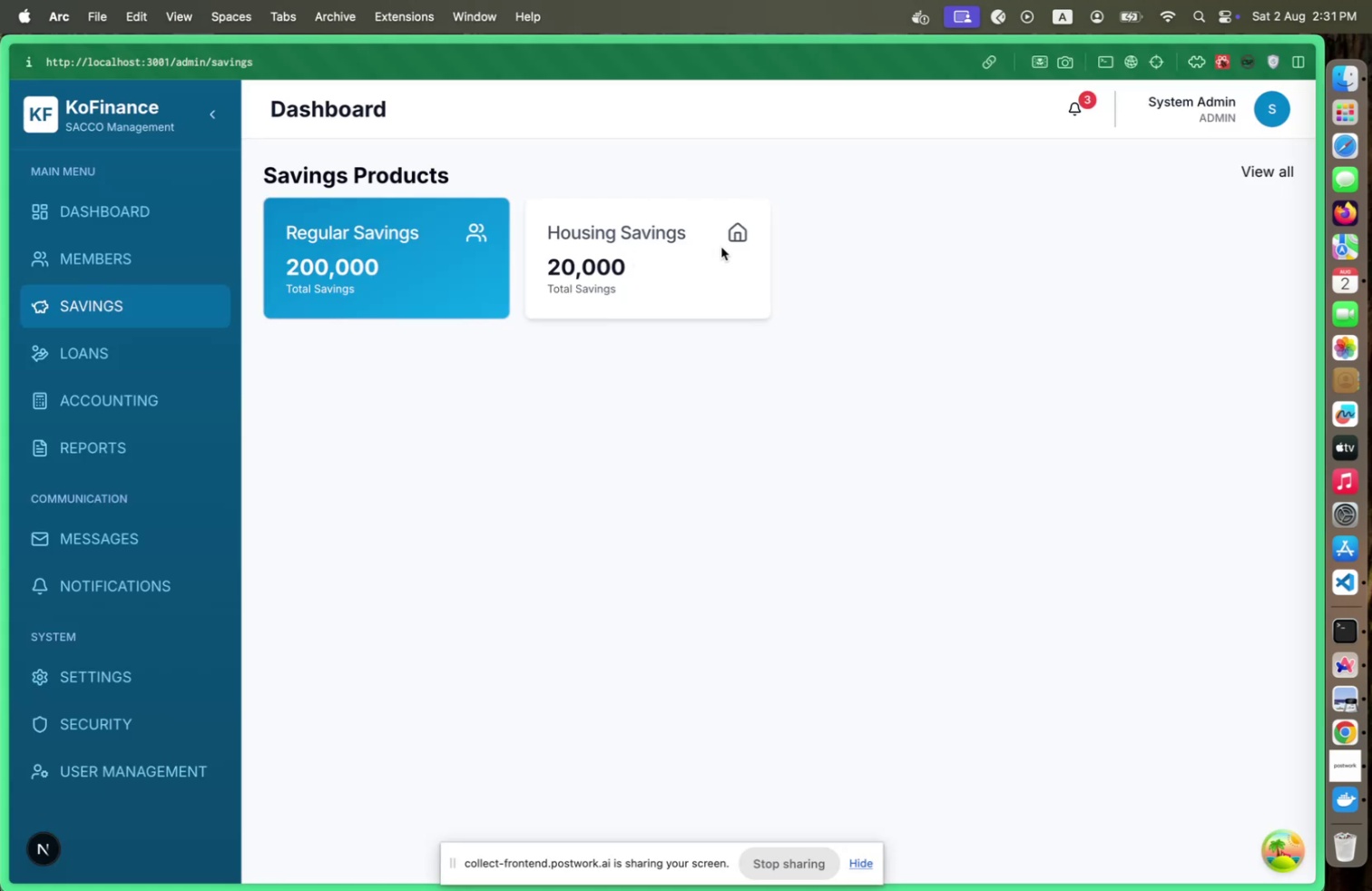 
key(Meta+Tab)
 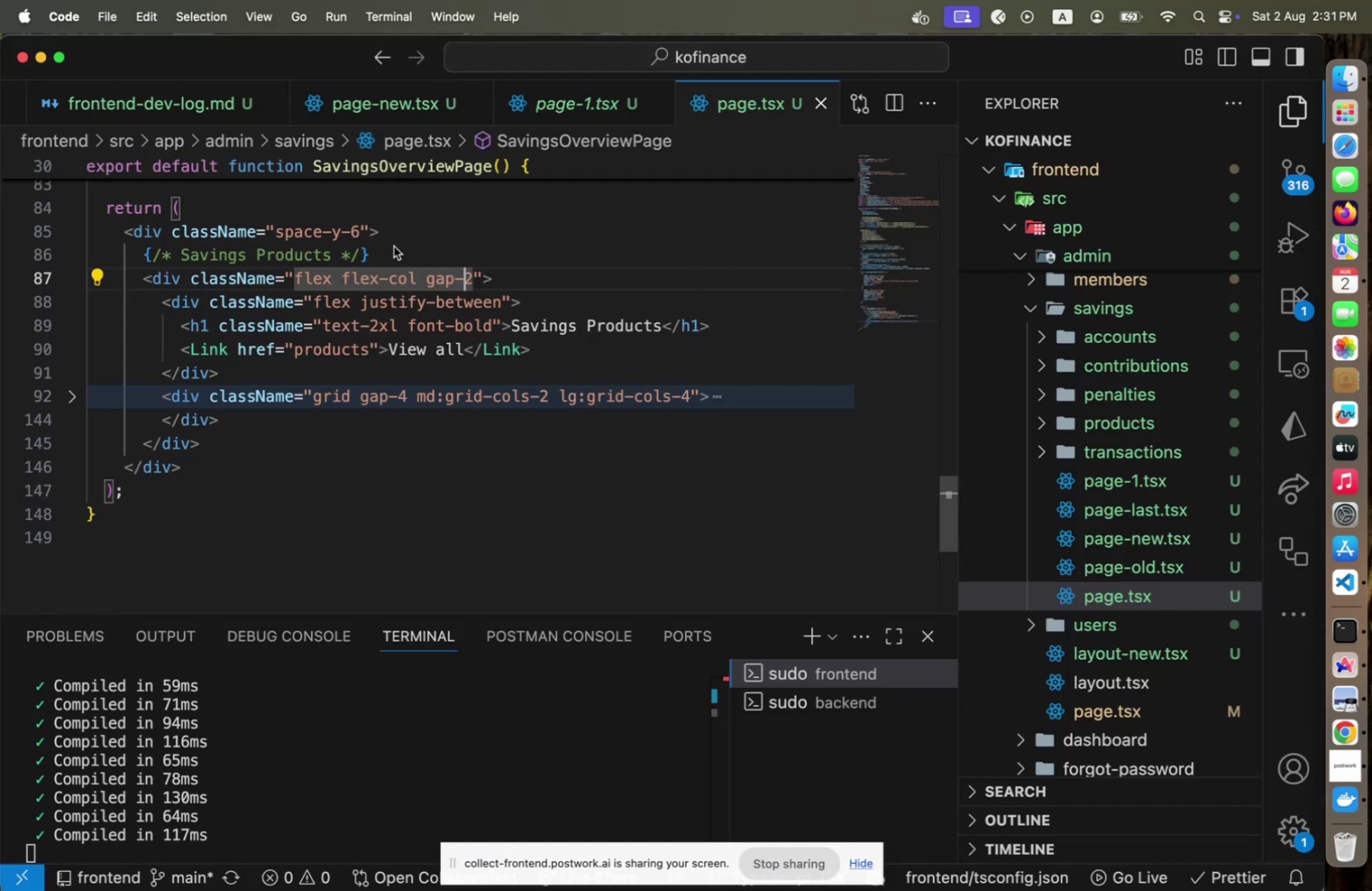 
left_click([406, 244])
 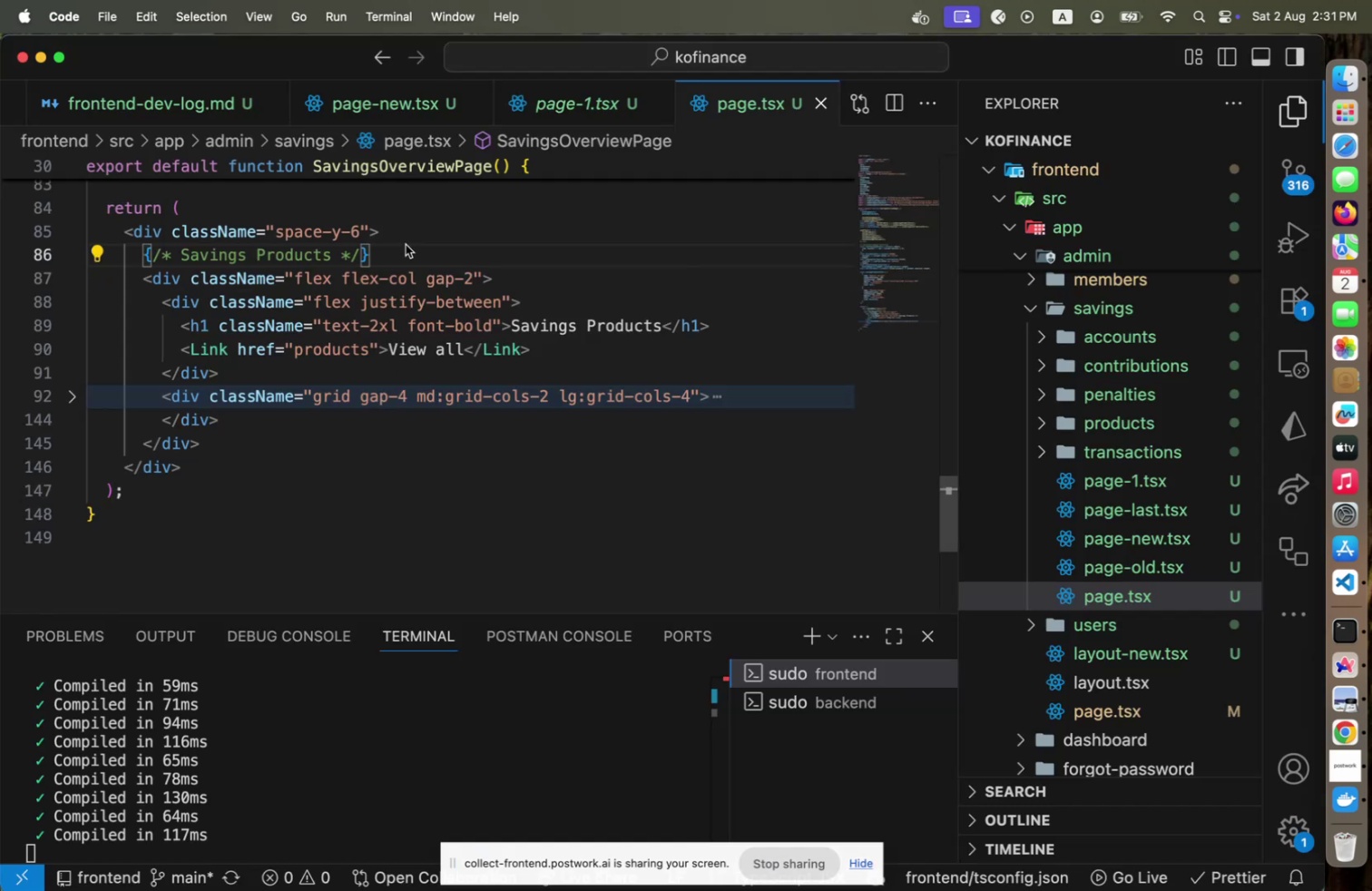 
key(Enter)
 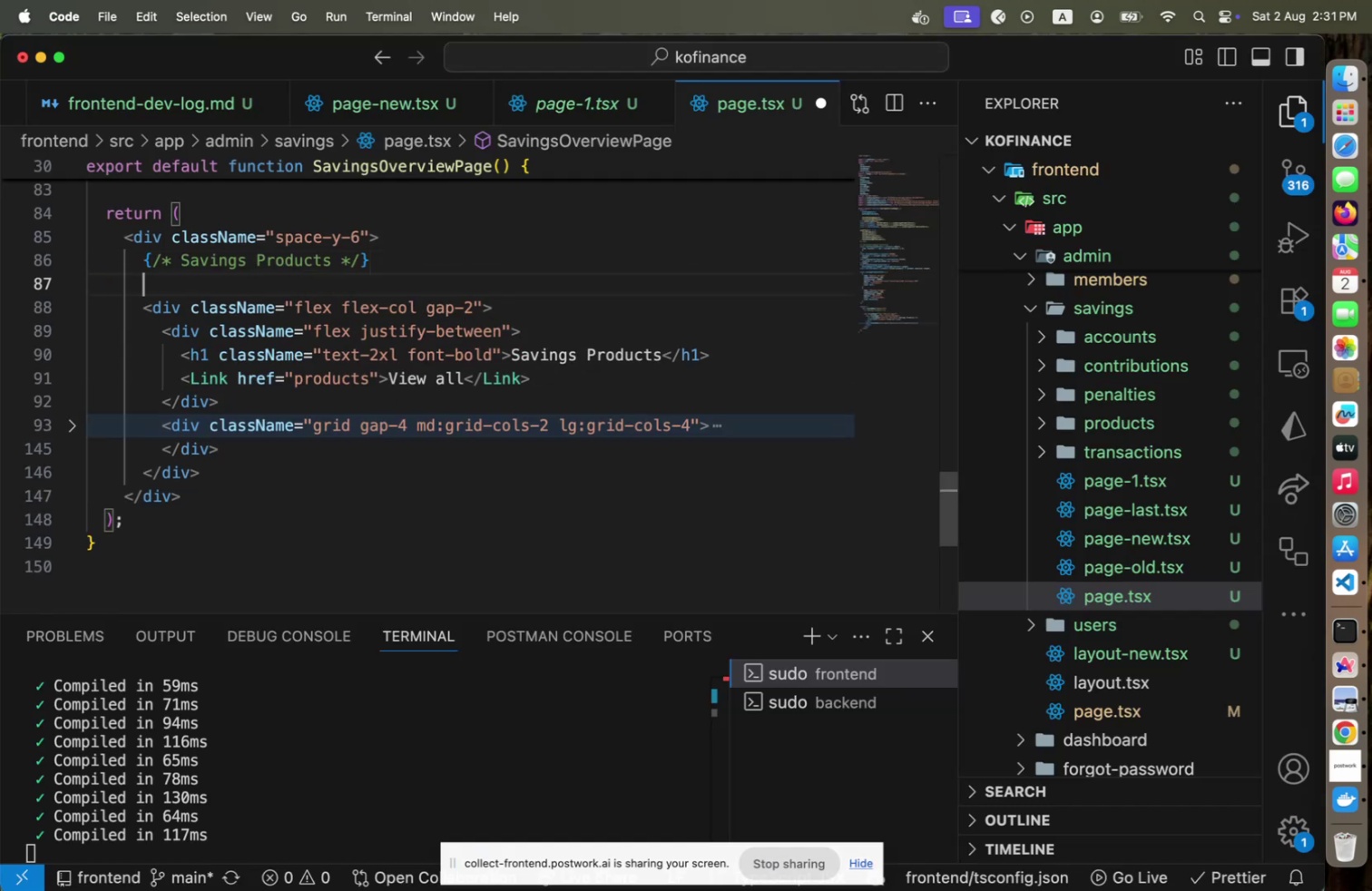 
key(Shift+ShiftLeft)
 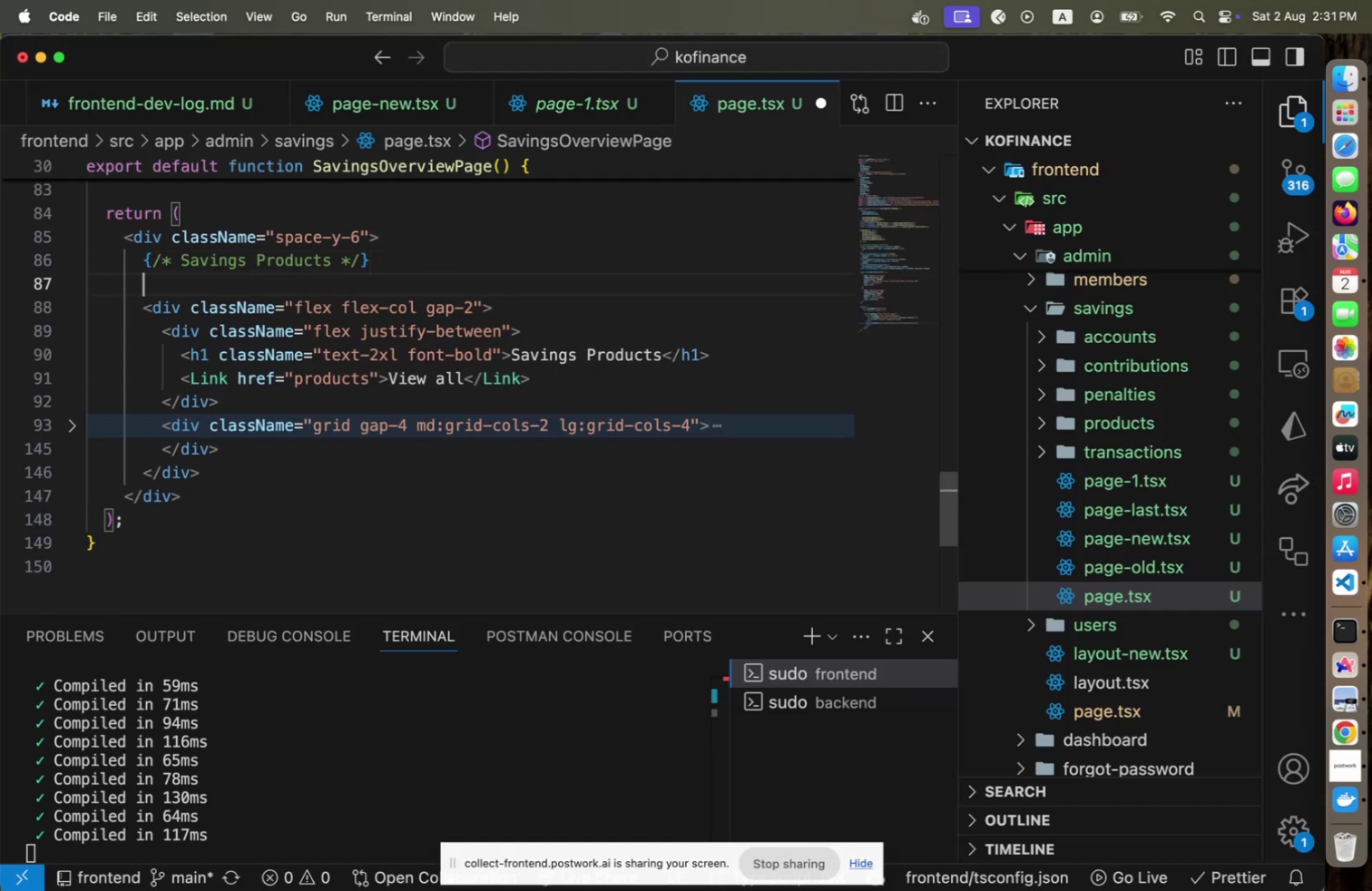 
key(ArrowDown)
 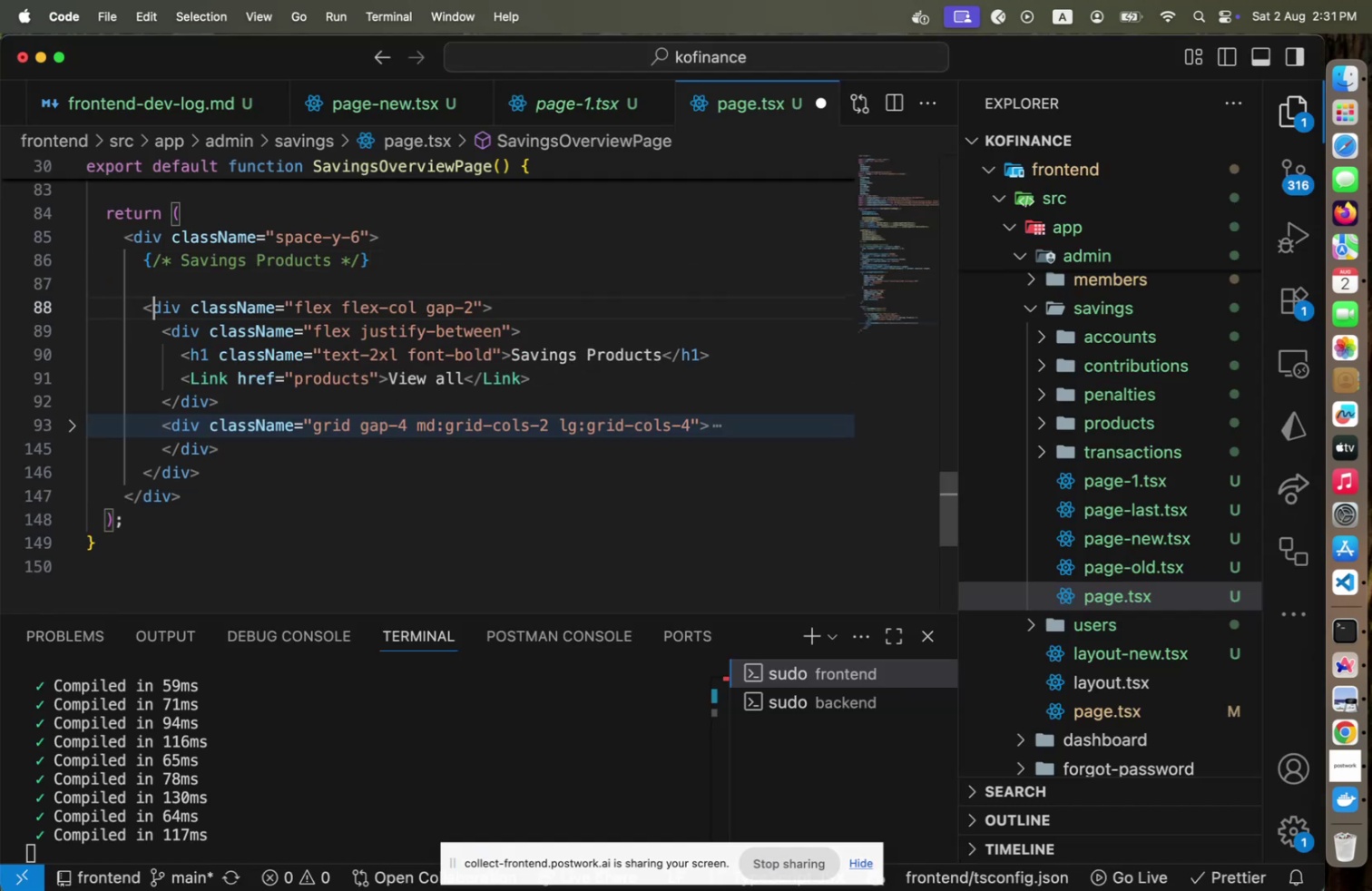 
key(ArrowRight)
 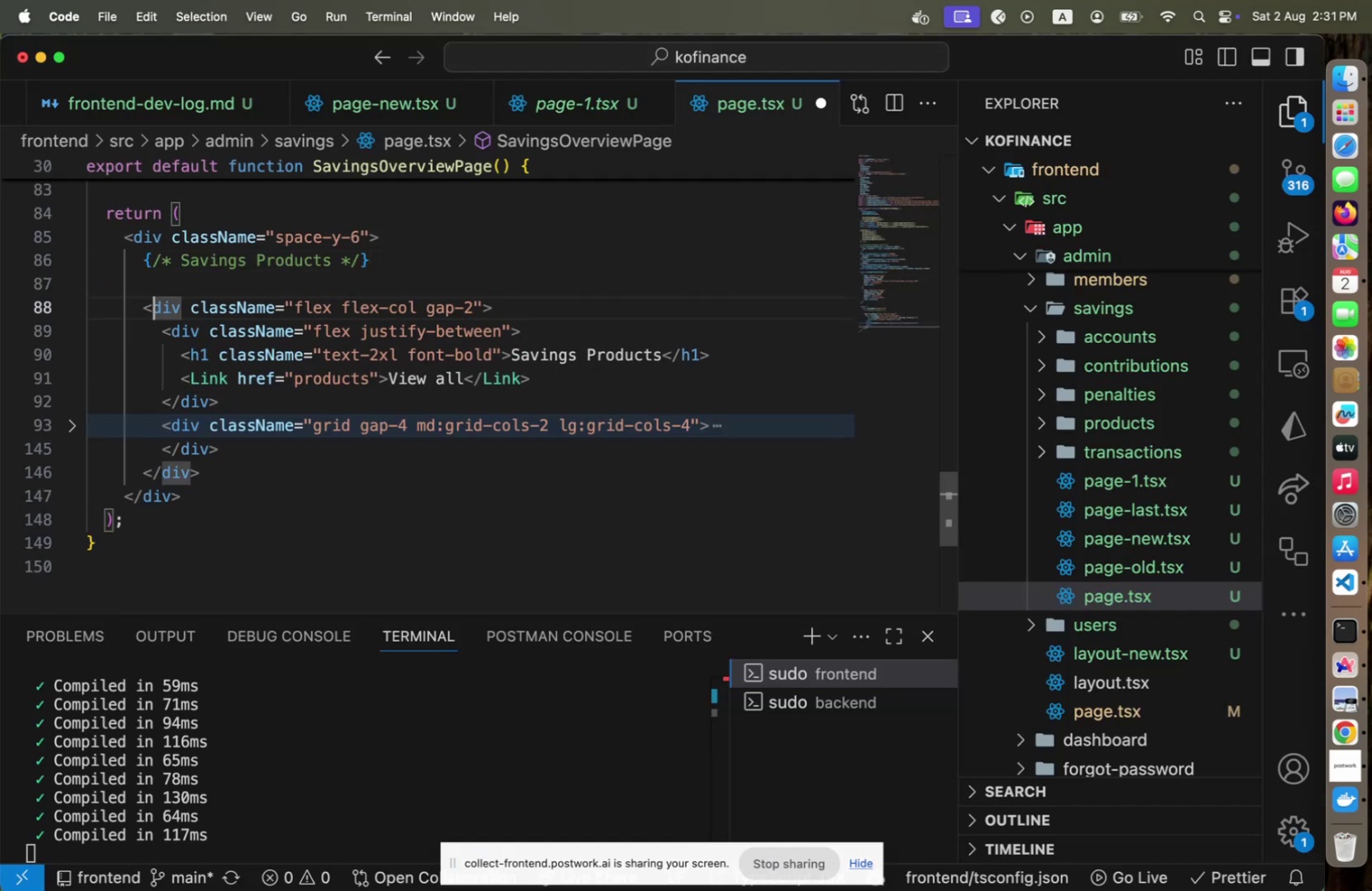 
key(ArrowRight)
 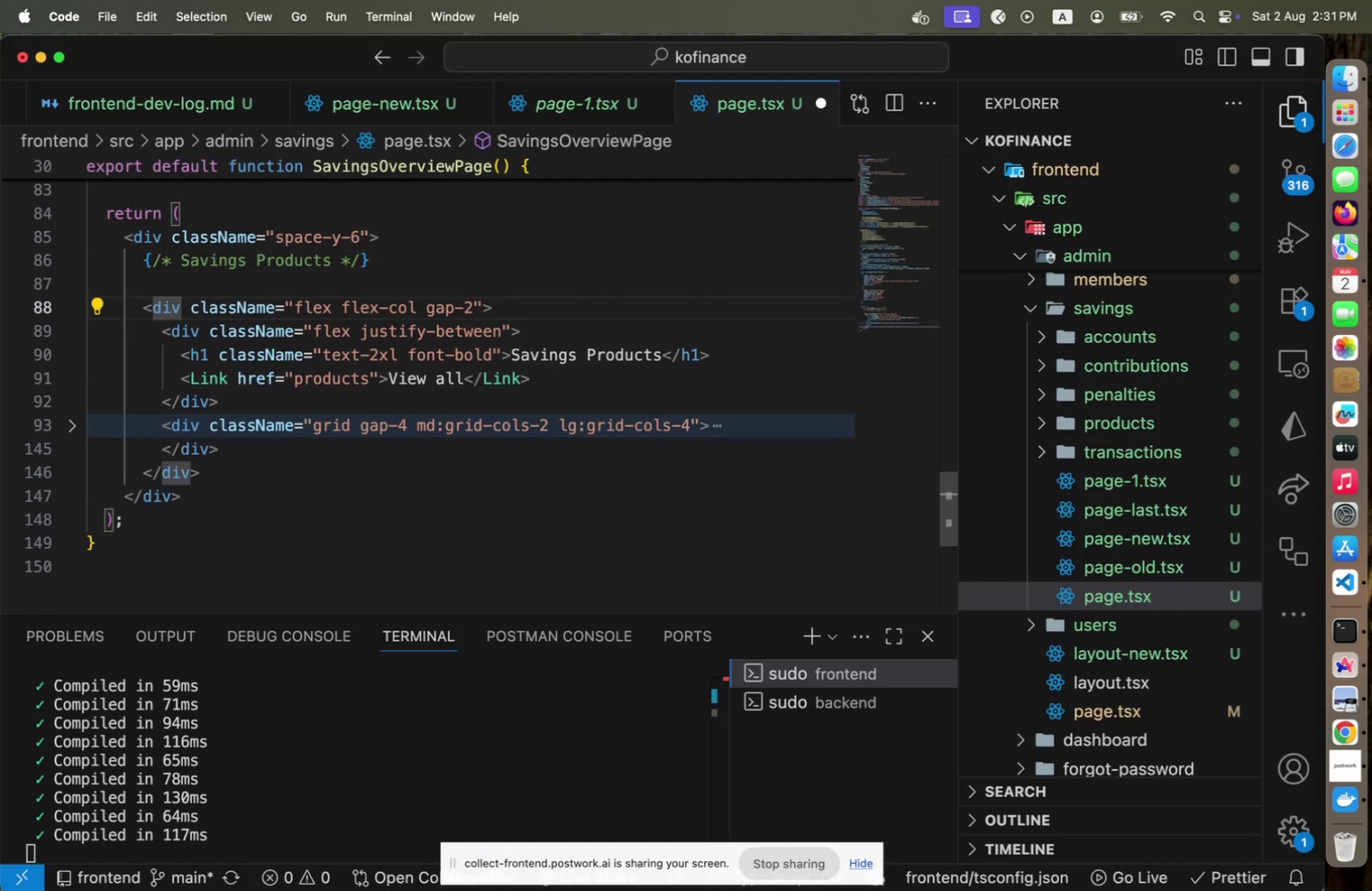 
key(ArrowDown)
 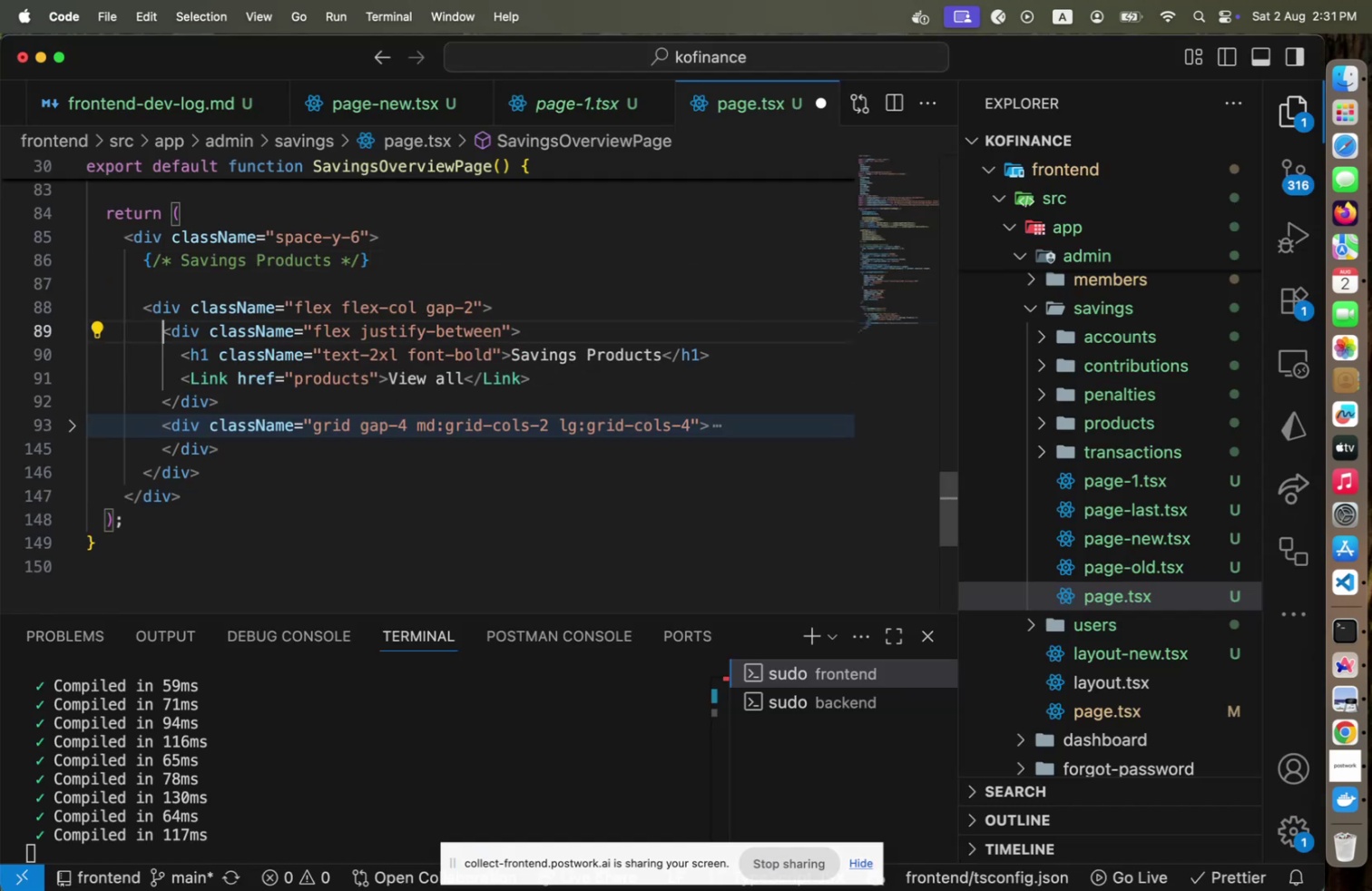 
key(ArrowRight)
 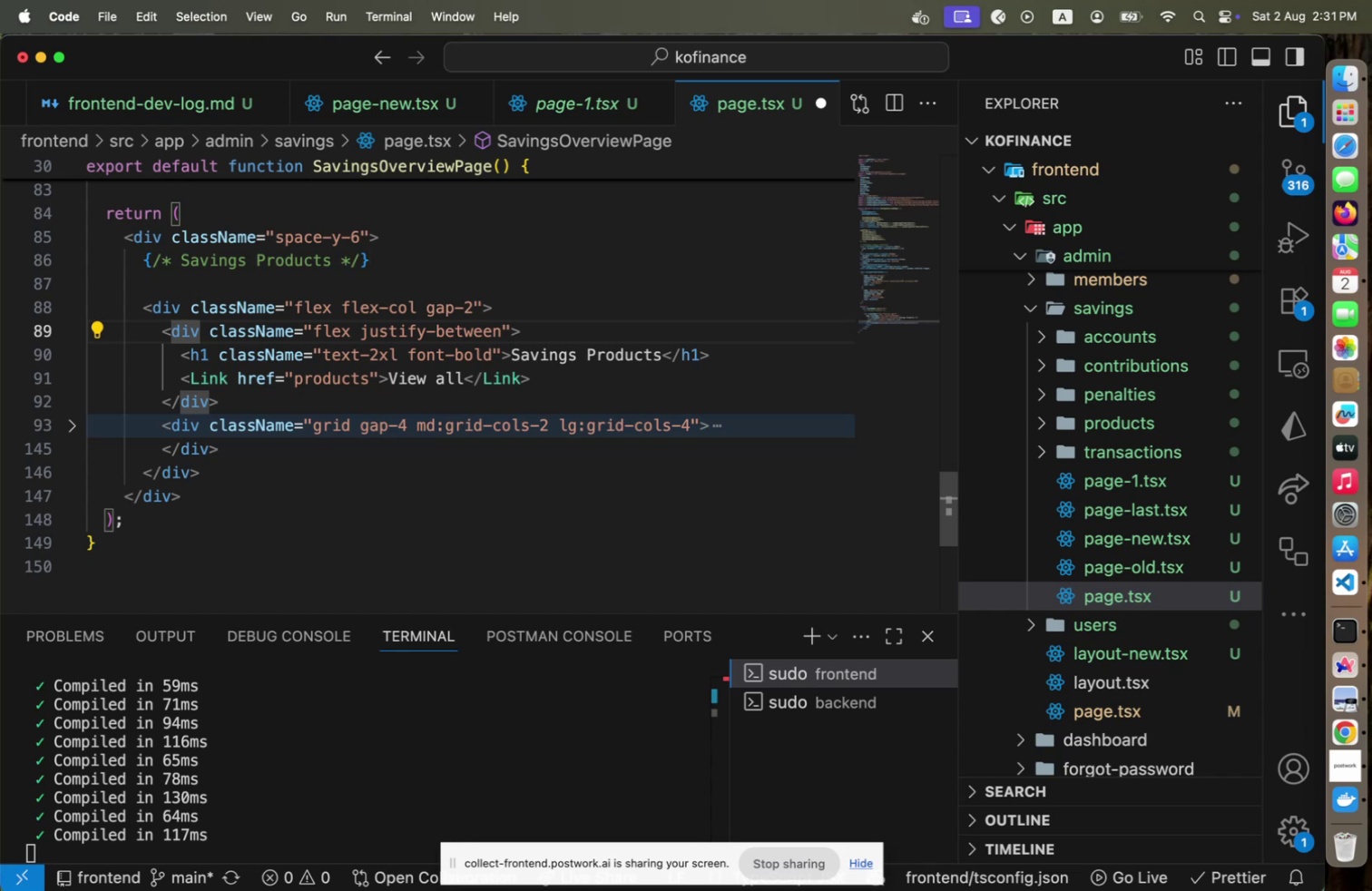 
key(ArrowUp)
 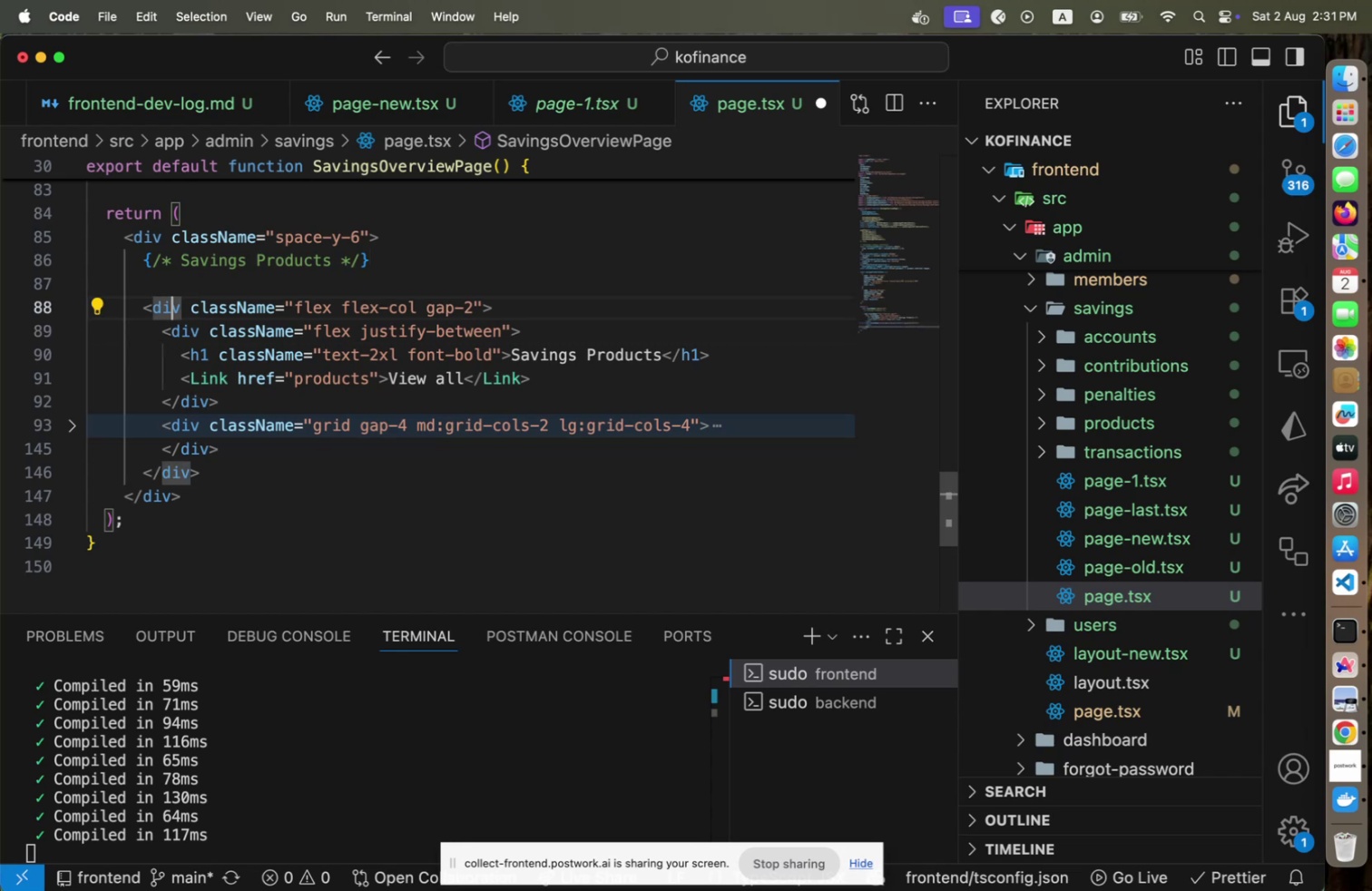 
key(ArrowUp)
 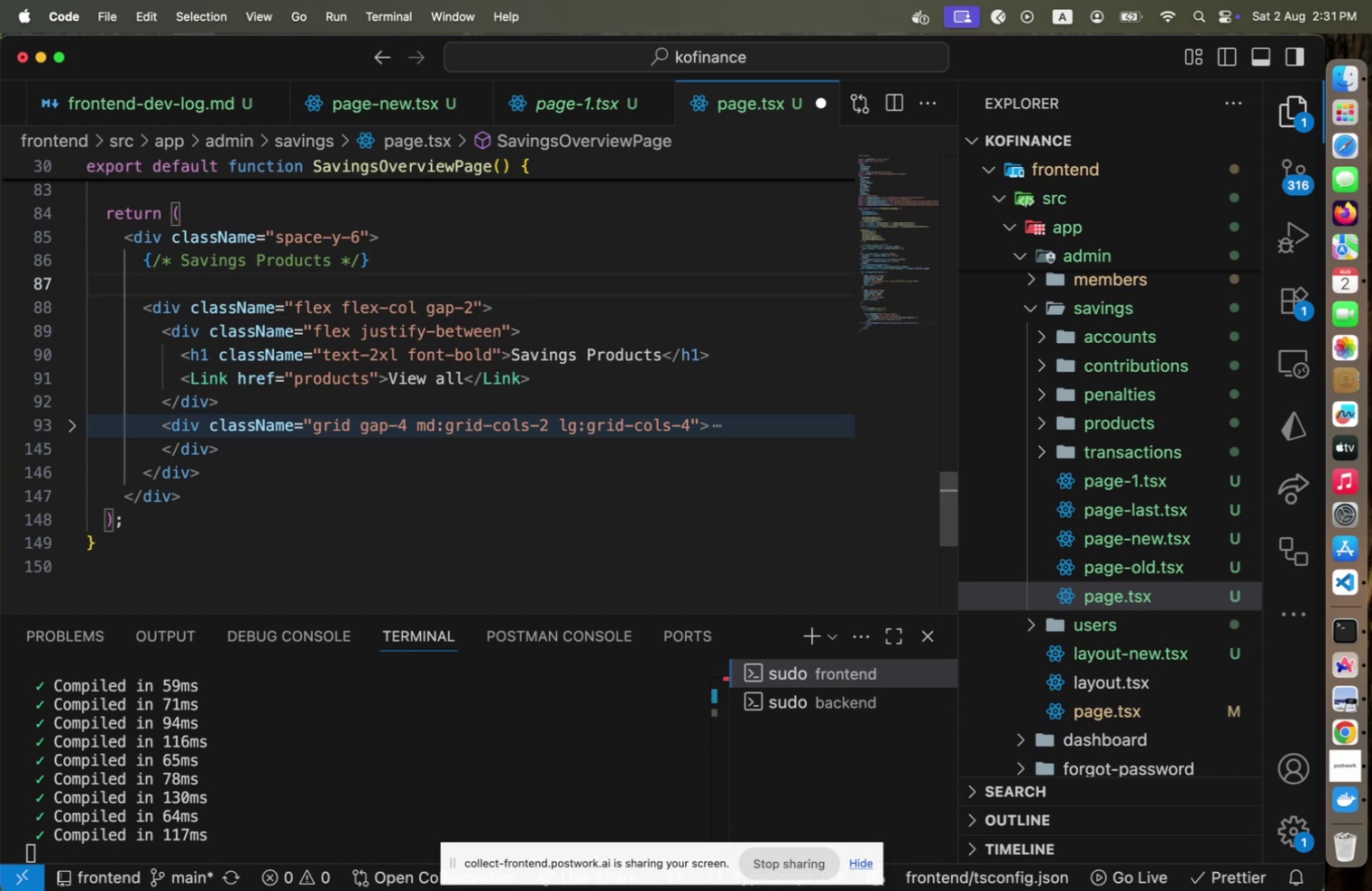 
type(<div>)
 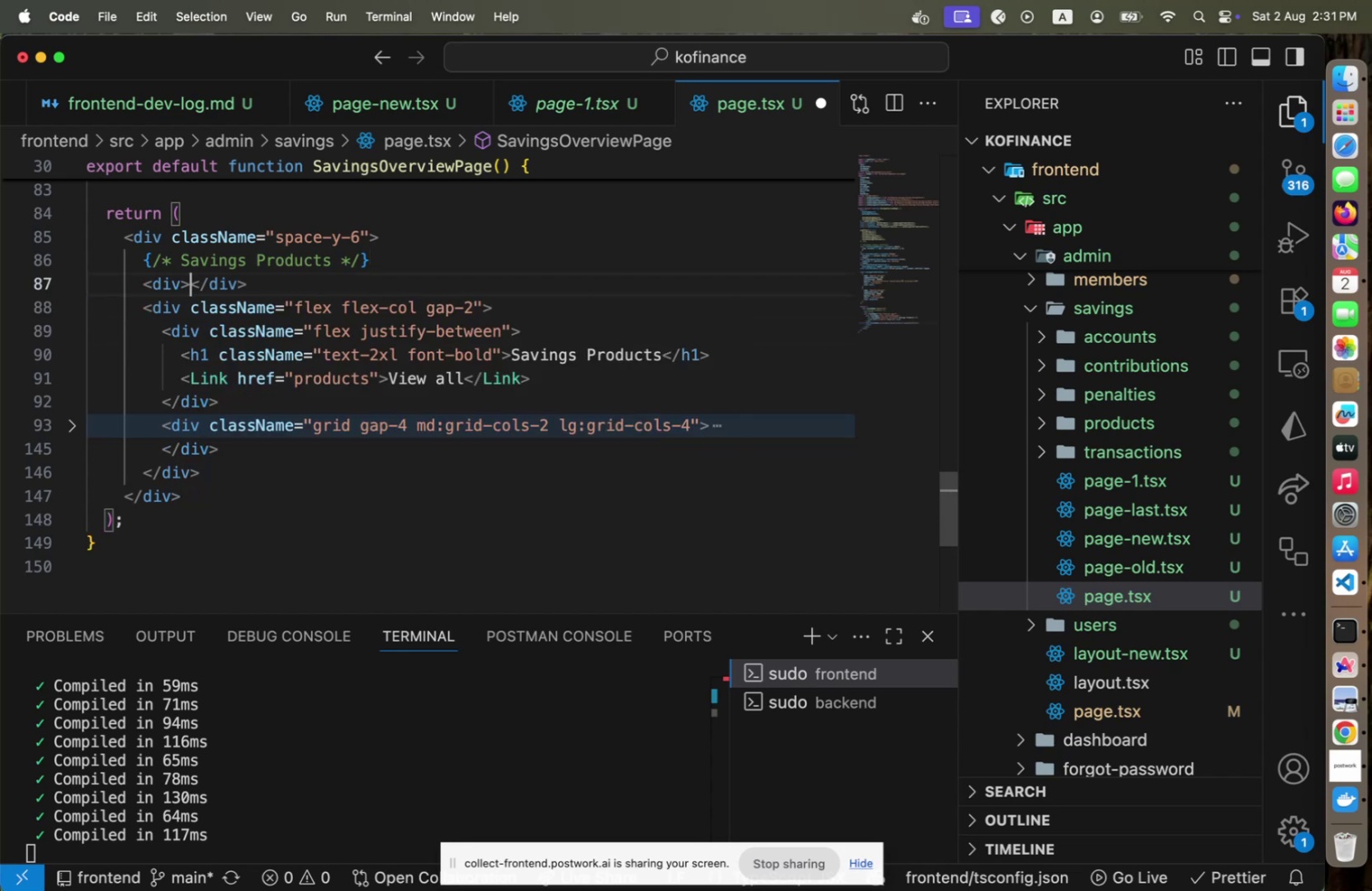 
key(Enter)
 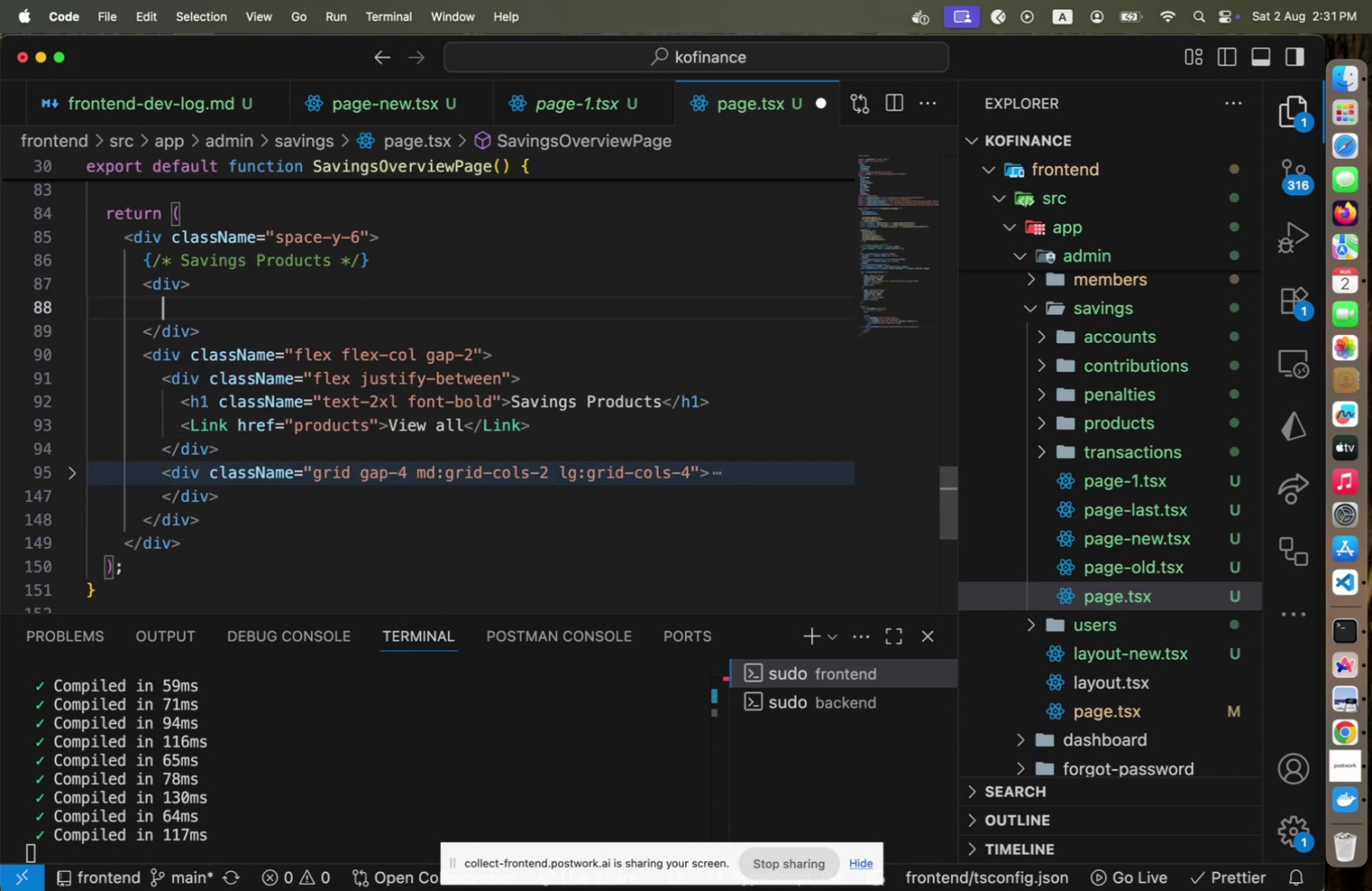 
key(ArrowUp)
 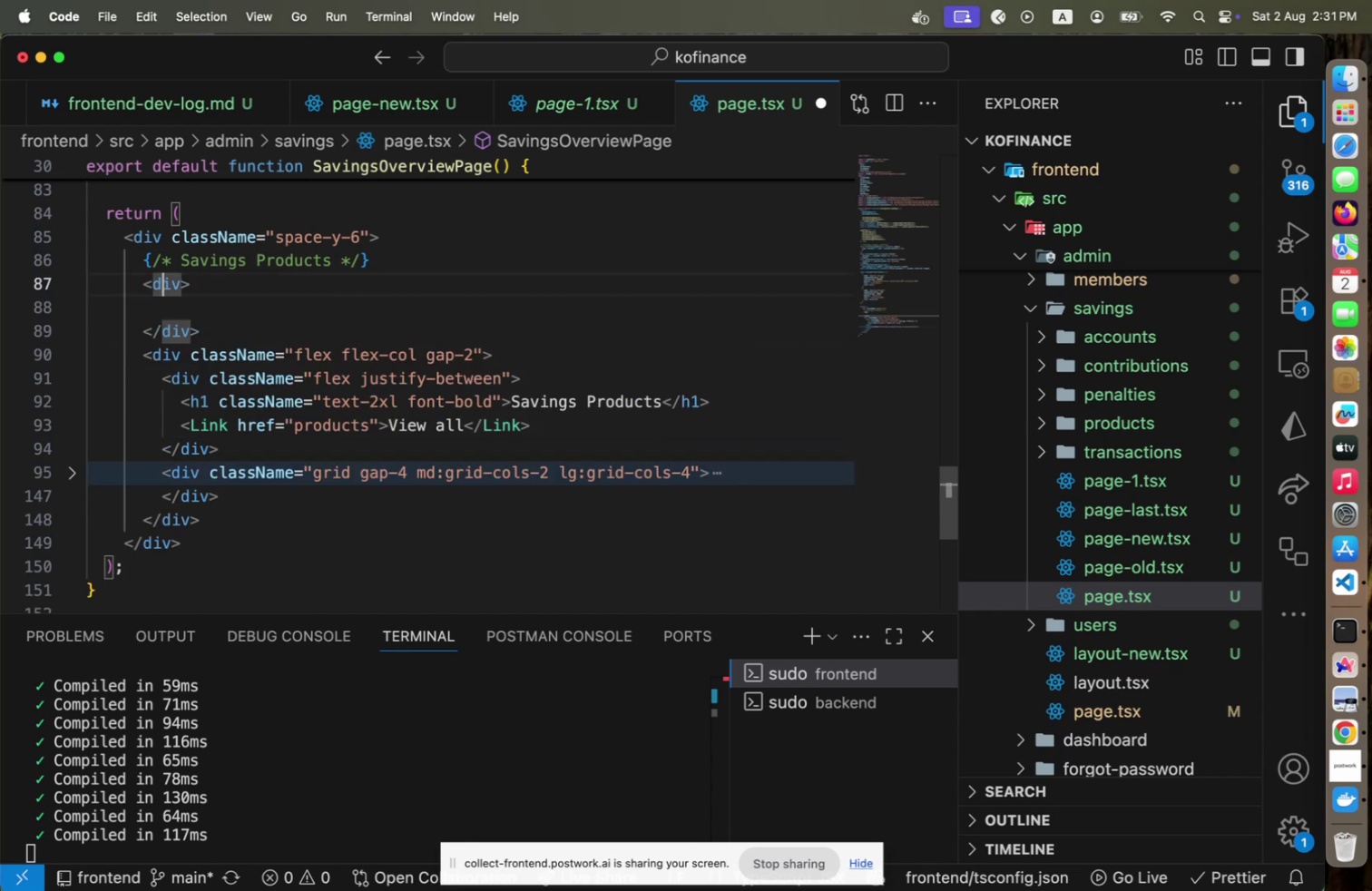 
key(ArrowRight)
 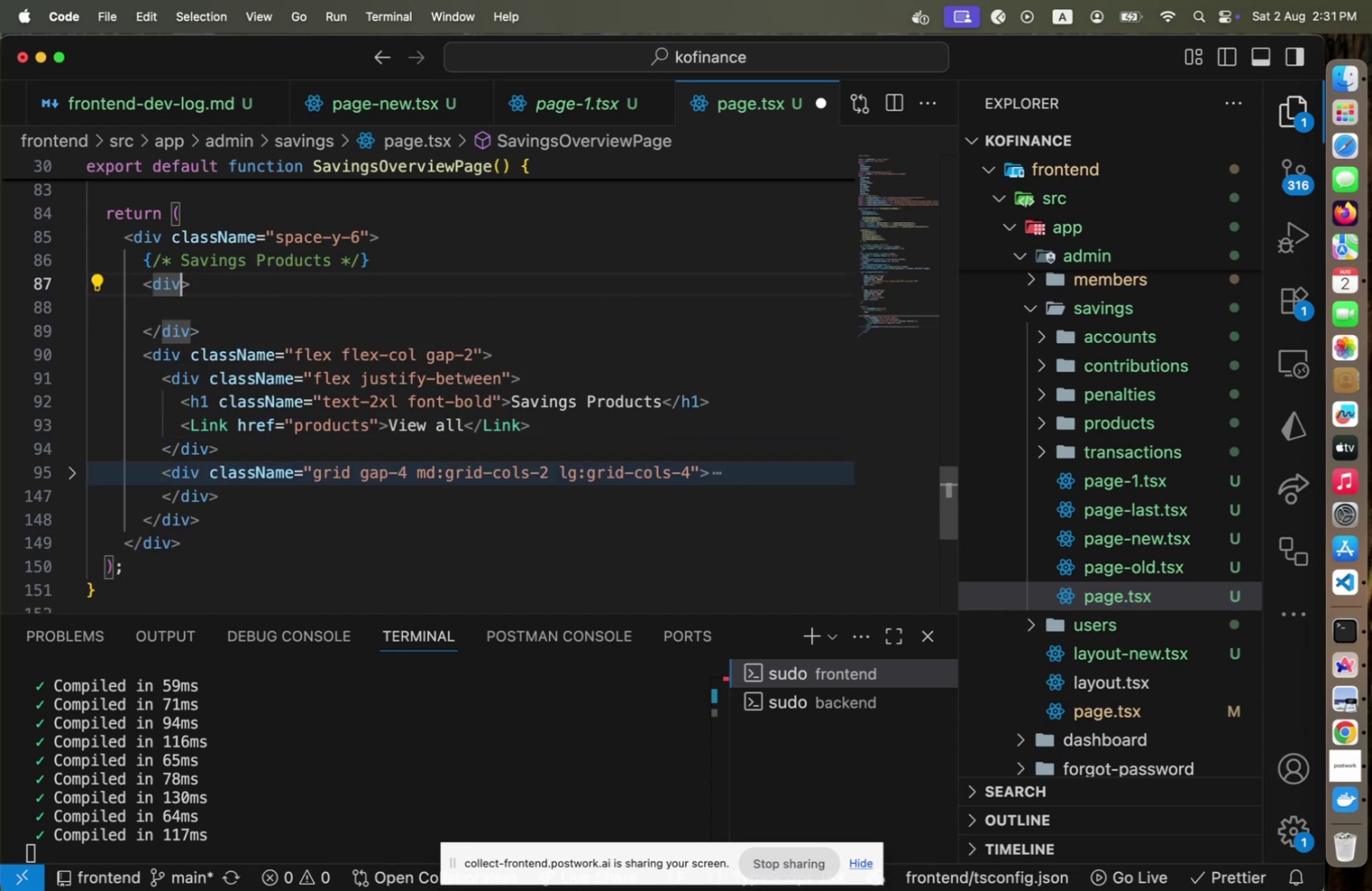 
key(ArrowRight)
 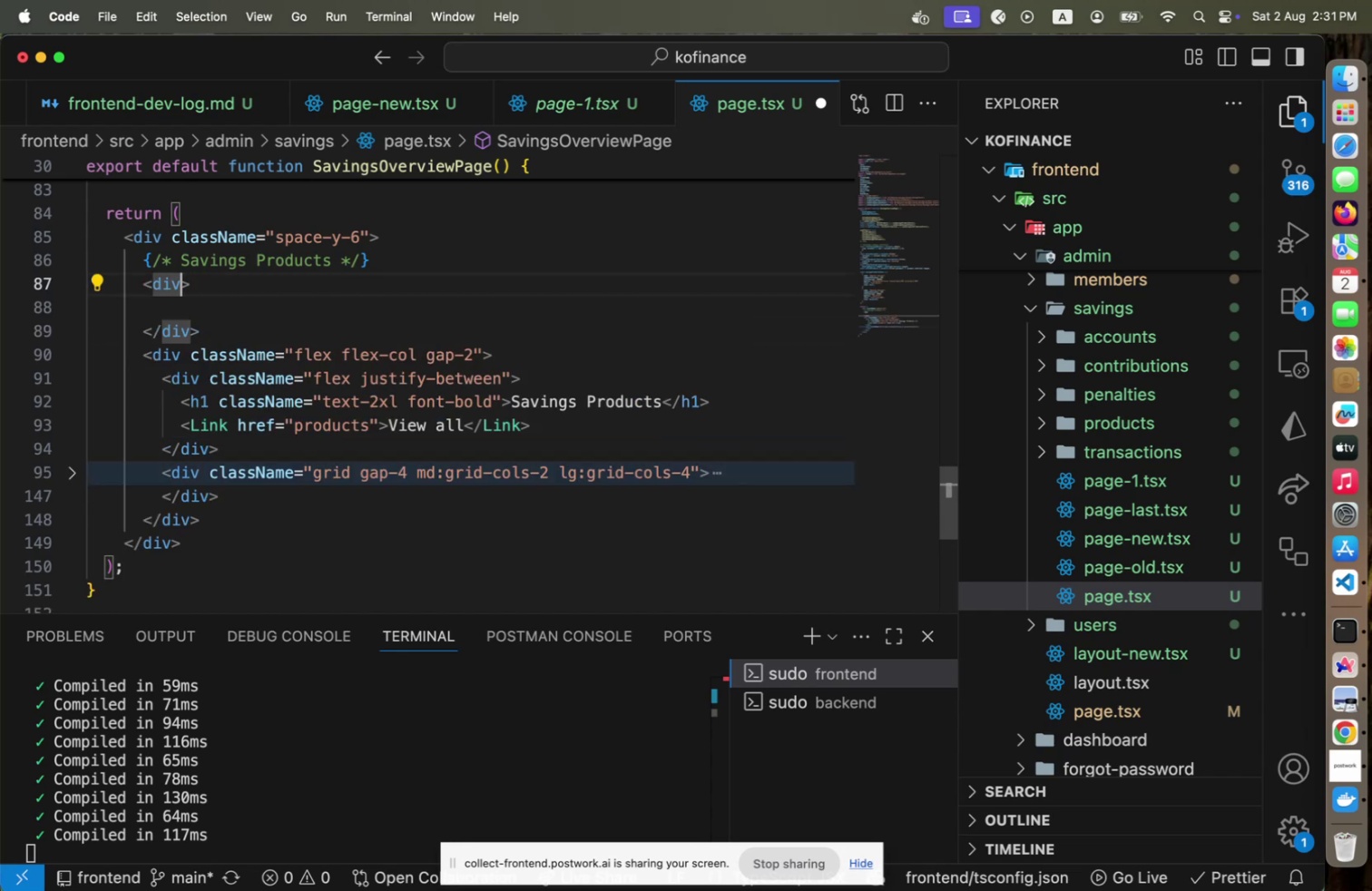 
key(Space)
 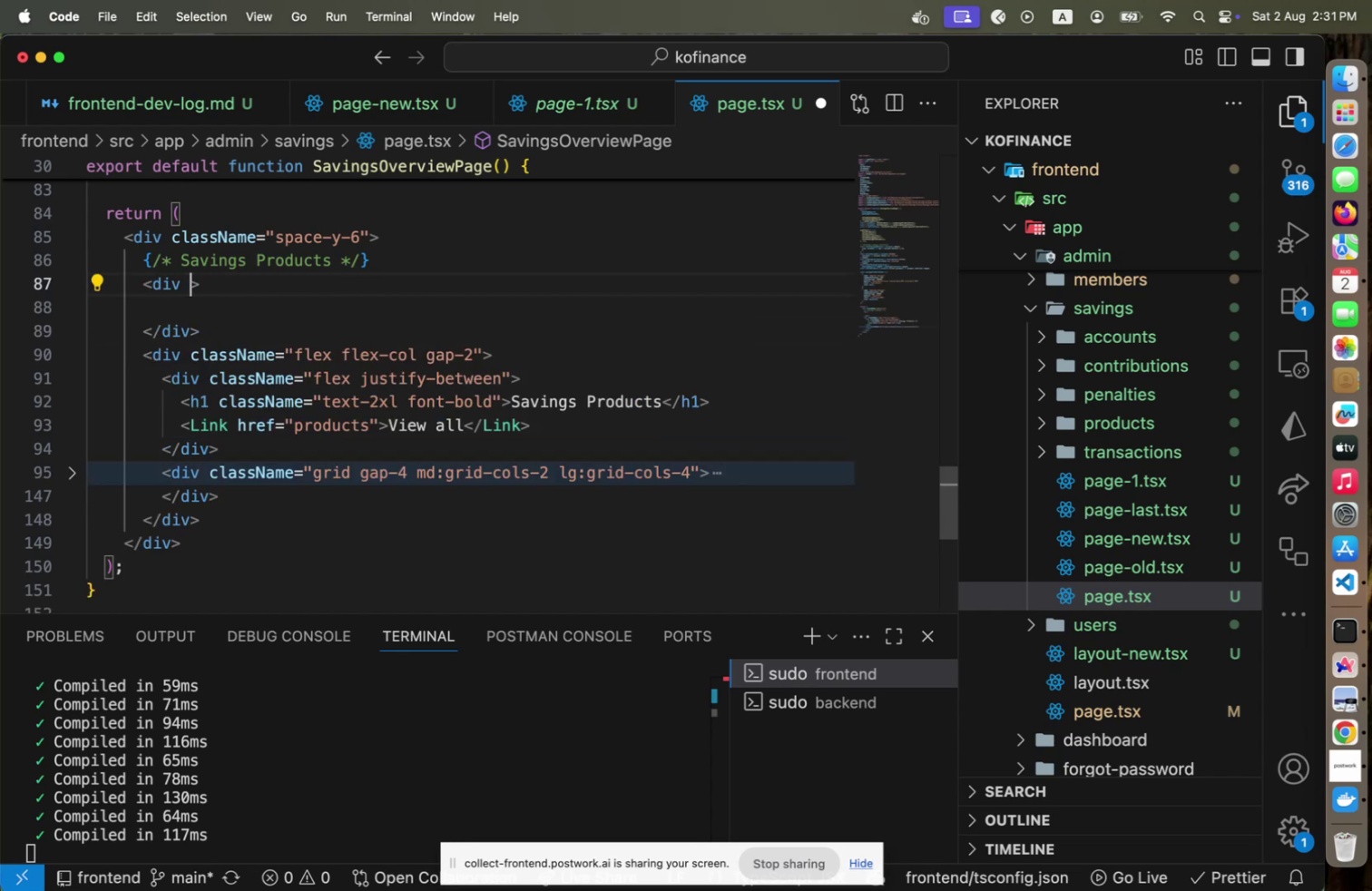 
key(C)
 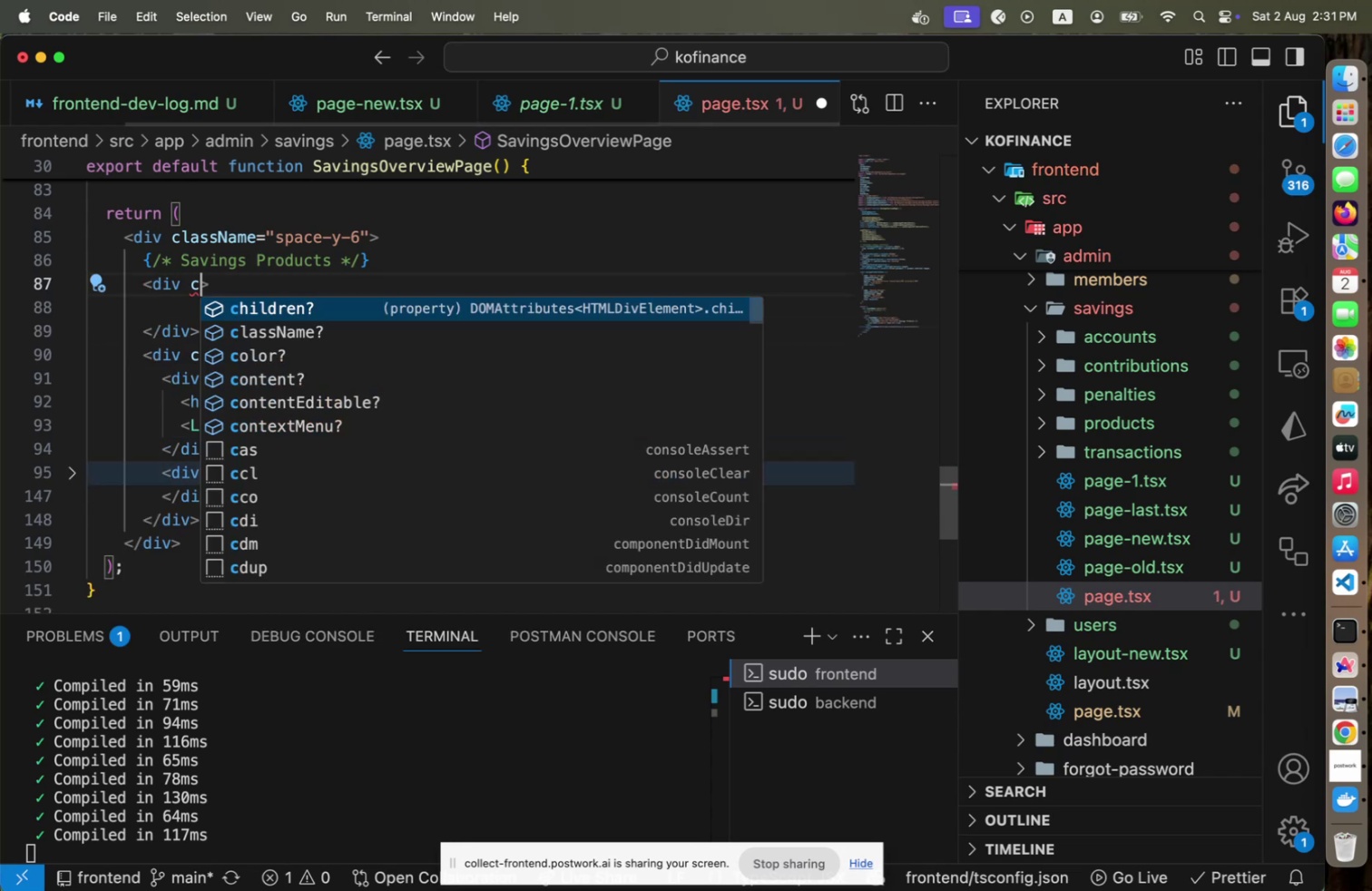 
key(ArrowDown)
 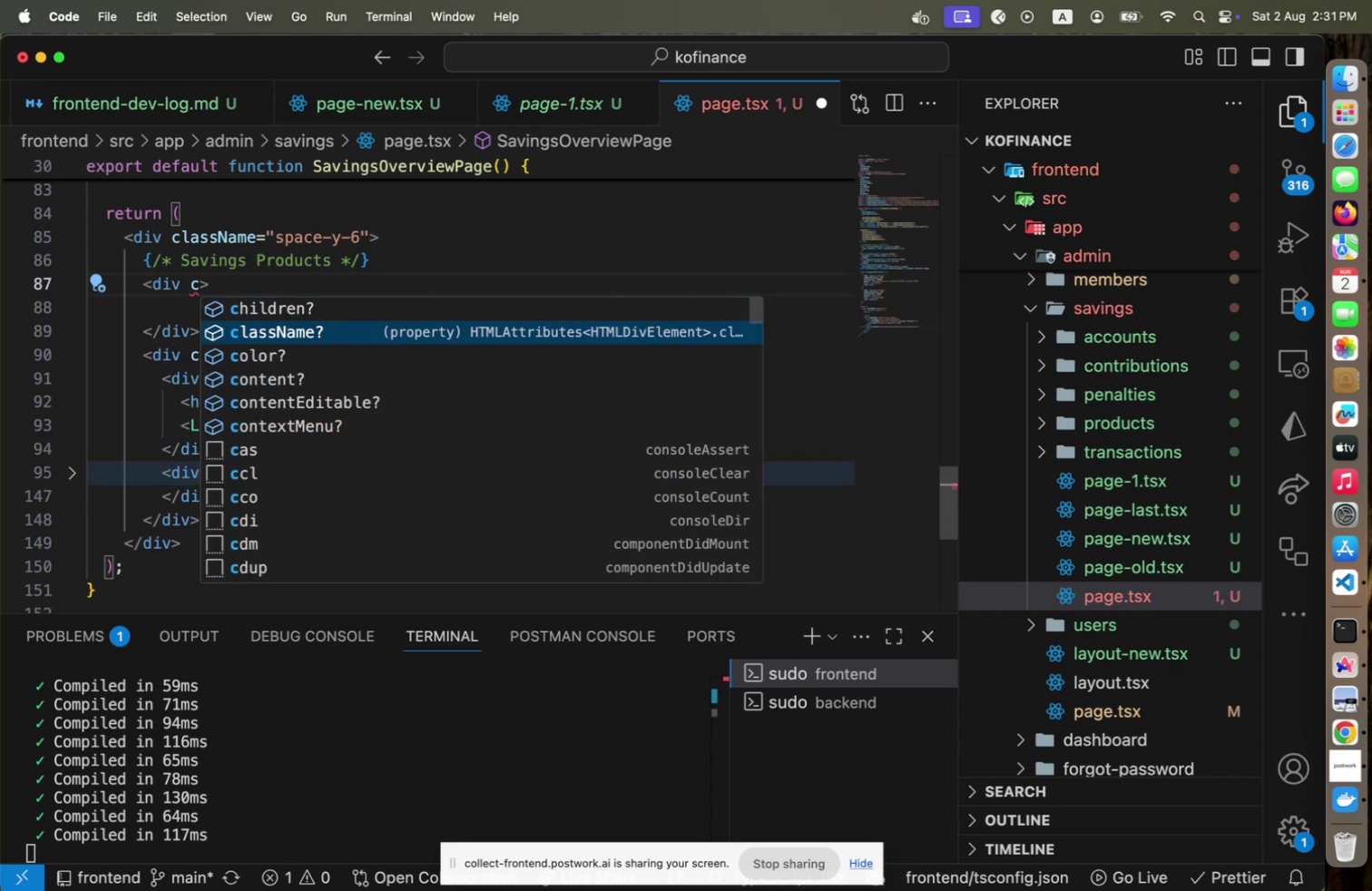 
key(Enter)
 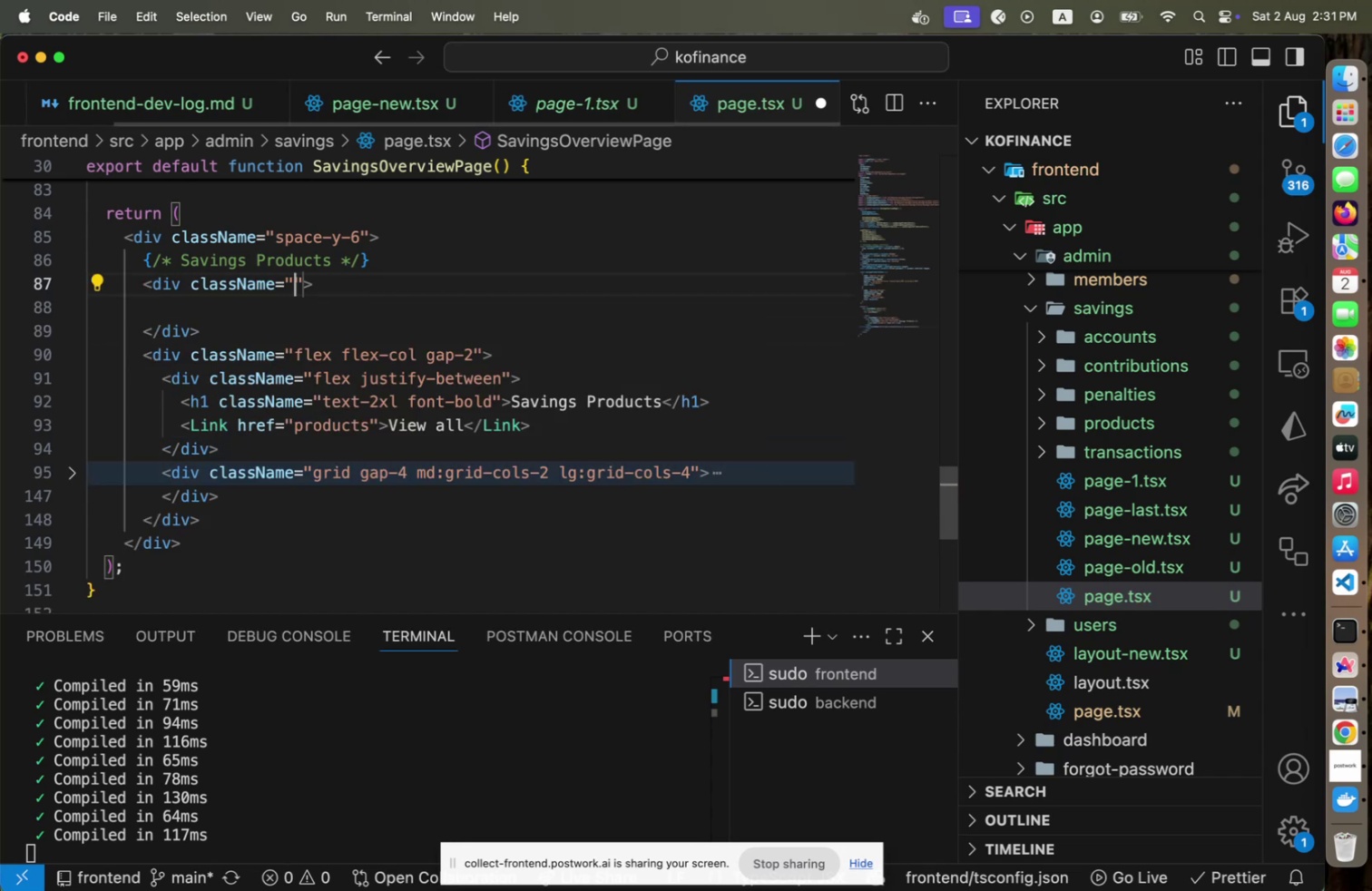 
type(grid fap)
key(Backspace)
key(Backspace)
key(Backspace)
type(gap-4 md:grid-cols-2 lg)
key(Backspace)
key(Backspace)
key(Backspace)
 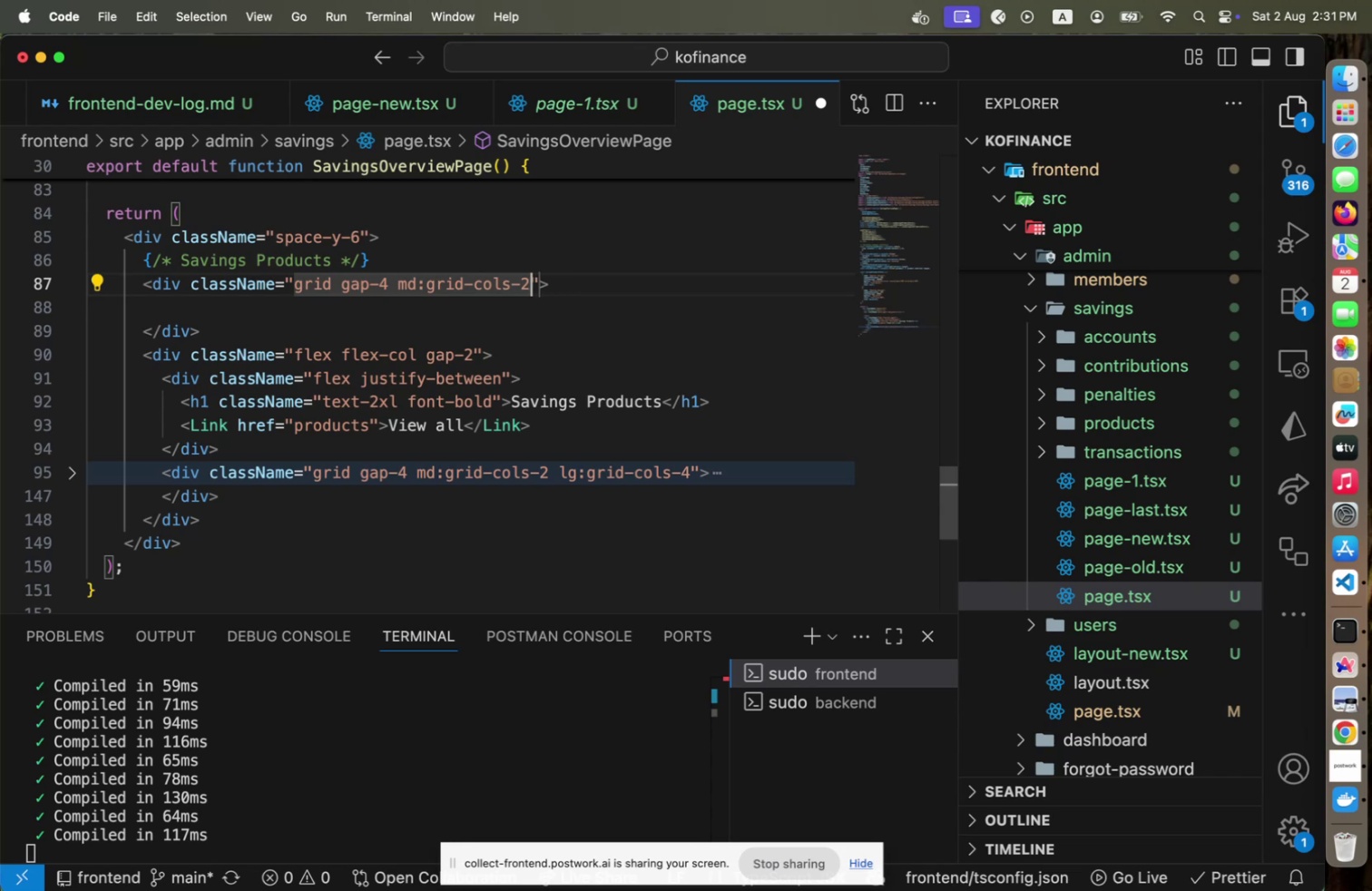 
key(ArrowRight)
 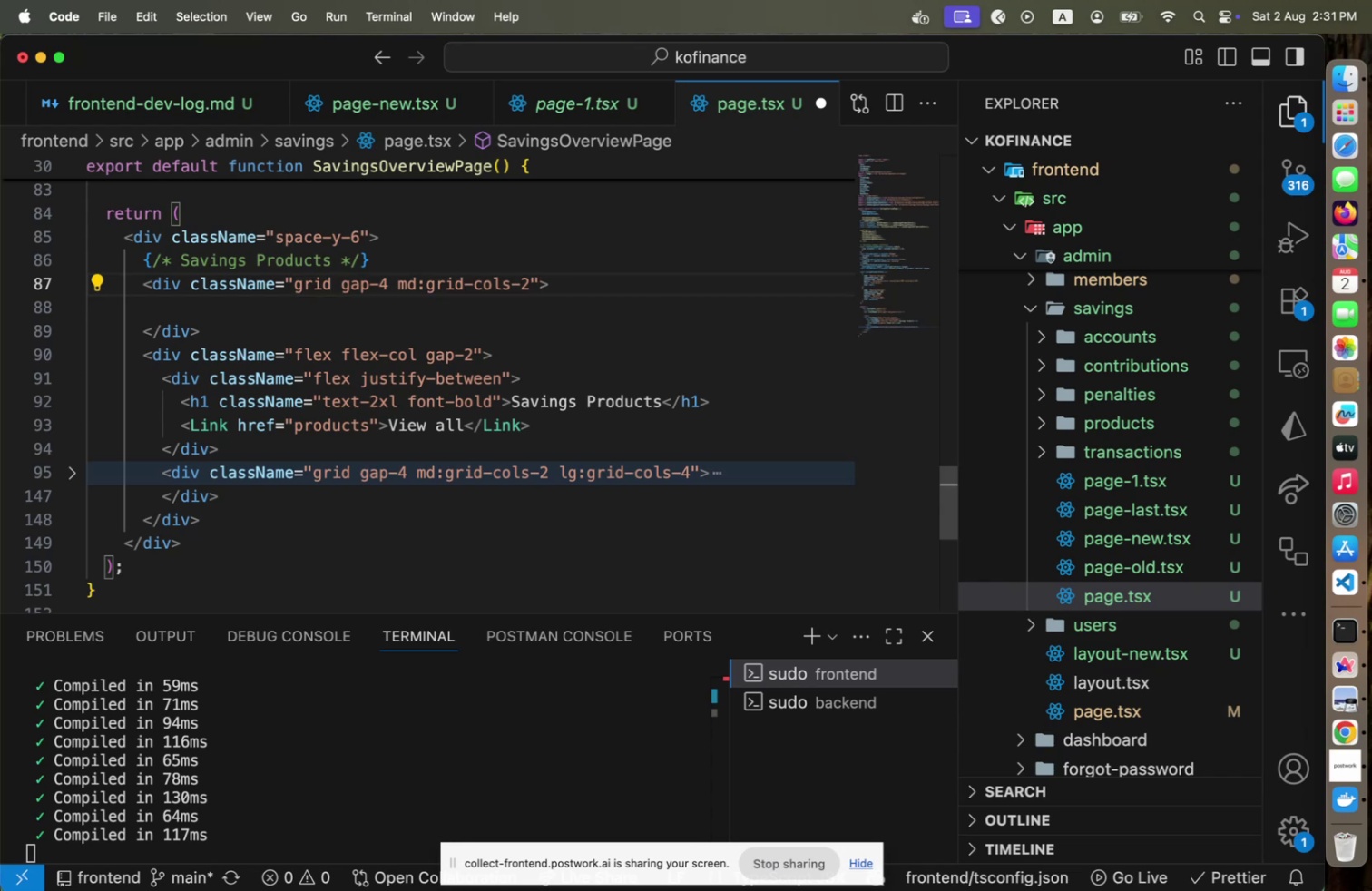 
hold_key(key=ArrowDown, duration=1.18)
 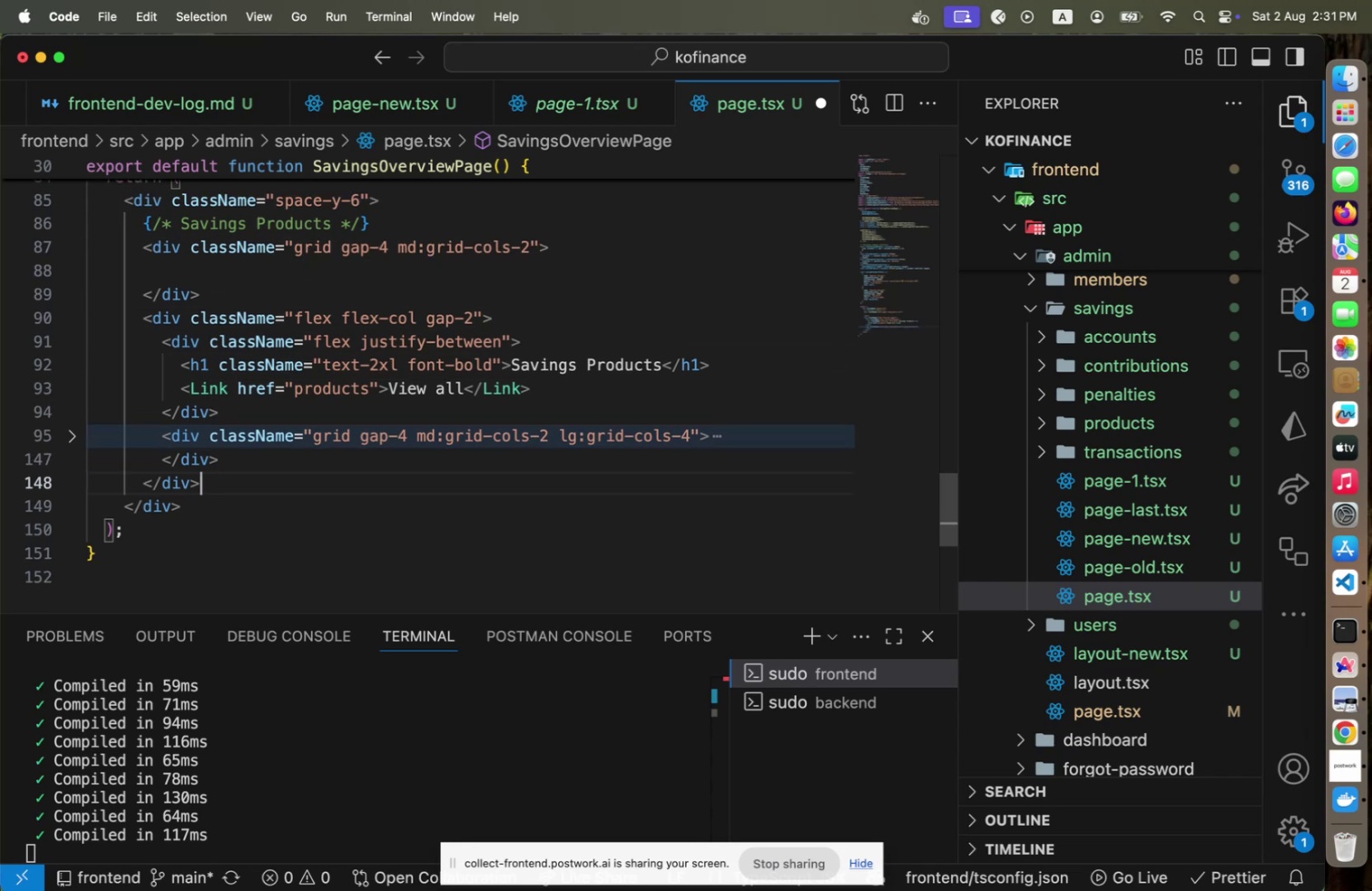 
key(ArrowDown)
 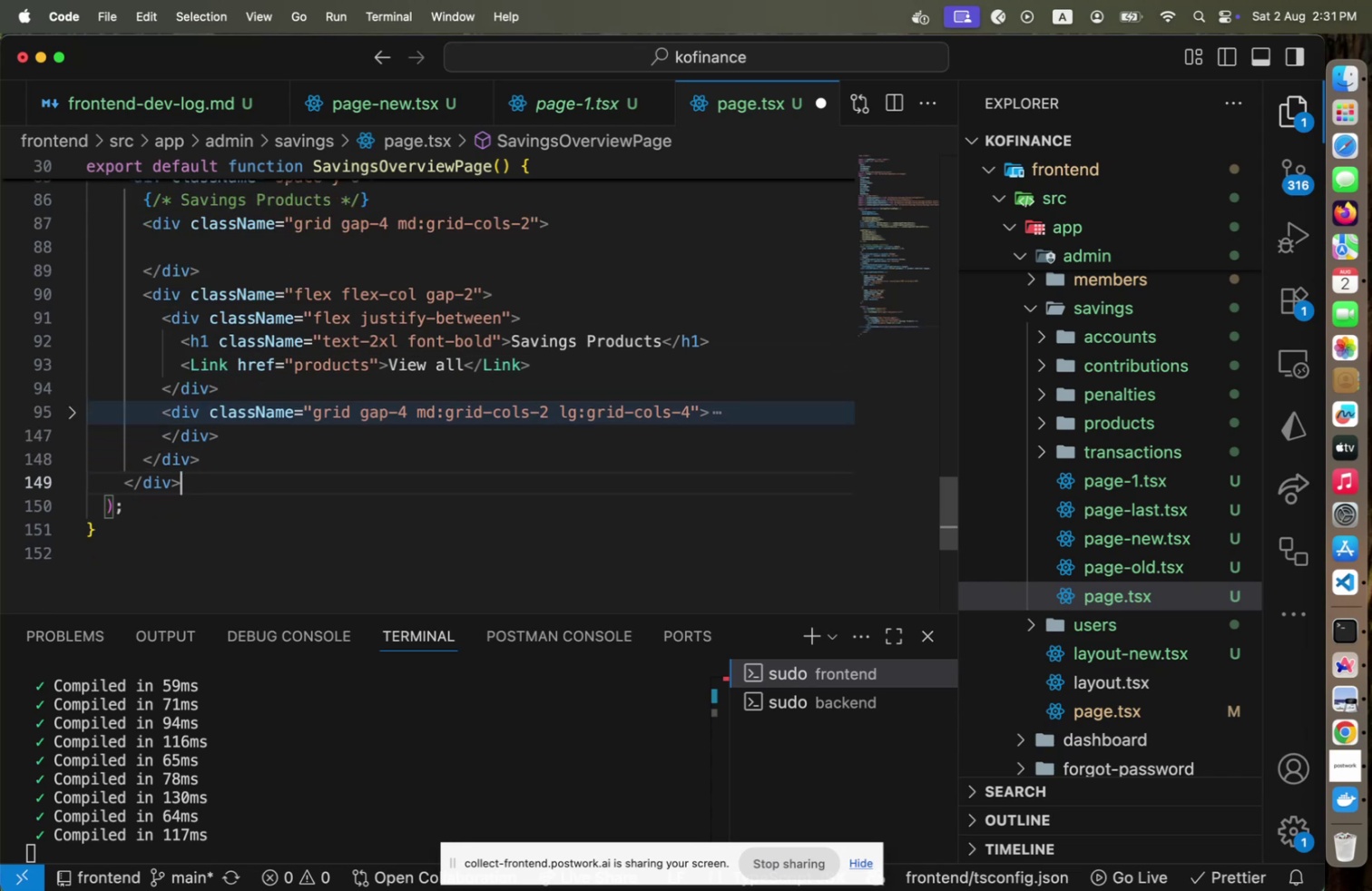 
key(Alt+Shift+OptionLeft)
 